 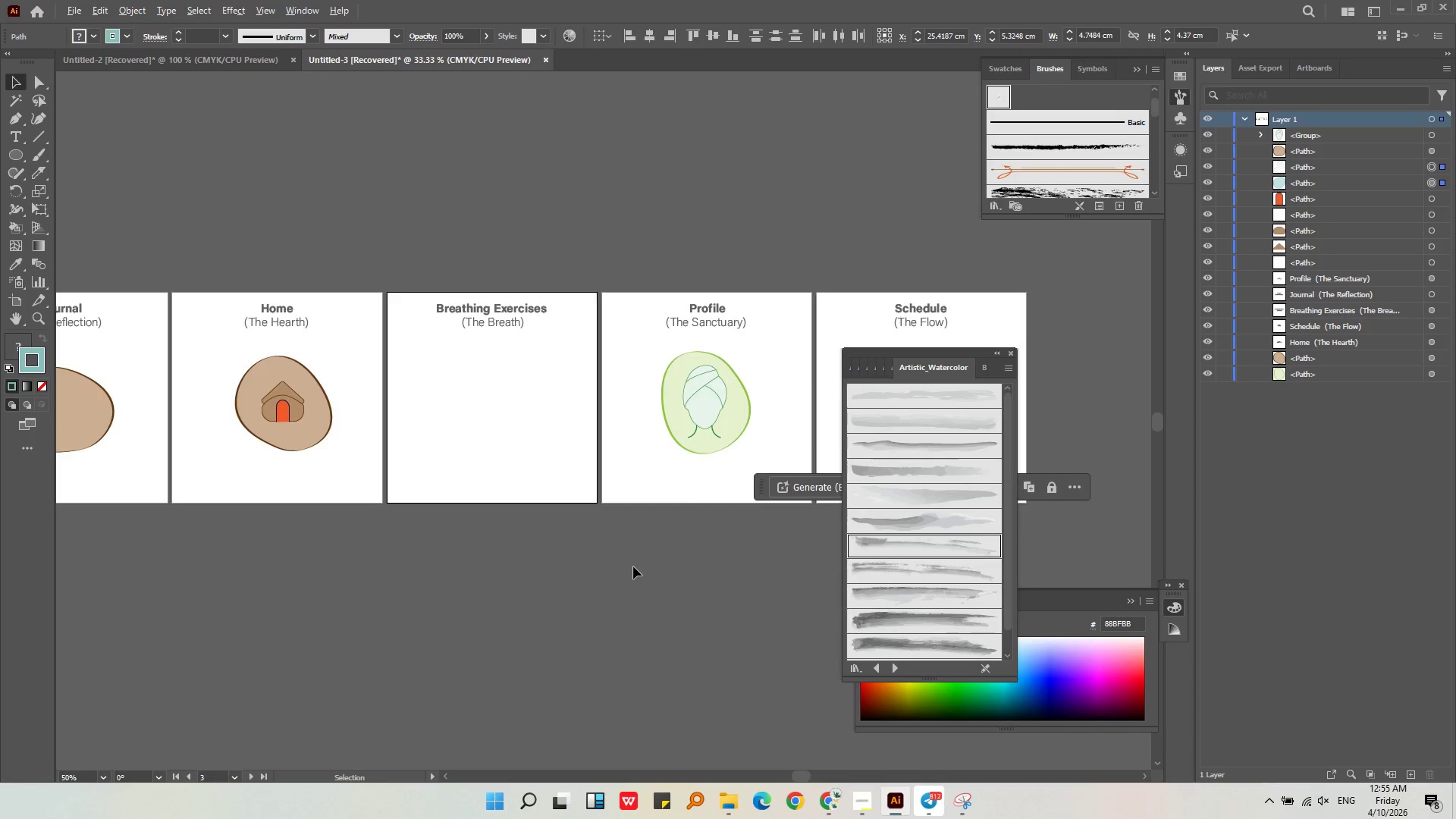 
scroll: coordinate [633, 566], scroll_direction: down, amount: 1.0
 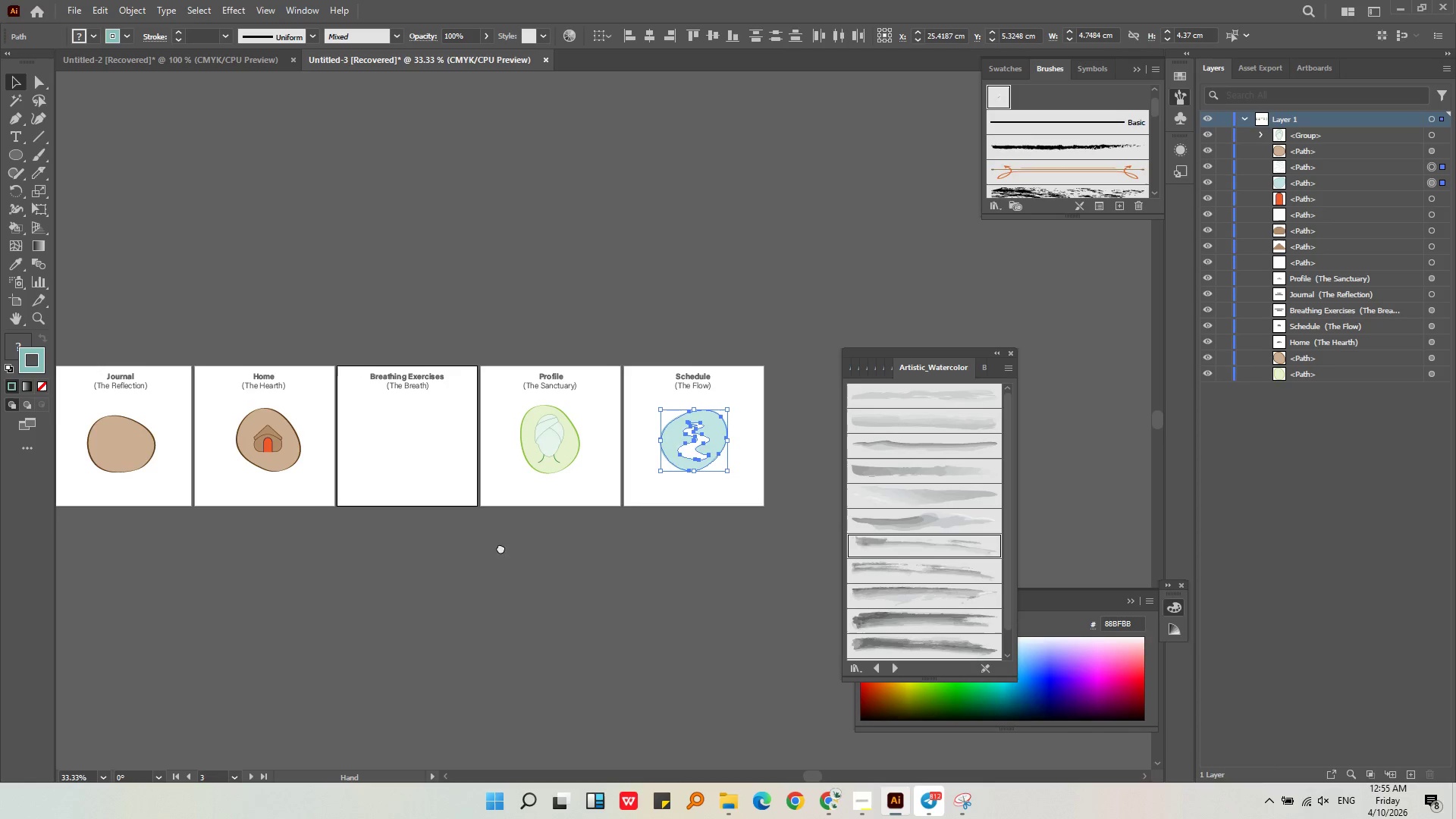 
left_click([508, 548])
 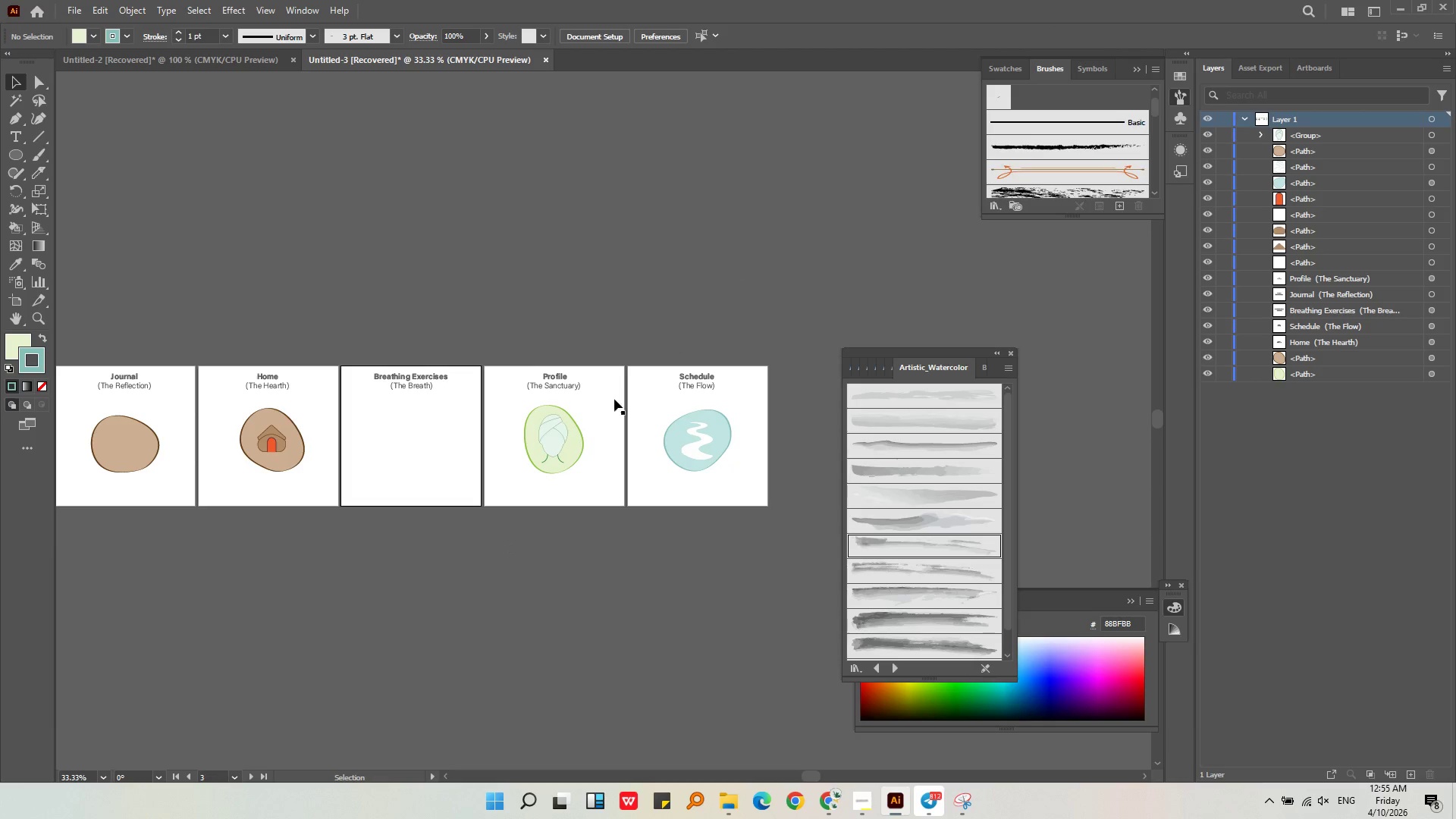 
hold_key(key=AltLeft, duration=0.88)
scroll: coordinate [554, 441], scroll_direction: up, amount: 2.0
 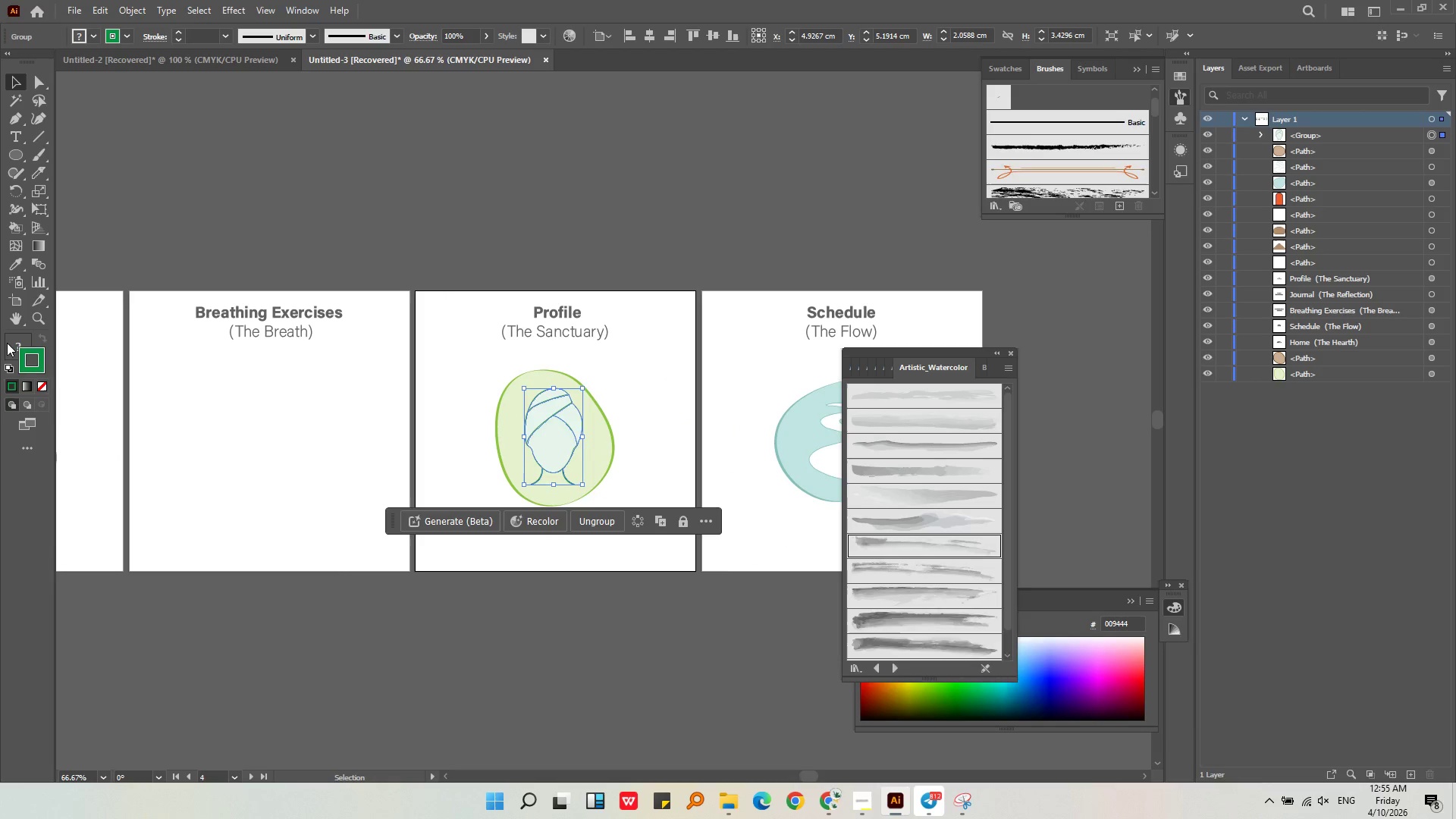 
double_click([14, 347])
 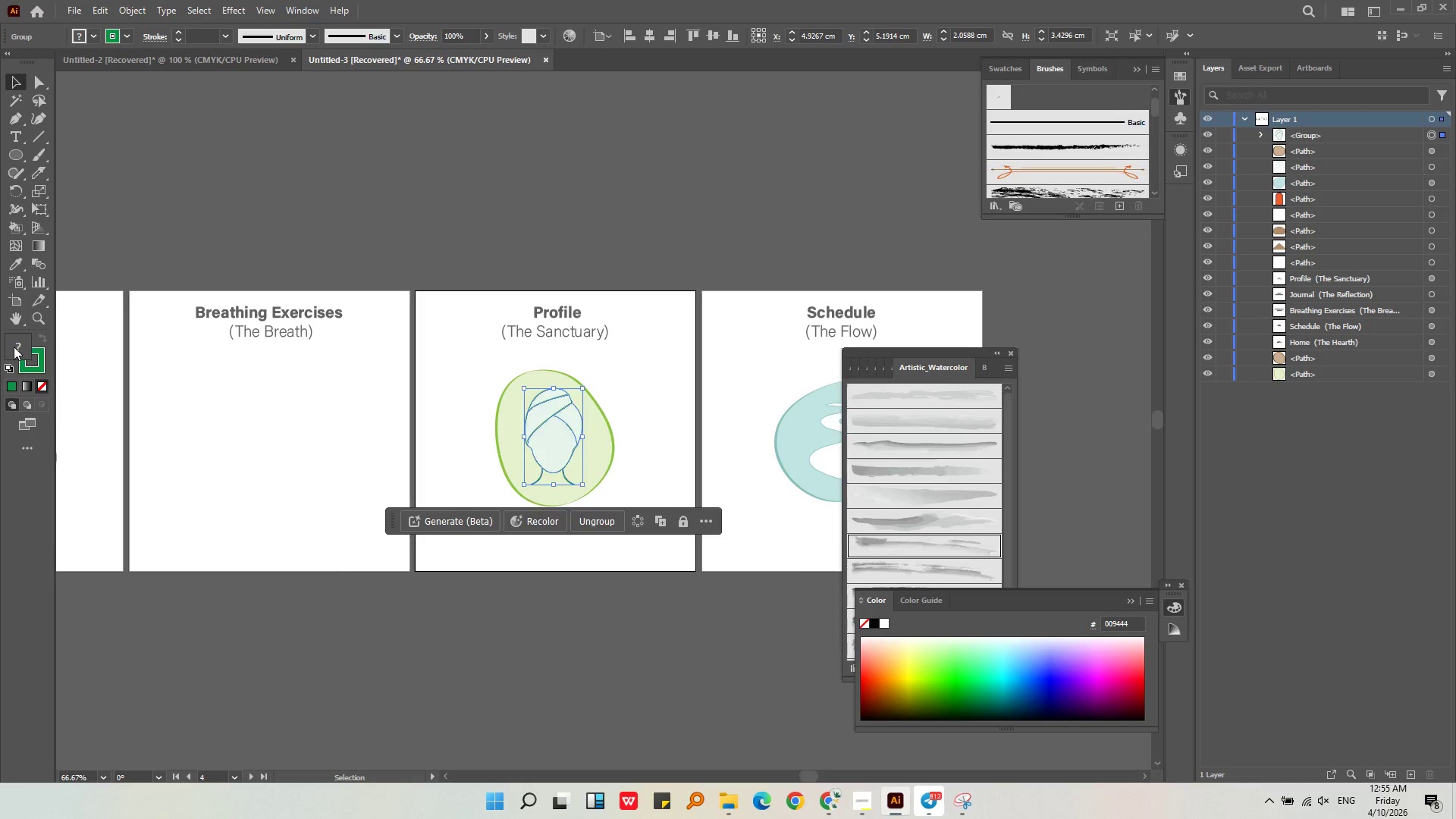 
triple_click([14, 347])
 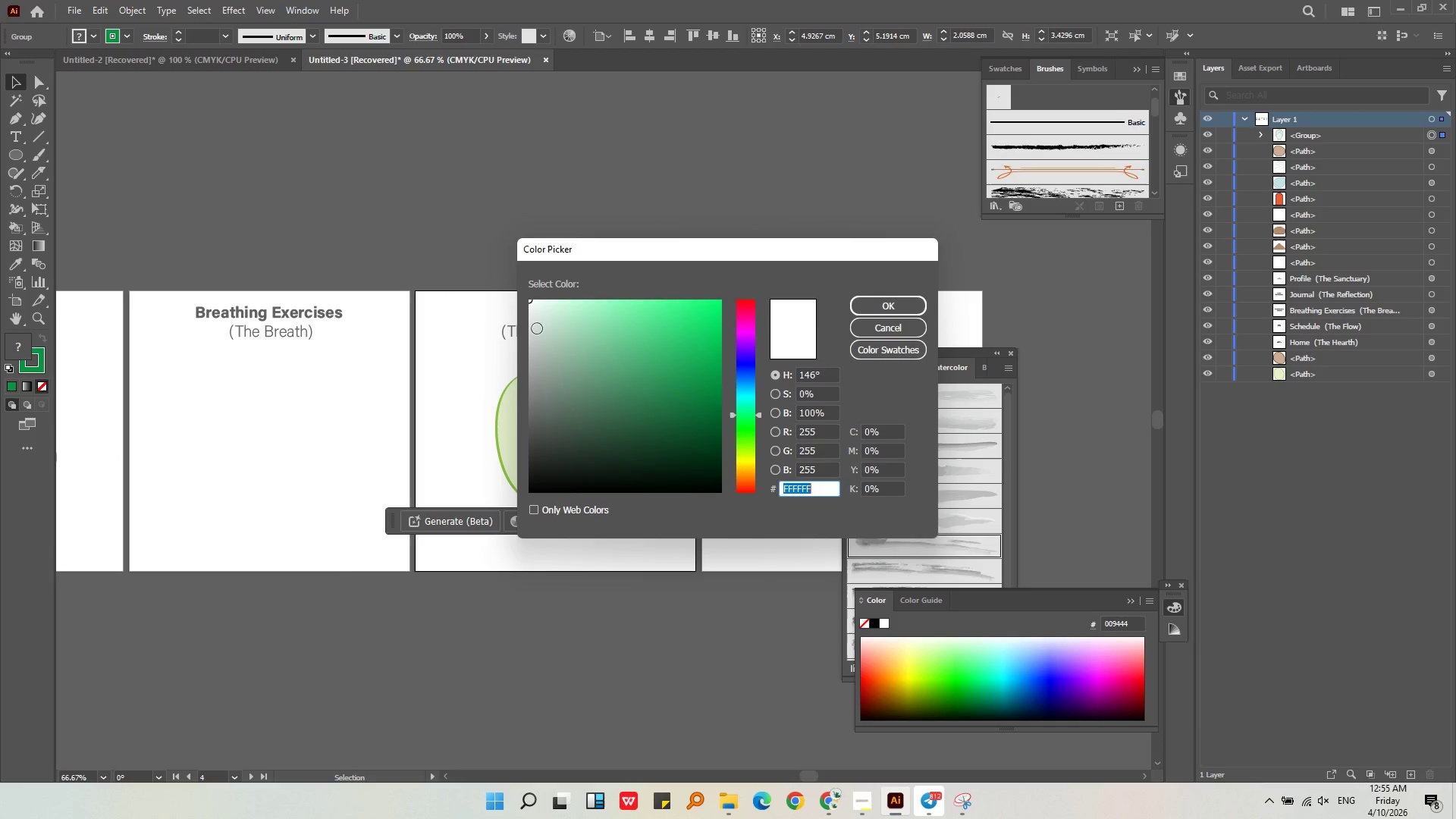 
left_click_drag(start_coordinate=[536, 327], to_coordinate=[528, 302])
 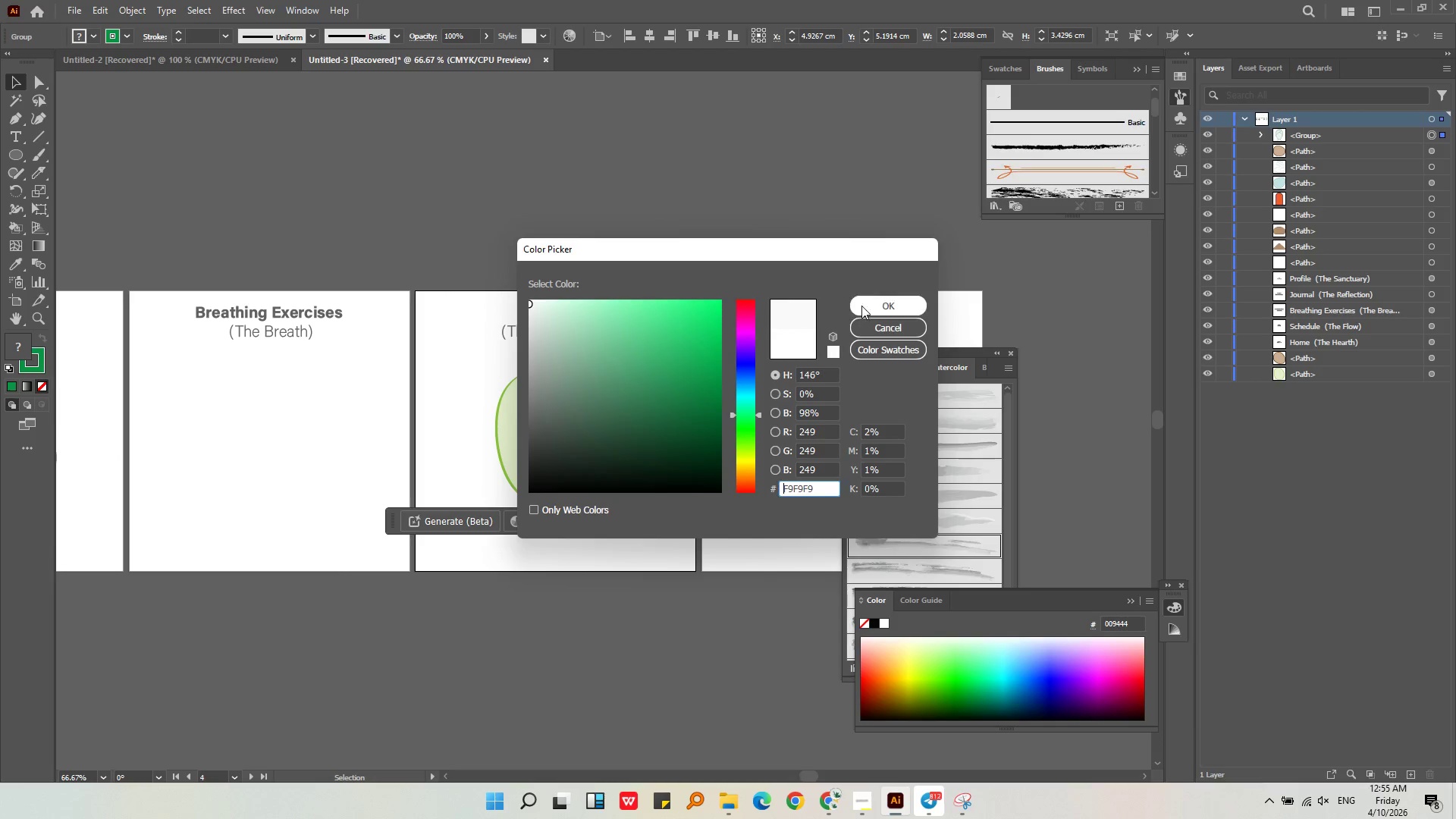 
left_click([863, 306])
 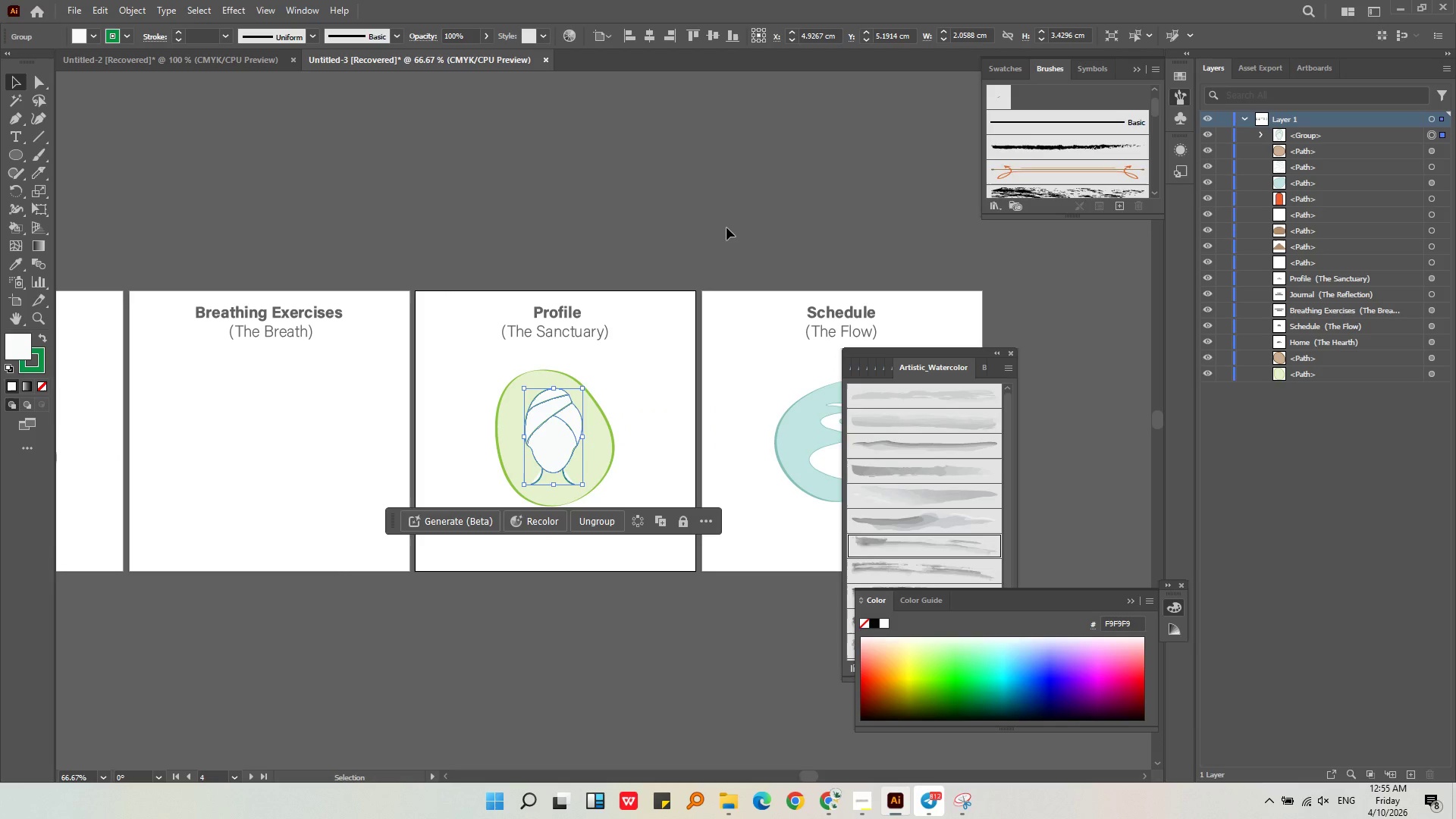 
left_click([726, 228])
 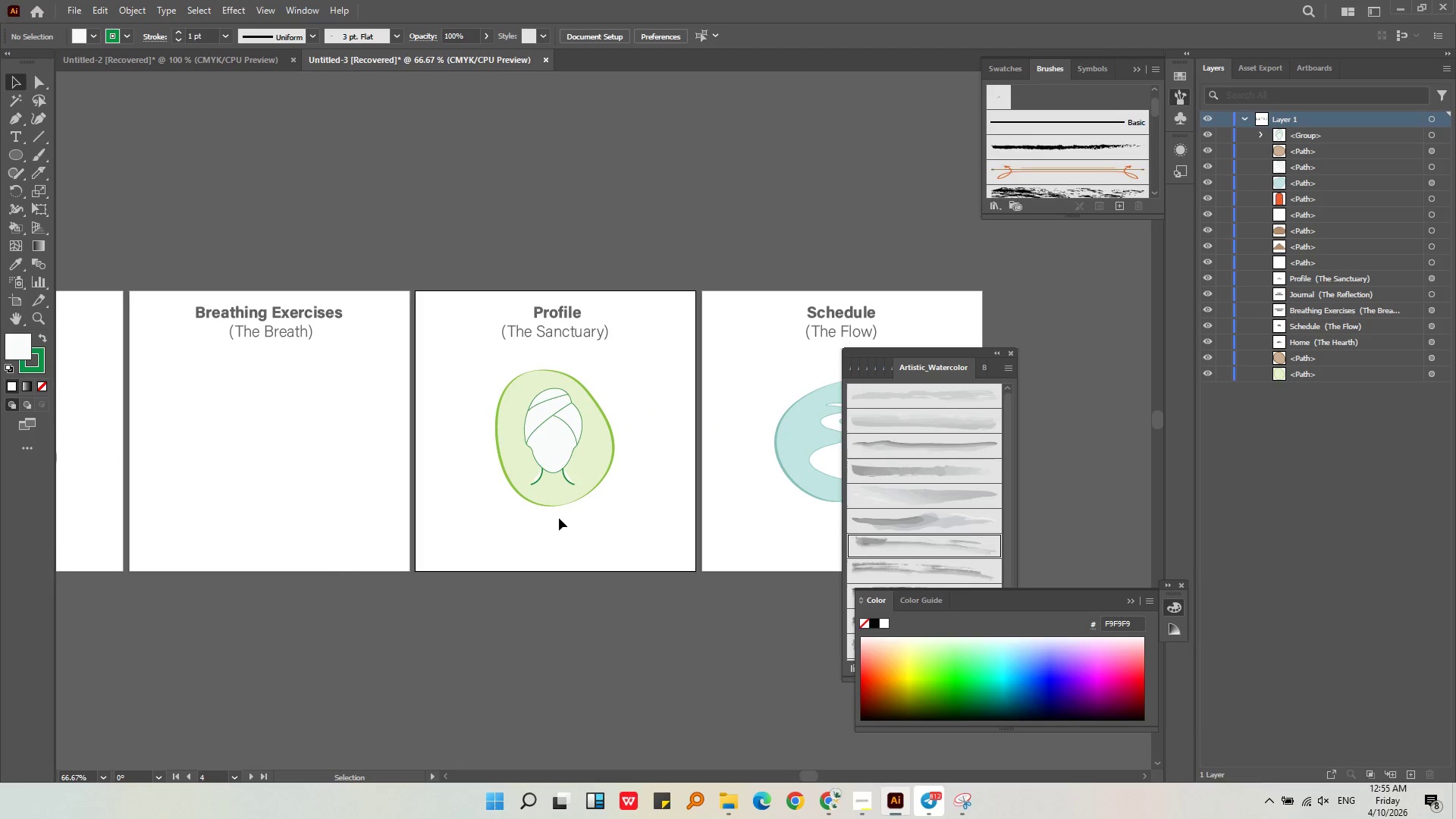 
hold_key(key=AltLeft, duration=0.33)
scroll: coordinate [555, 479], scroll_direction: up, amount: 3.0
 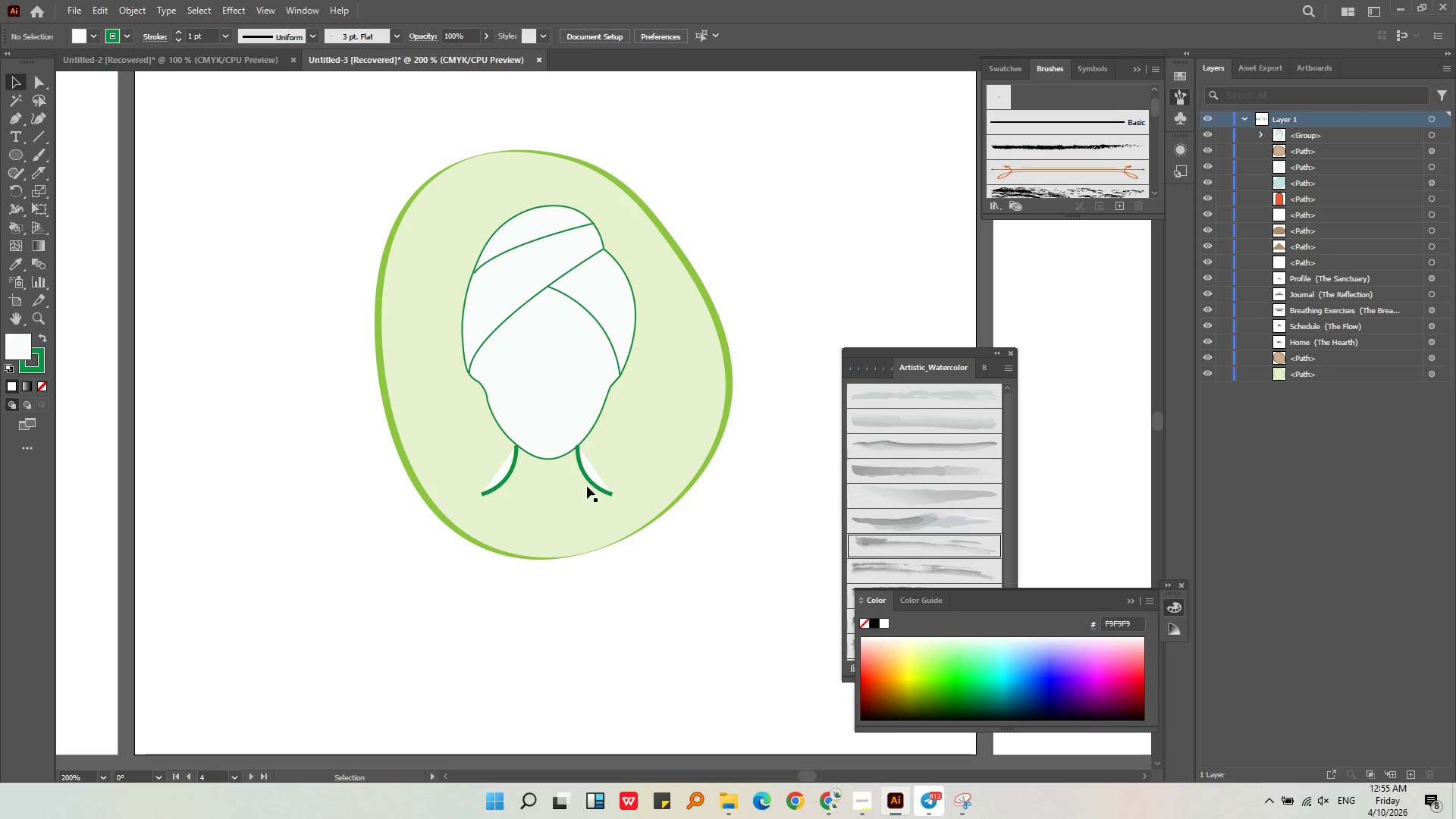 
left_click([589, 479])
 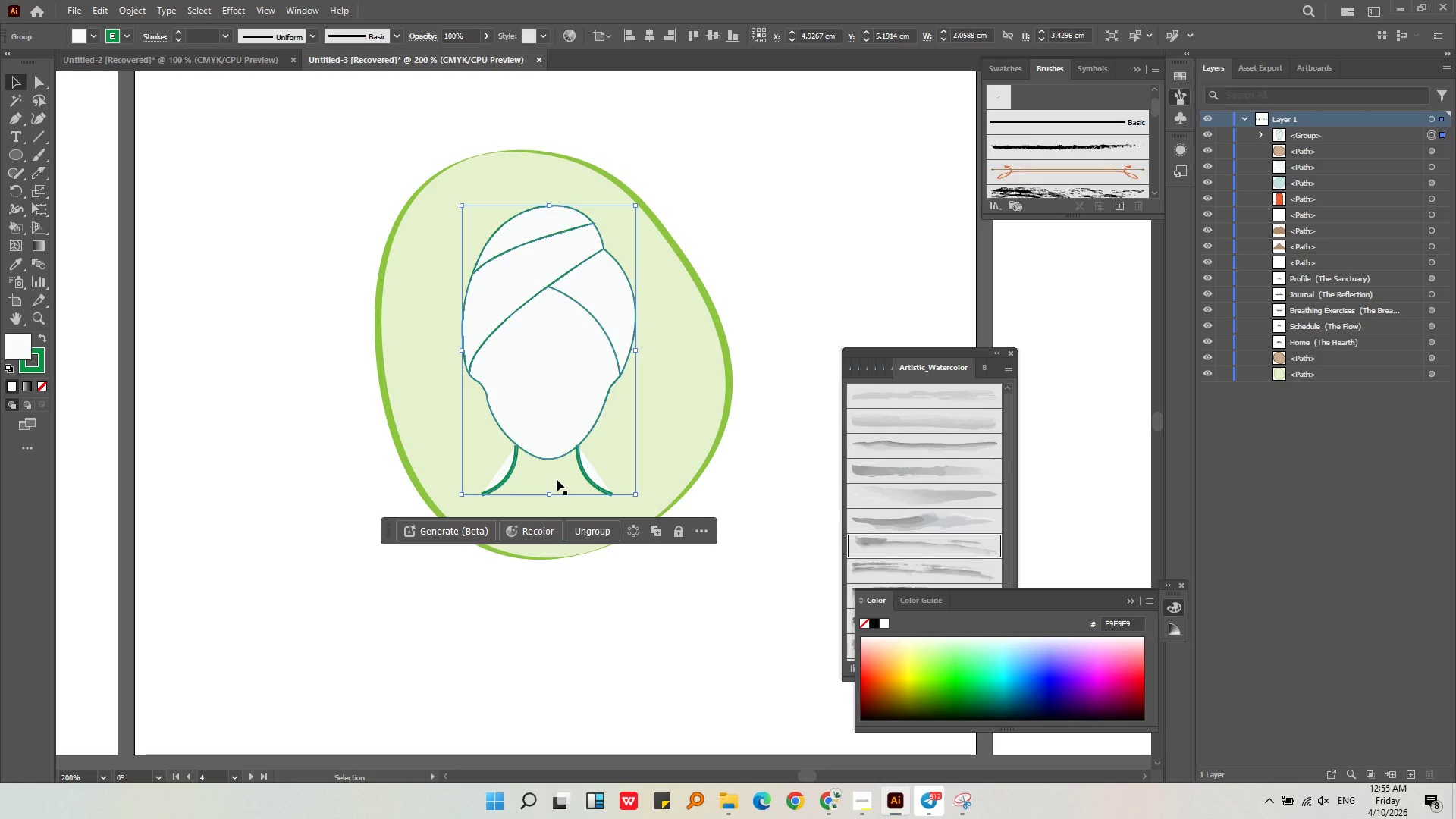 
hold_key(key=ControlLeft, duration=0.31)
 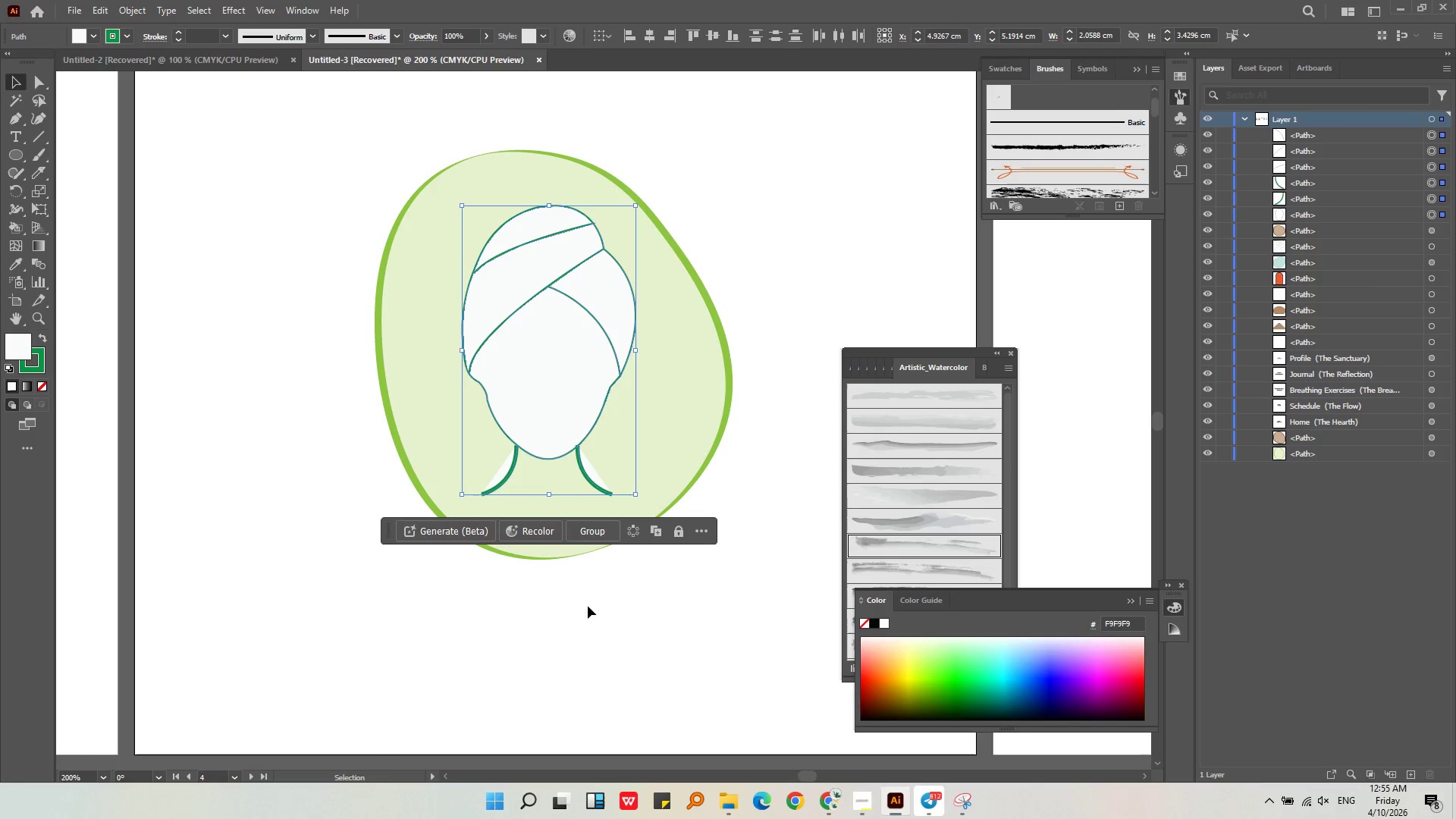 
key(Control+Shift+G)
 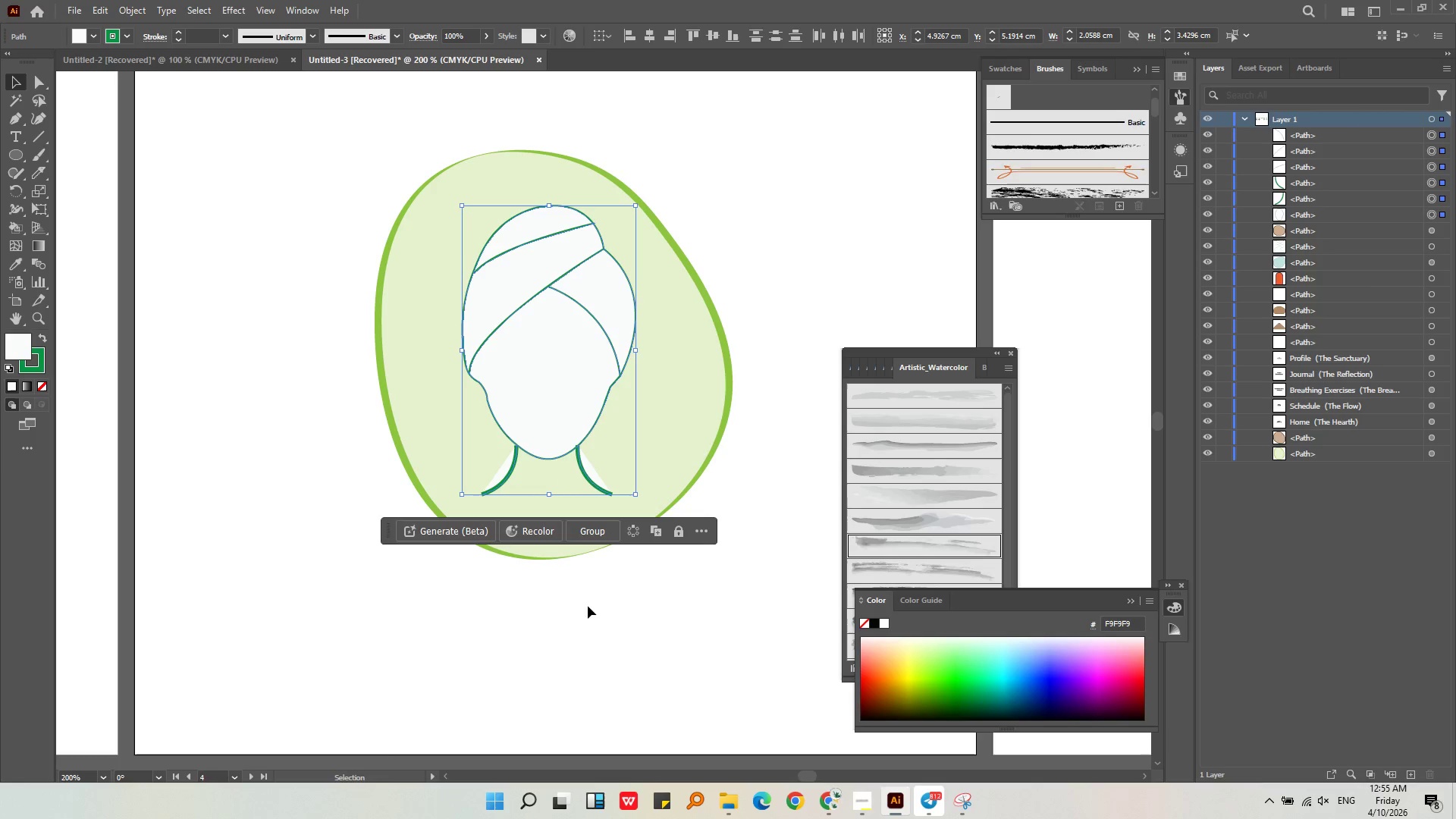 
left_click([591, 612])
 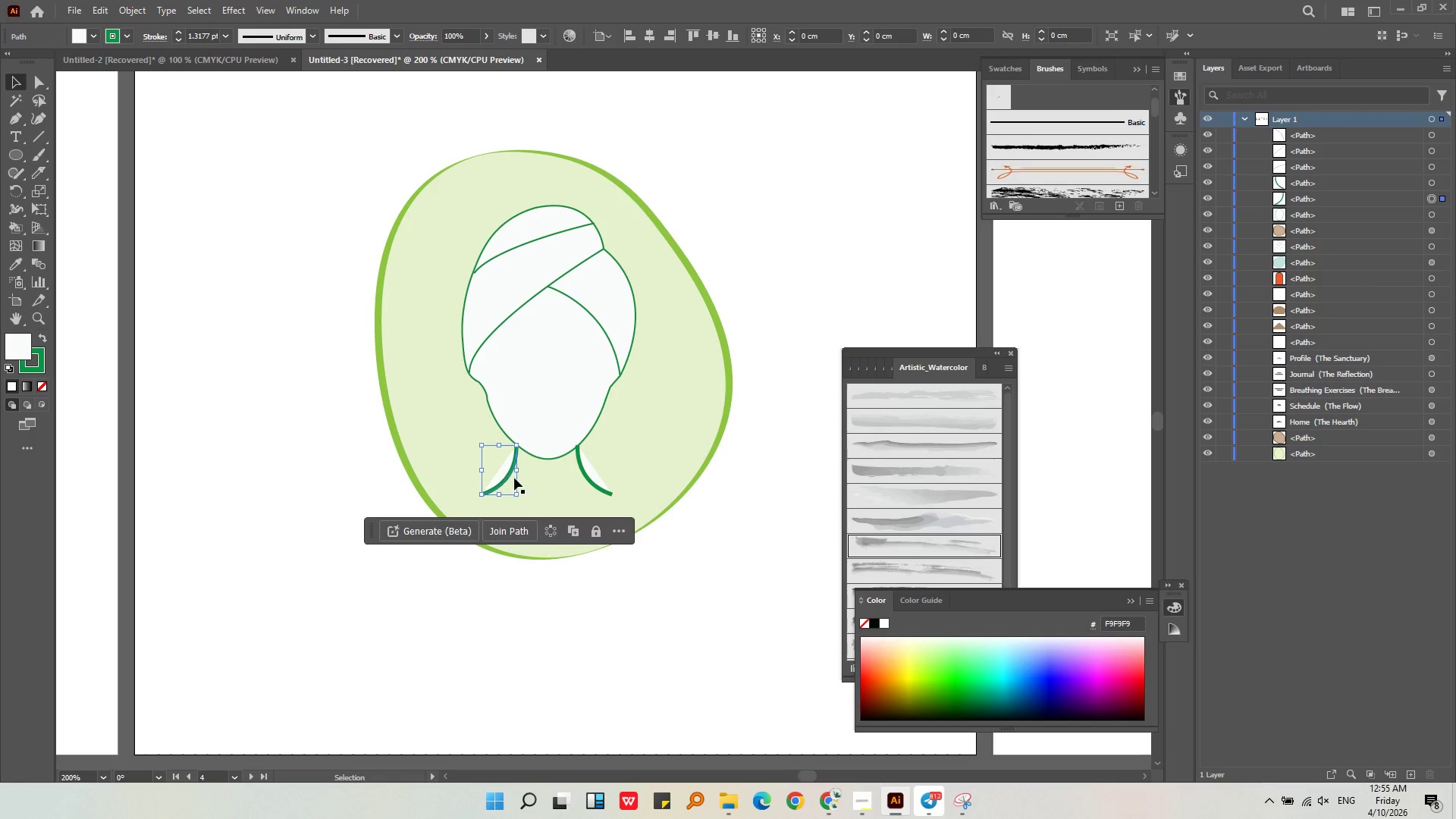 
hold_key(key=ShiftLeft, duration=1.06)
left_click([590, 481])
 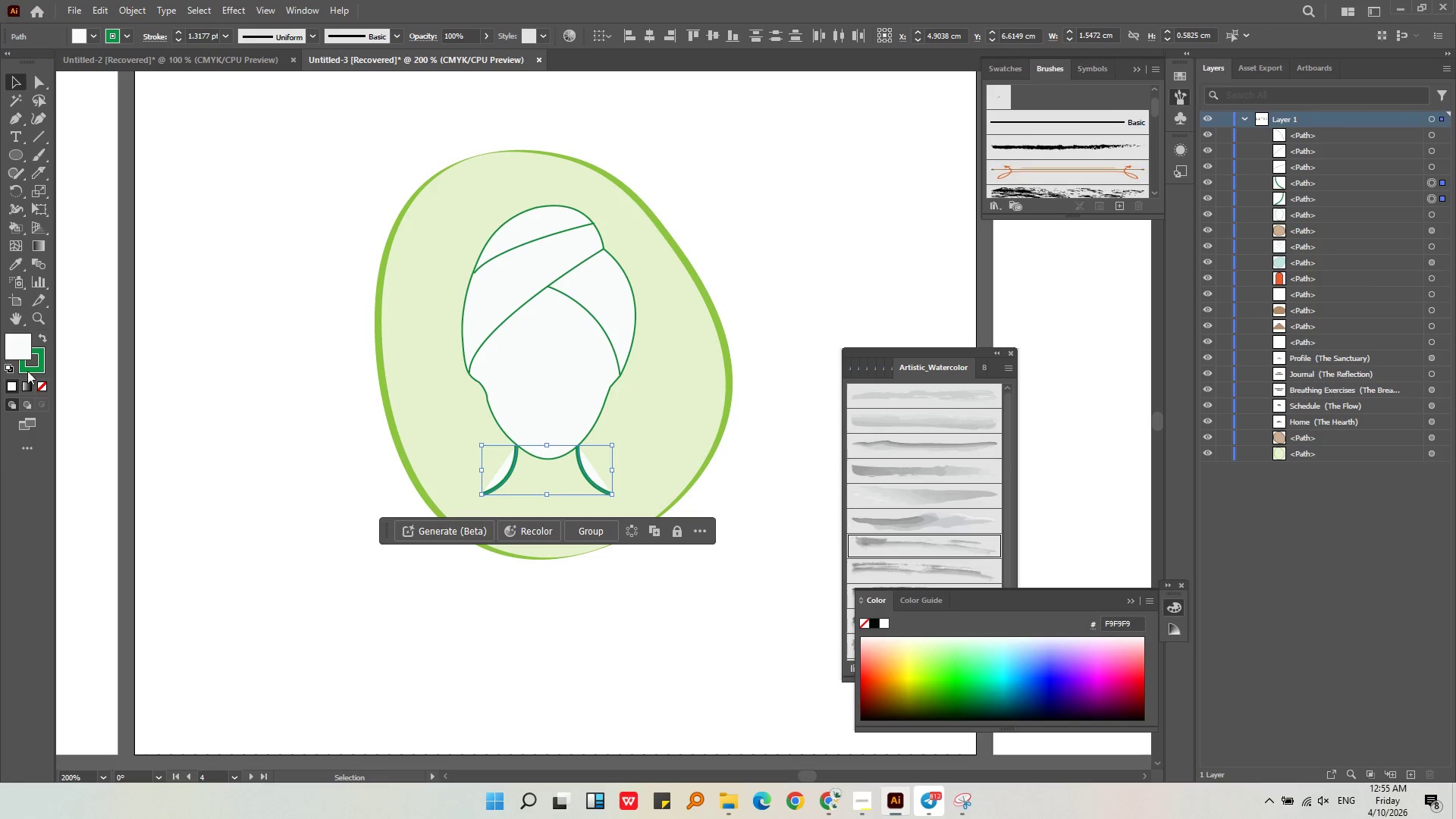 
double_click([39, 388])
 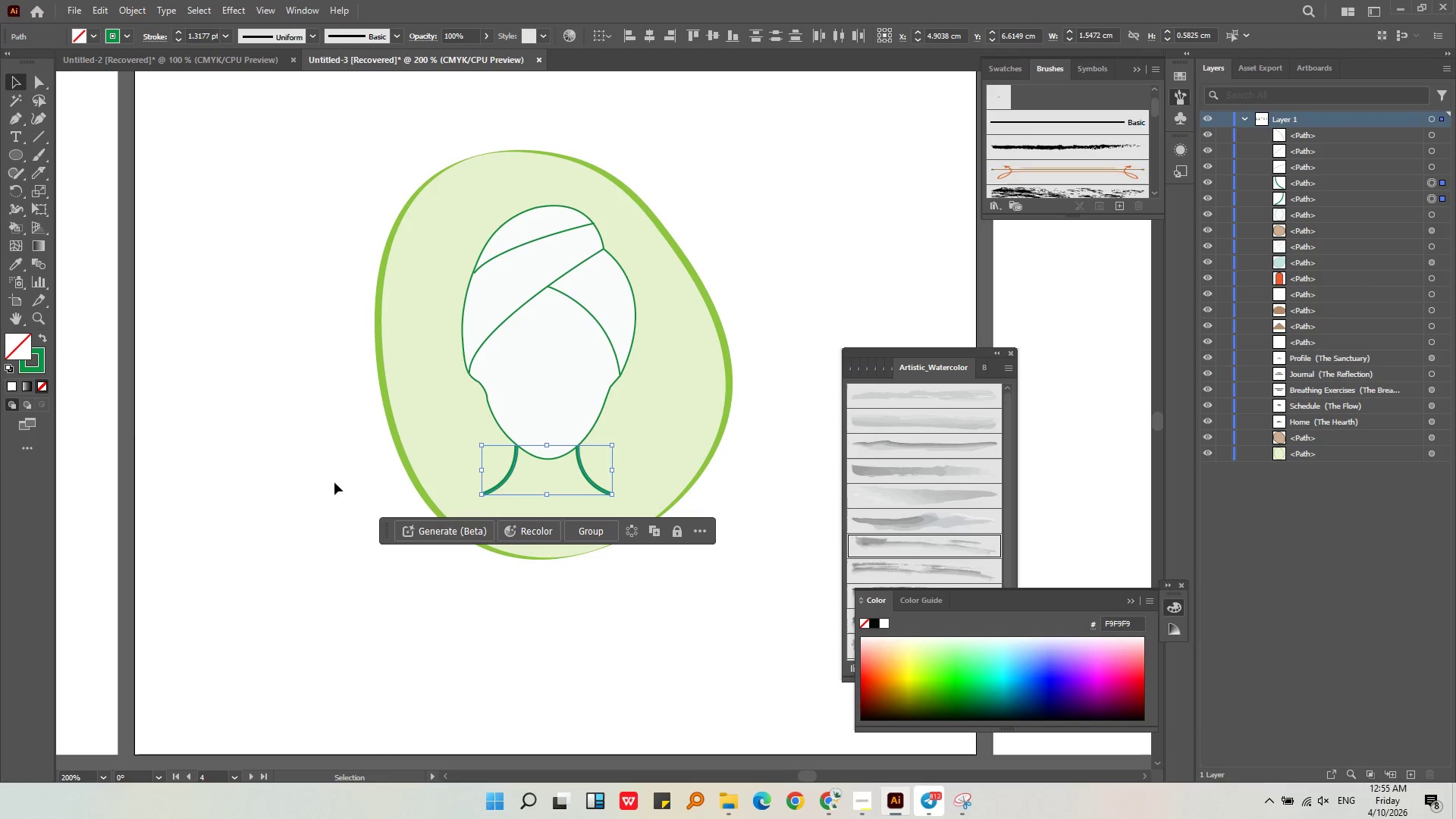 
left_click([389, 499])
 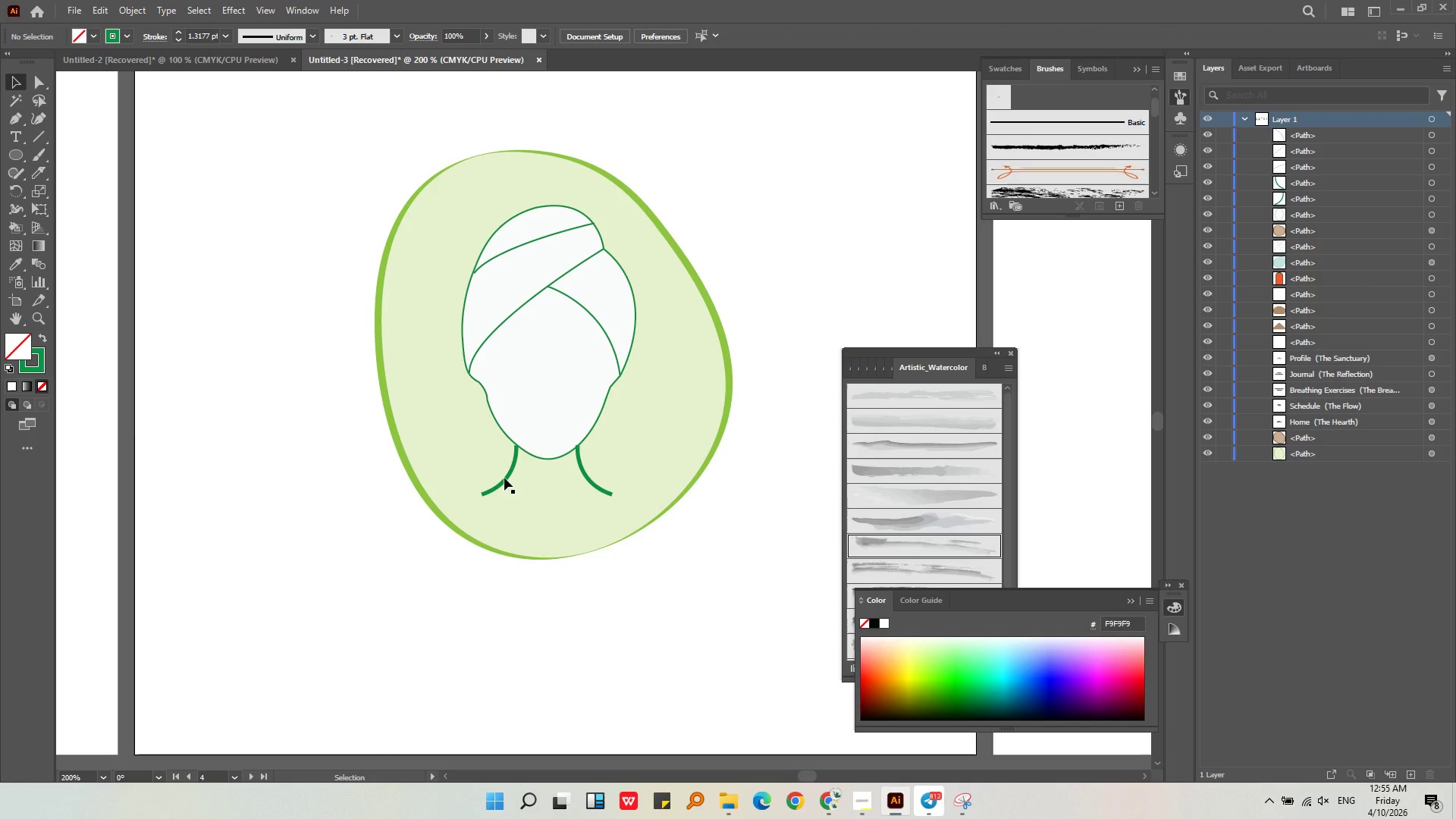 
left_click([507, 479])
 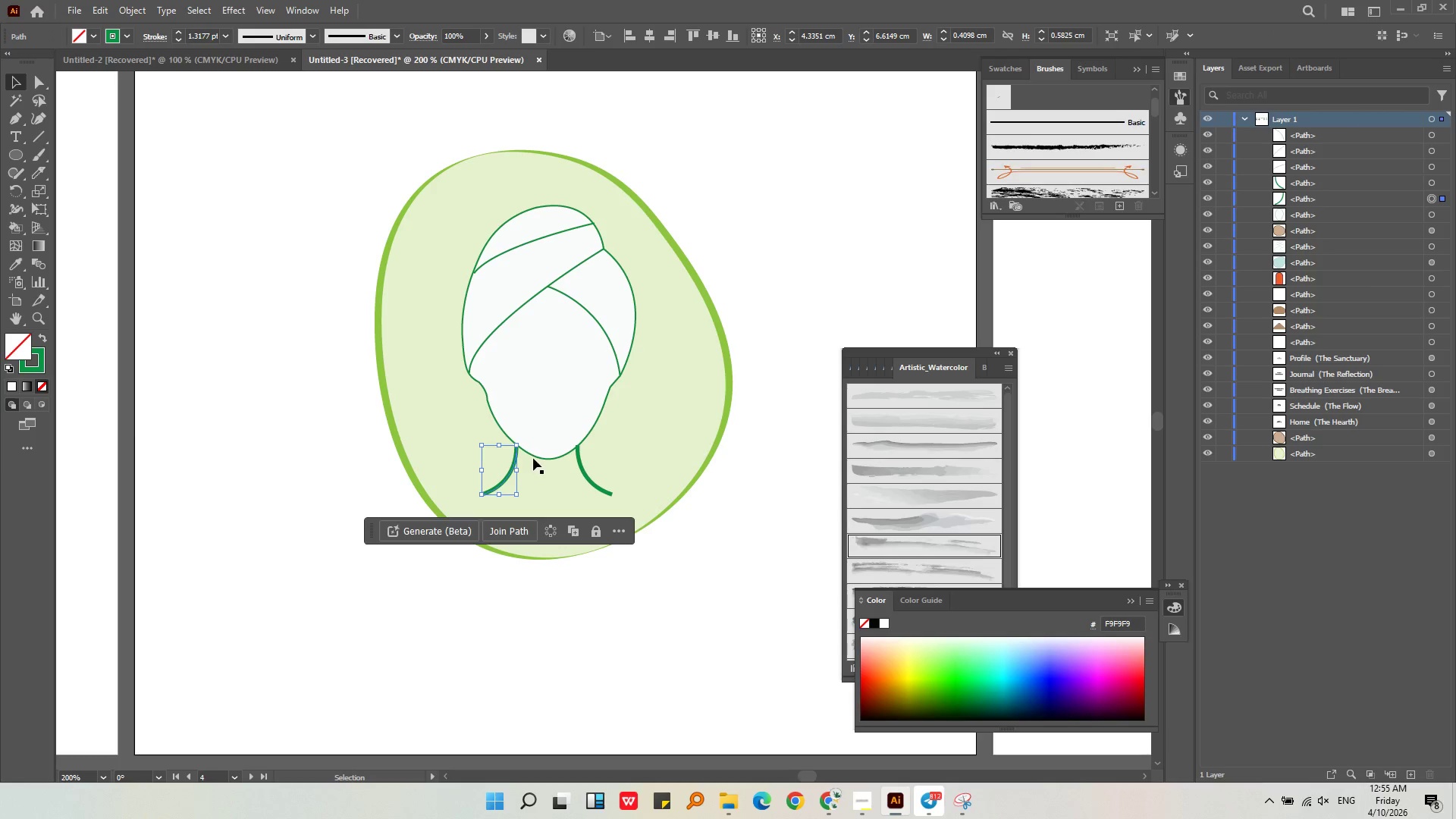 
left_click([538, 456])
 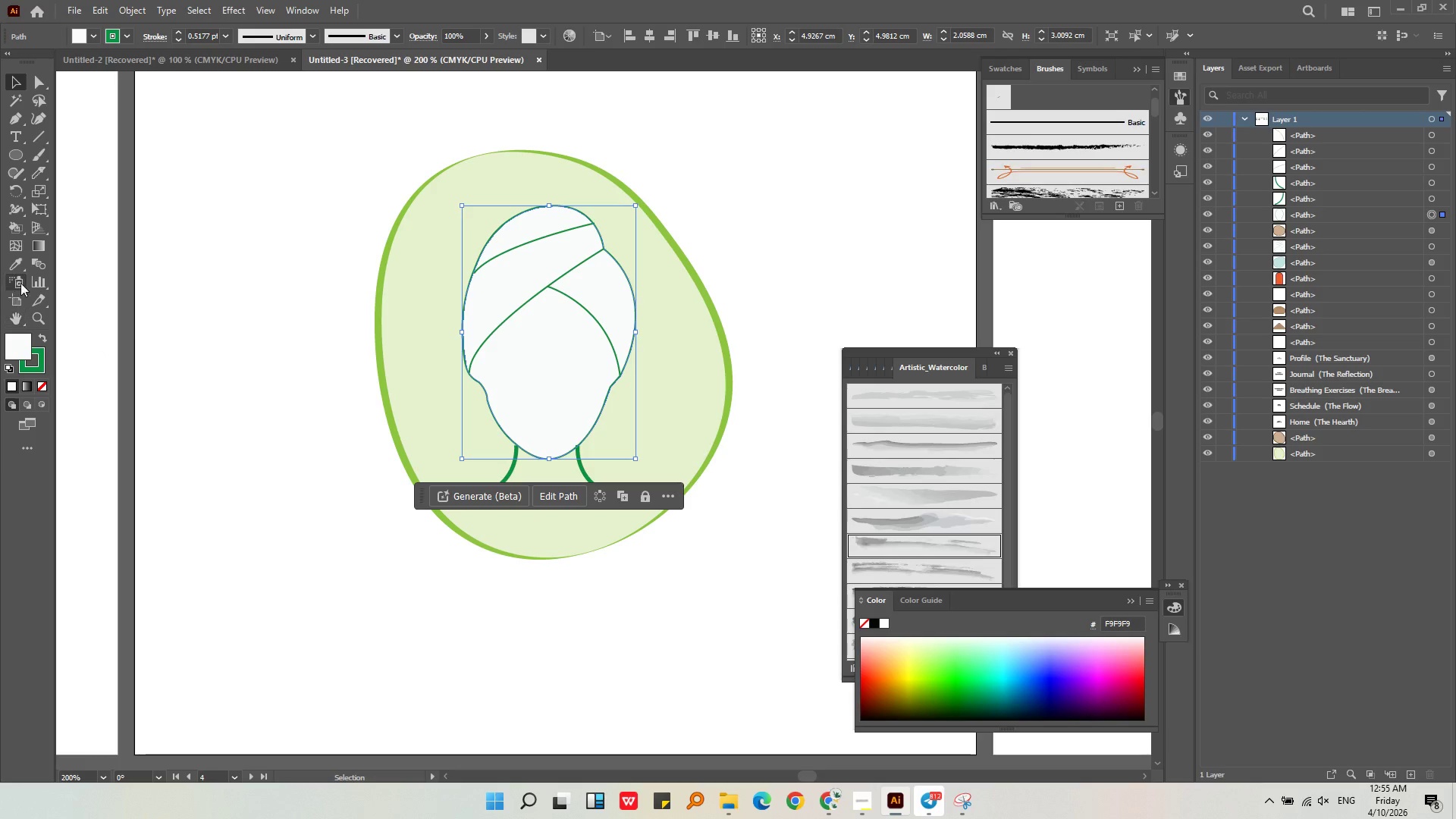 
left_click([20, 265])
 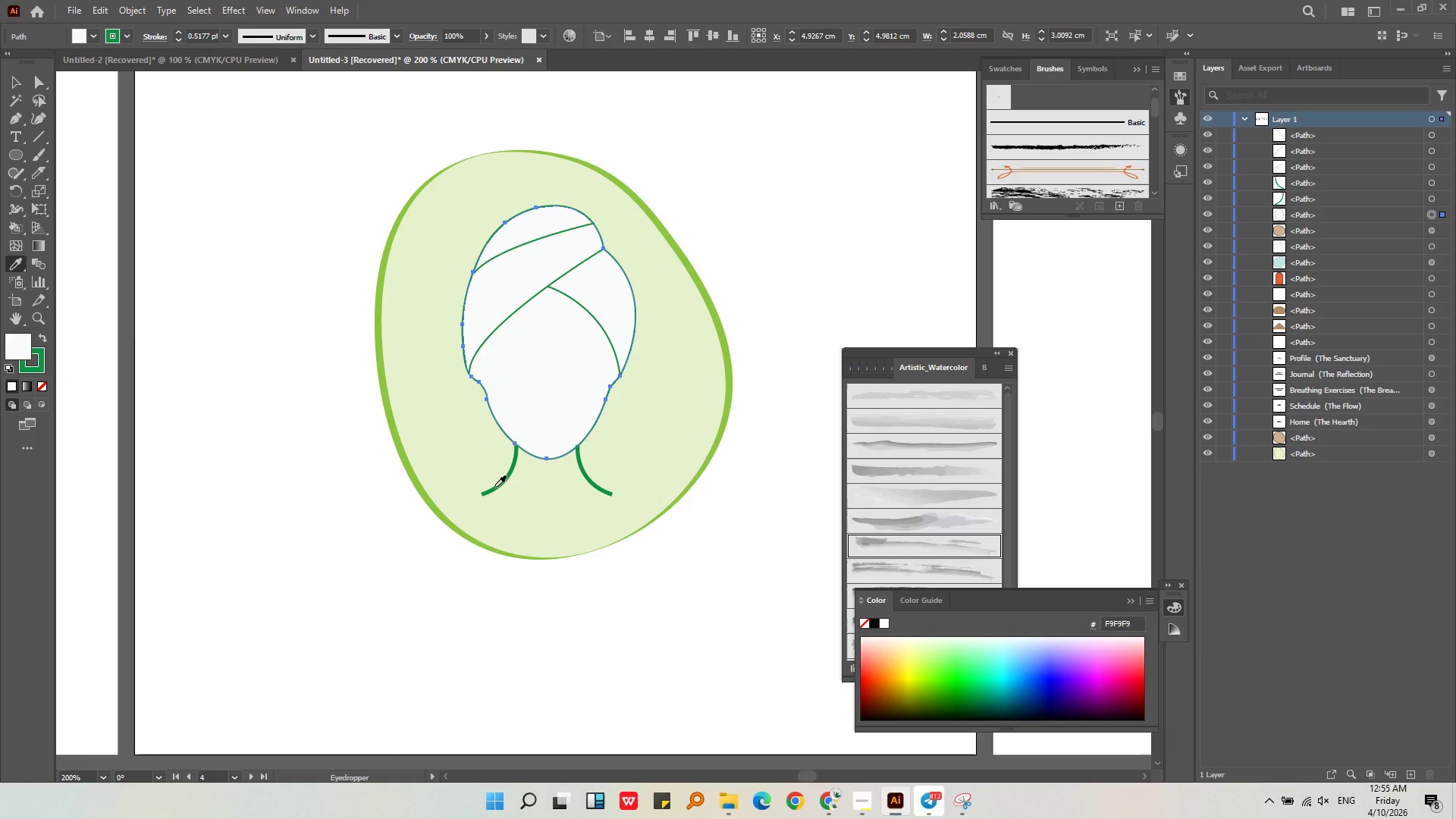 
left_click([495, 489])
 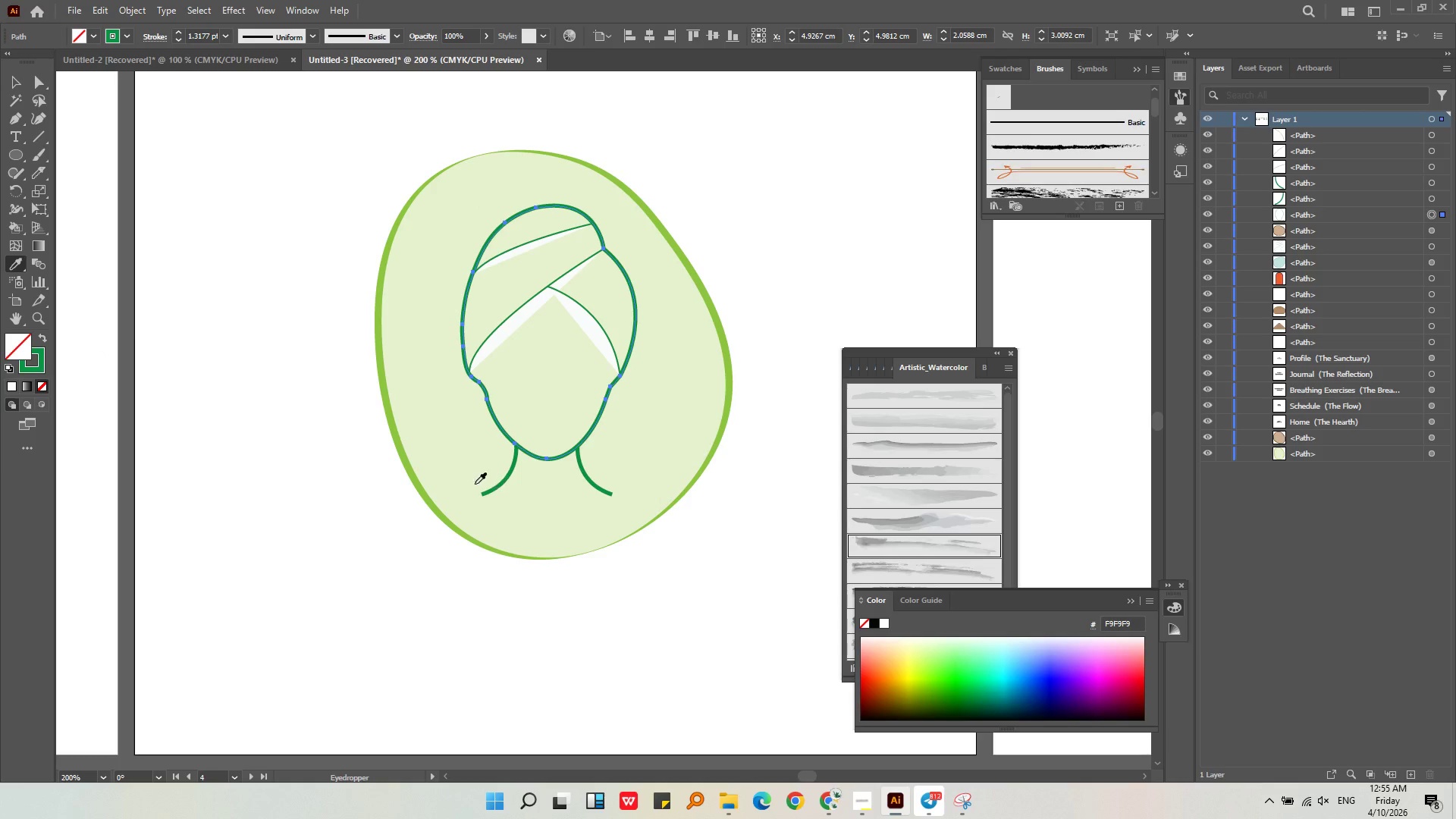 
double_click([20, 350])
 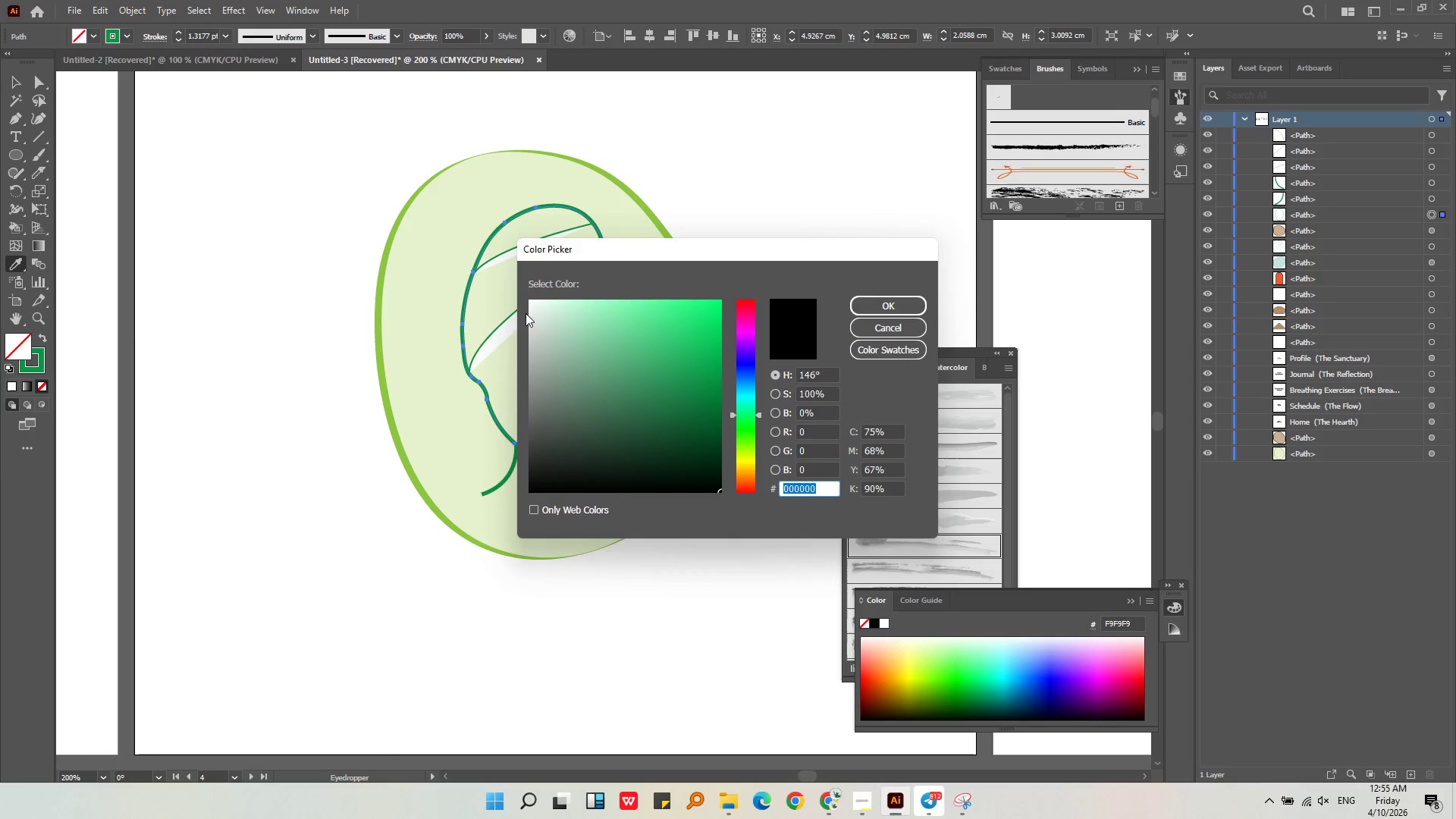 
left_click_drag(start_coordinate=[532, 305], to_coordinate=[526, 297])
 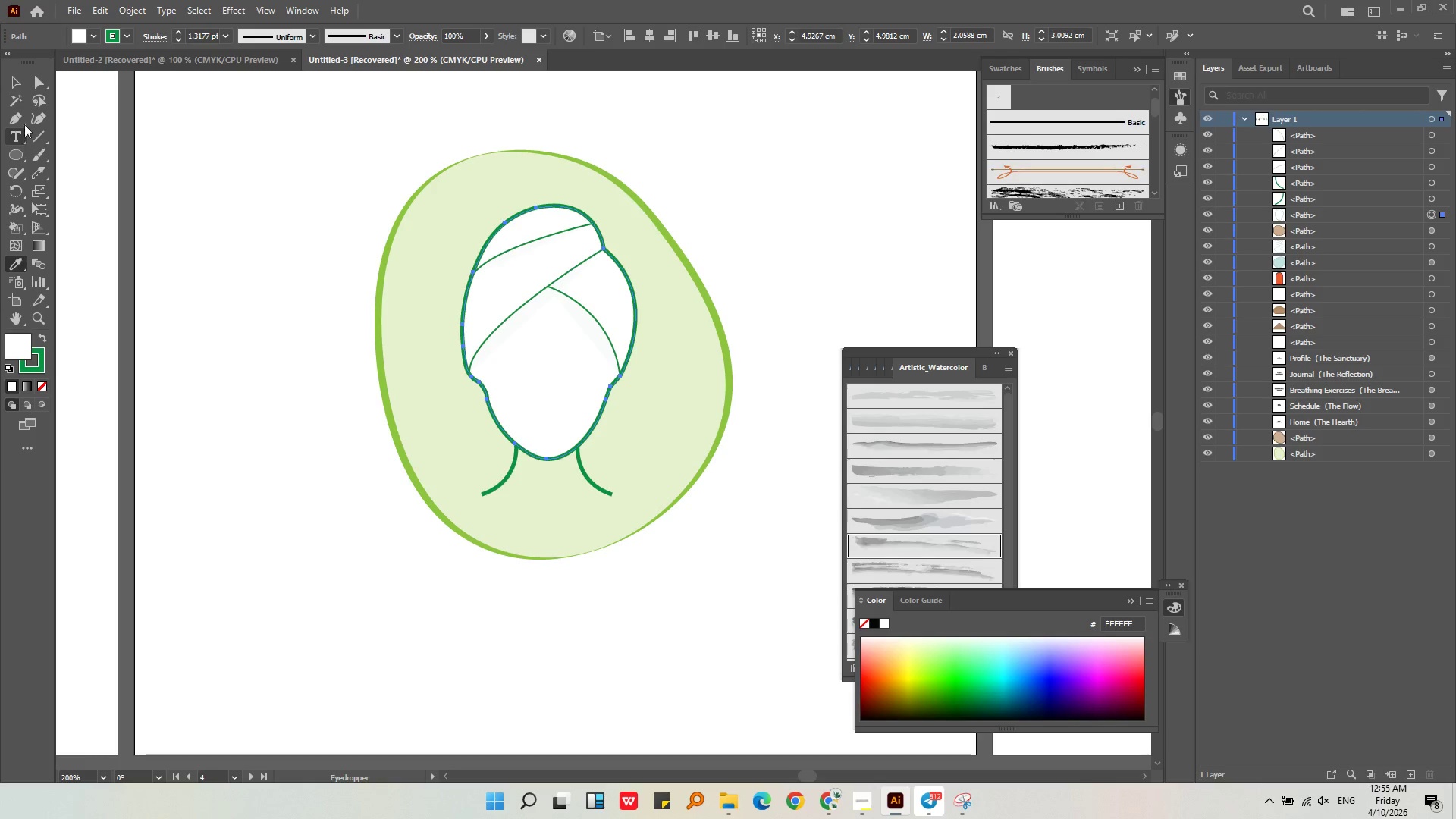 
double_click([256, 440])
 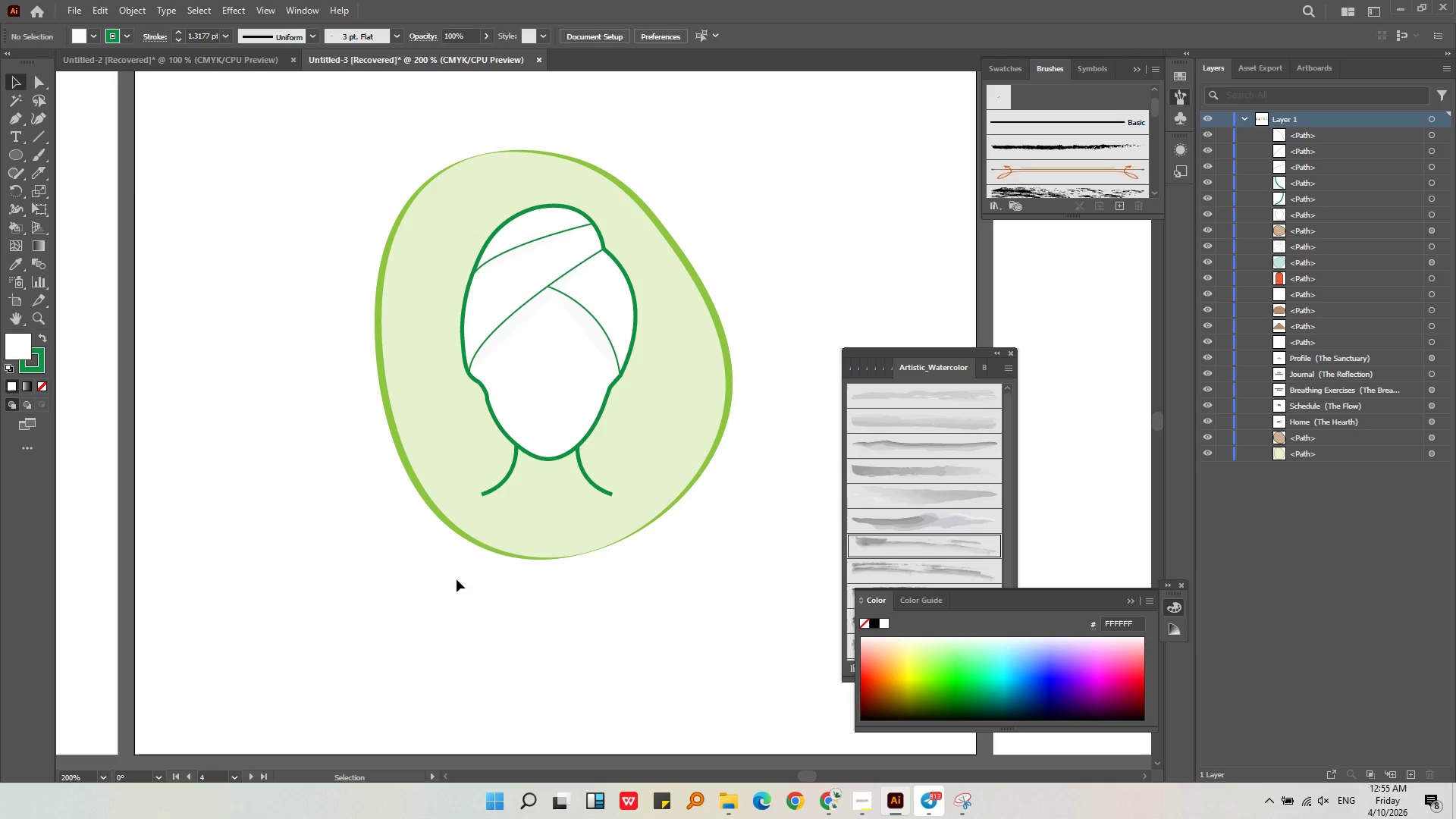 
key(Space)
 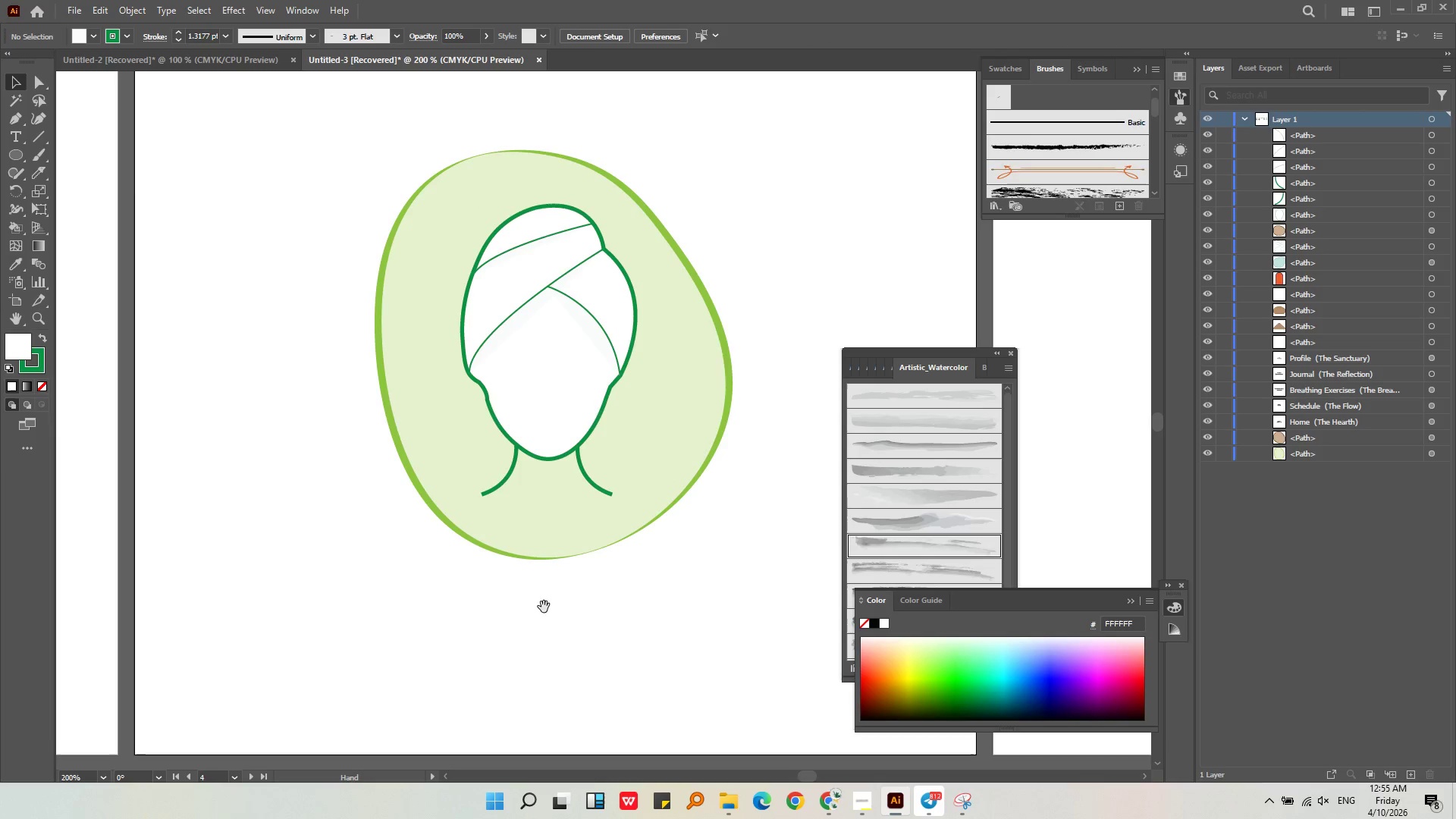 
middle_click([544, 603])
 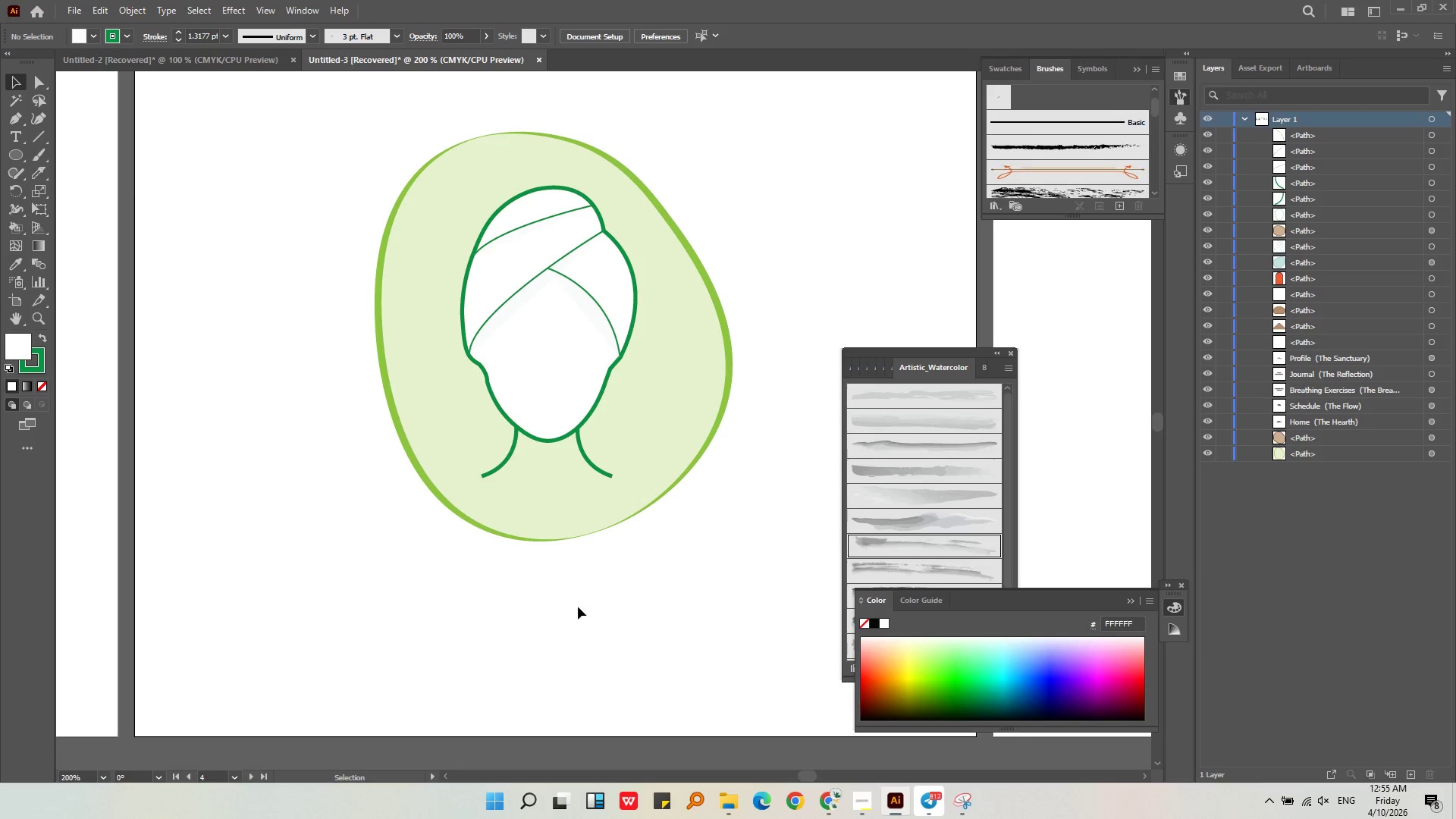 
scroll: coordinate [544, 613], scroll_direction: down, amount: 1.0
 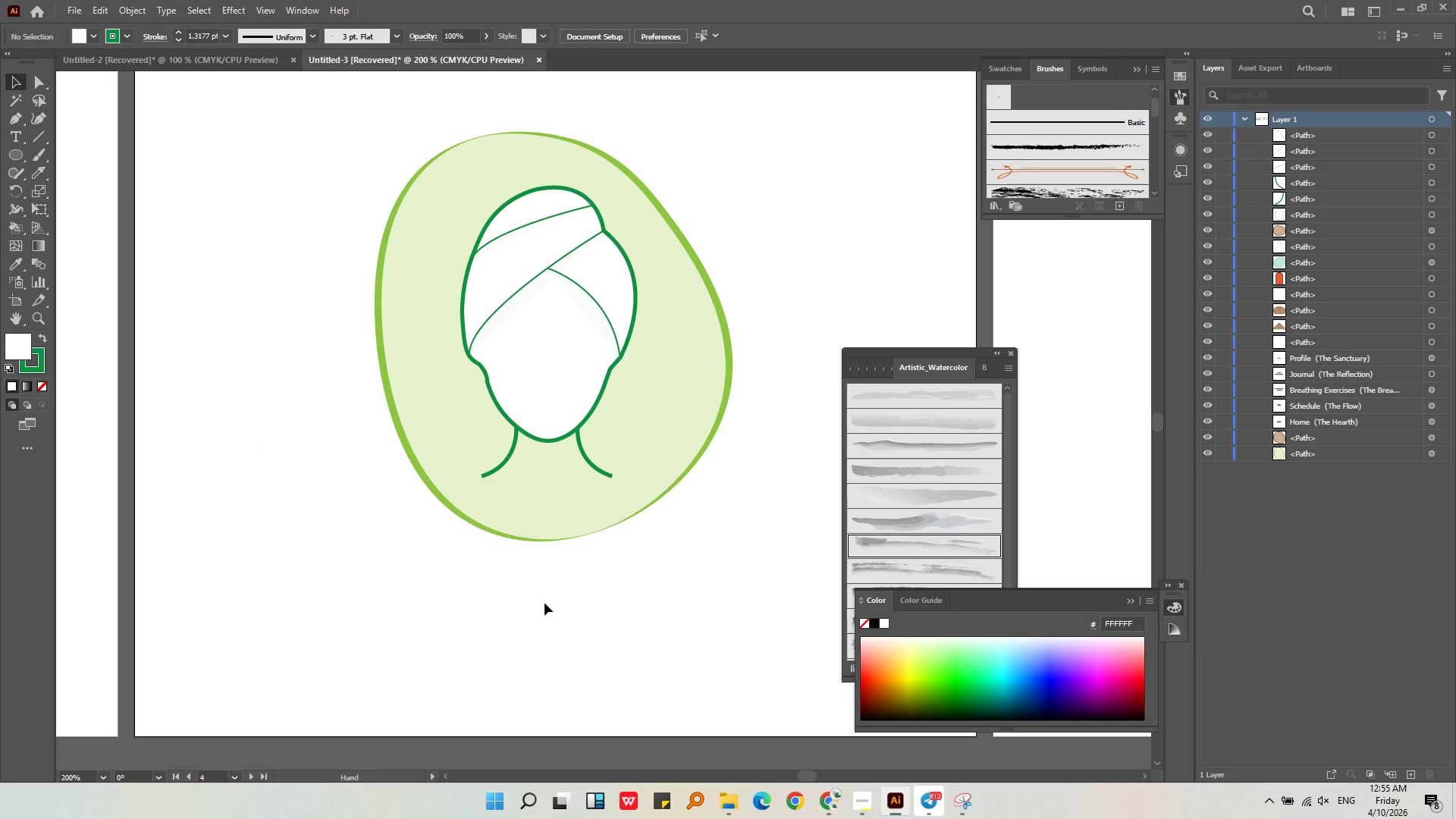 
left_click([578, 607])
 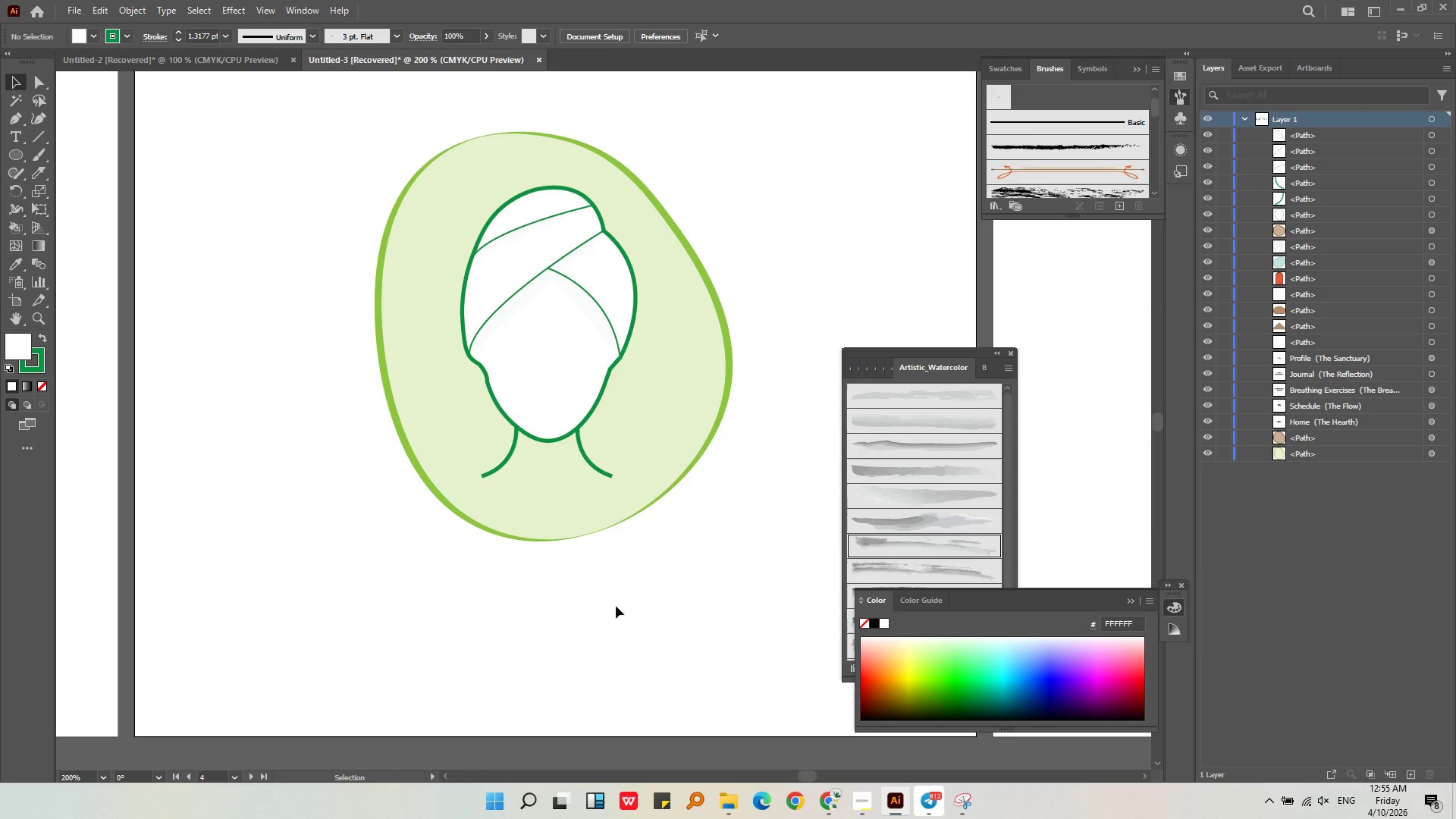 
hold_key(key=AltLeft, duration=0.7)
scroll: coordinate [648, 618], scroll_direction: down, amount: 4.0
 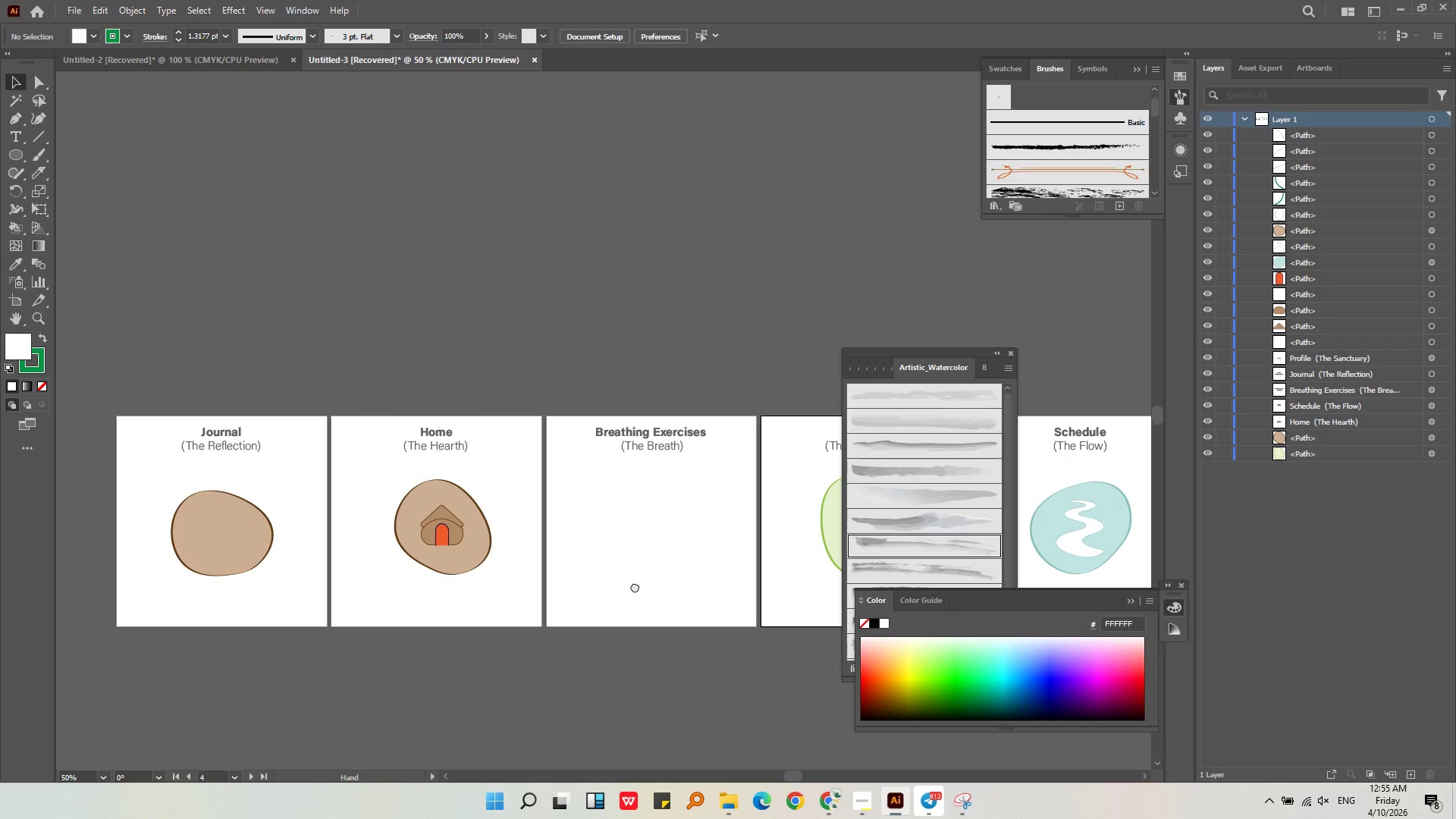 
left_click([205, 523])
 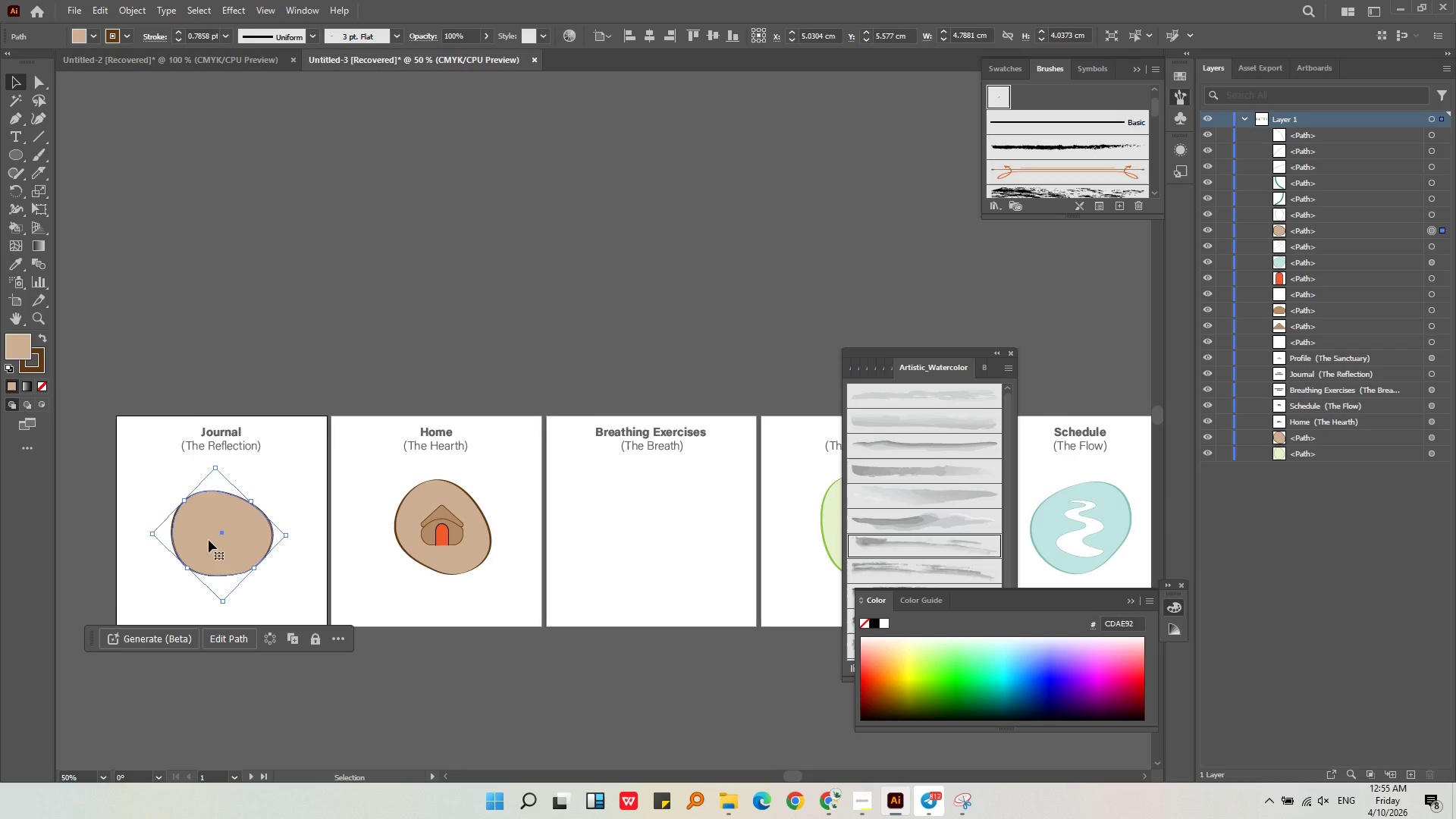 
left_click_drag(start_coordinate=[209, 540], to_coordinate=[629, 539])
 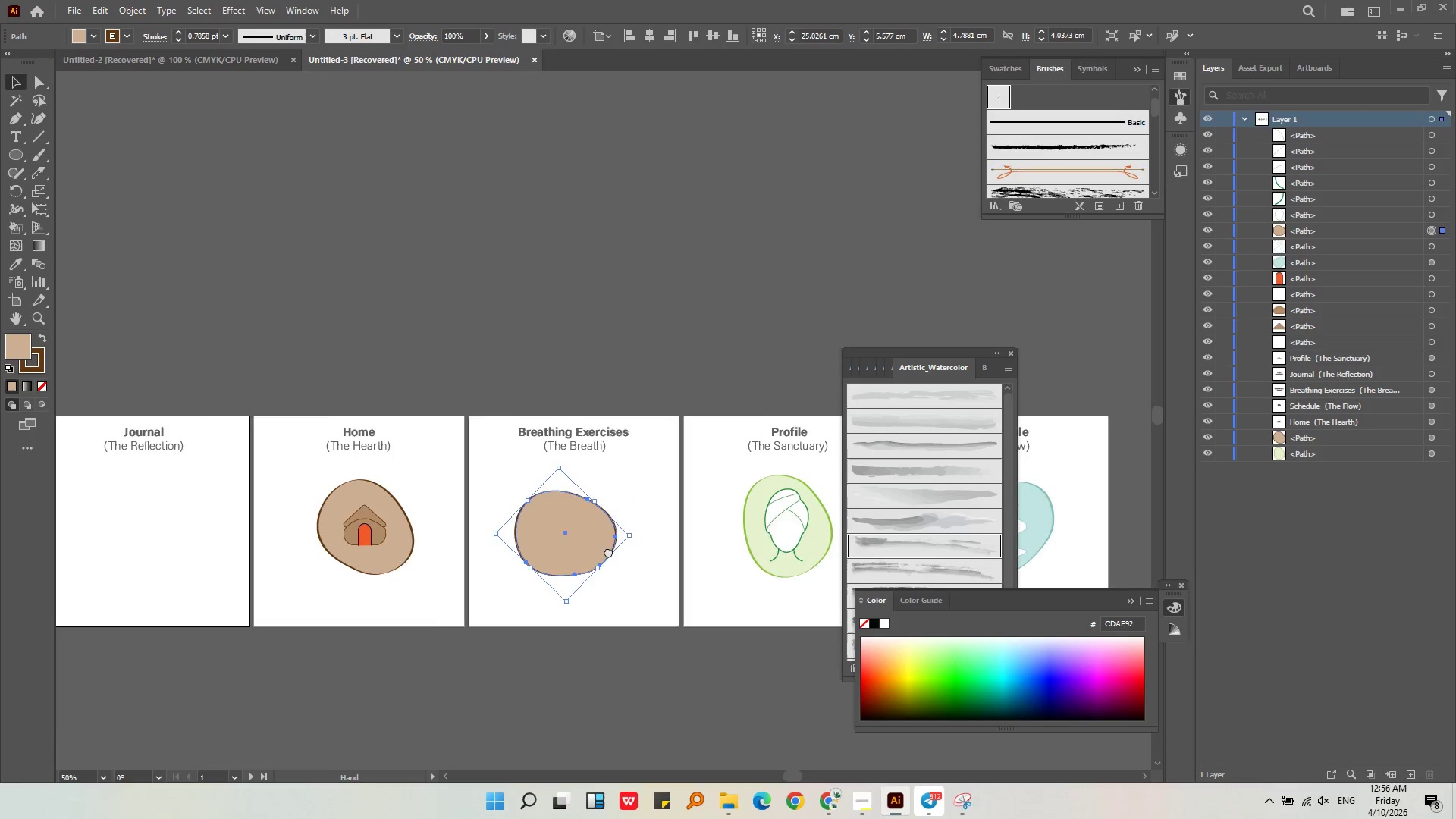 
hold_key(key=ShiftLeft, duration=0.73)
 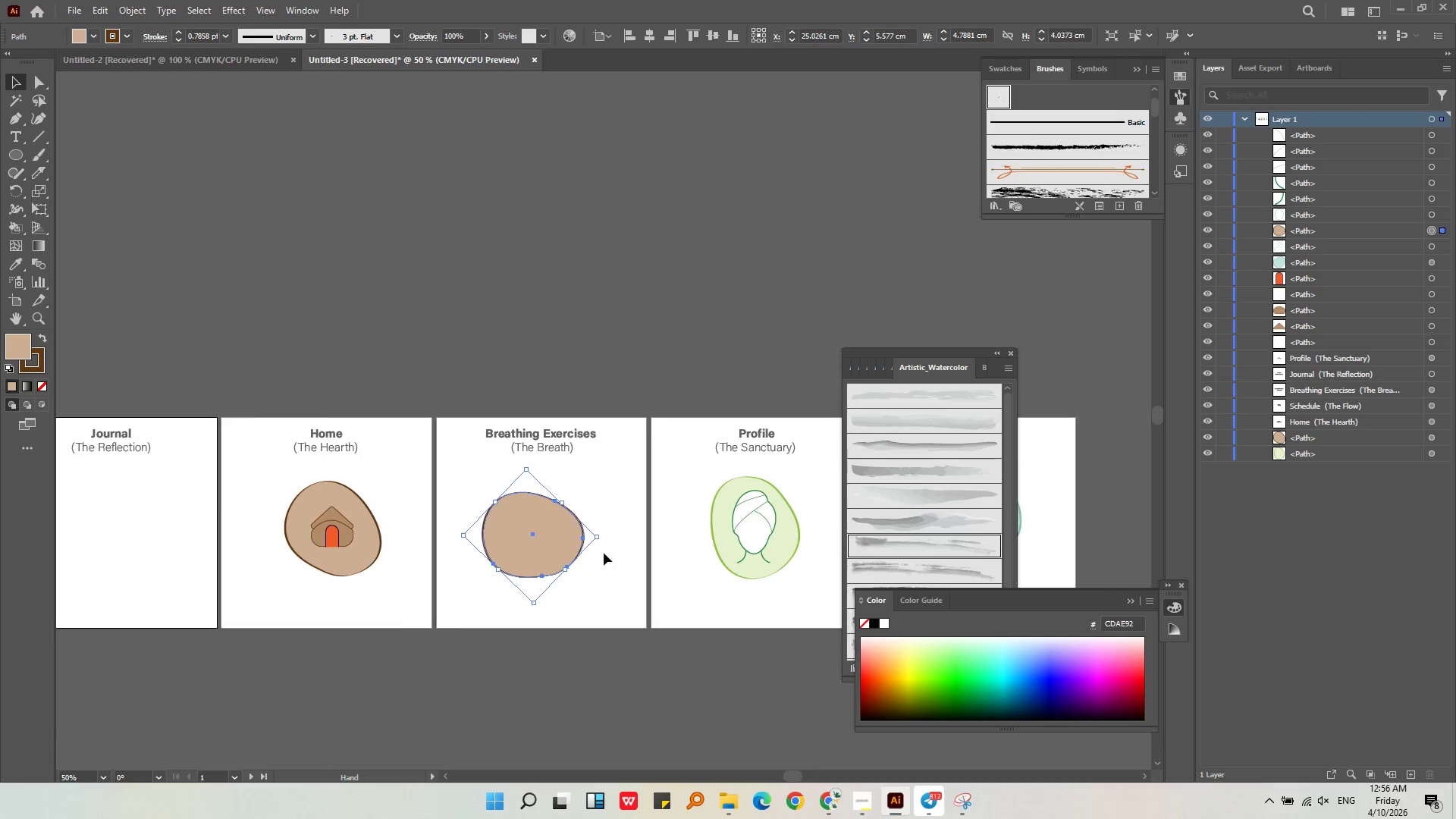 
left_click([620, 570])
 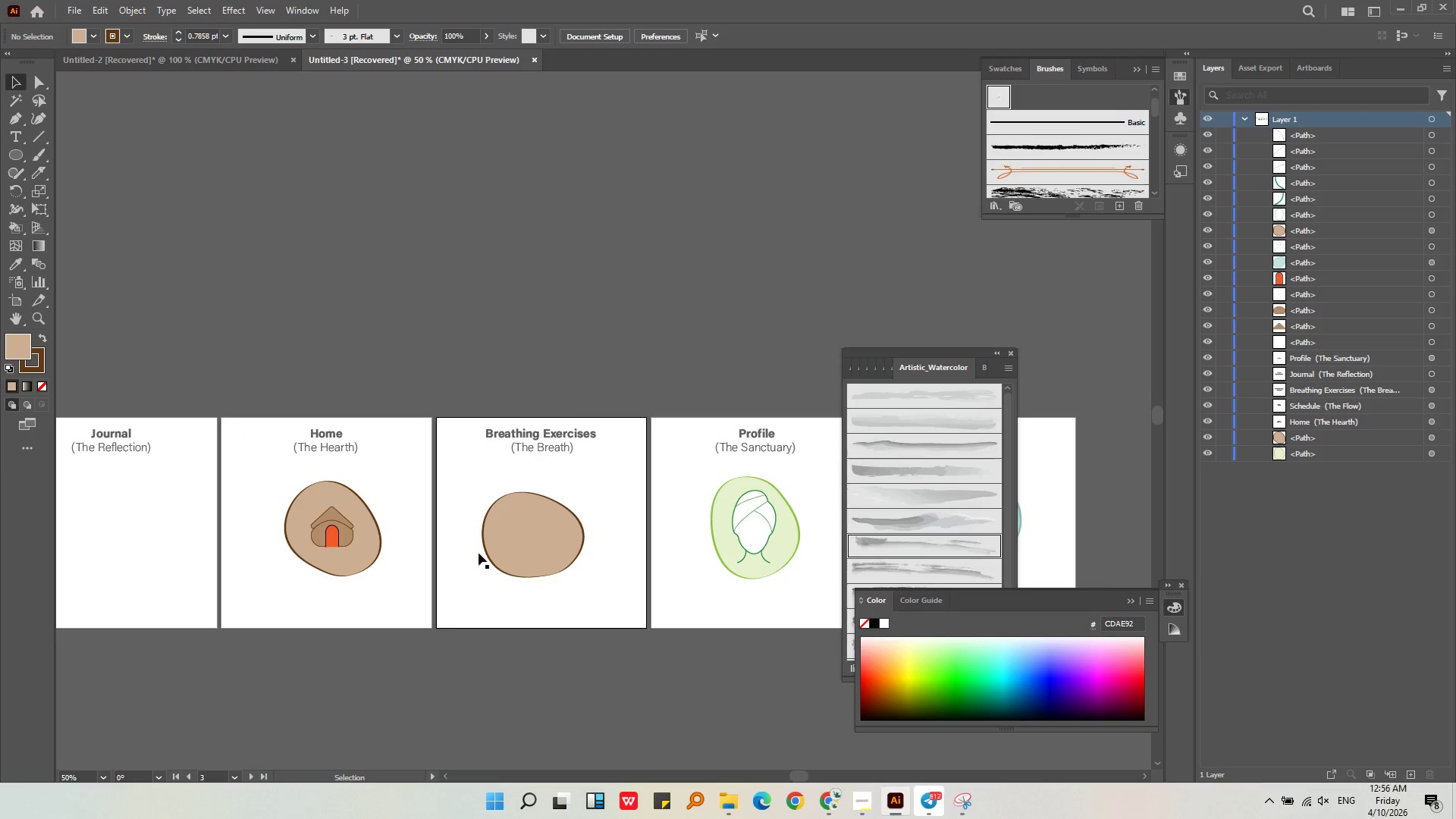 
left_click([476, 551])
 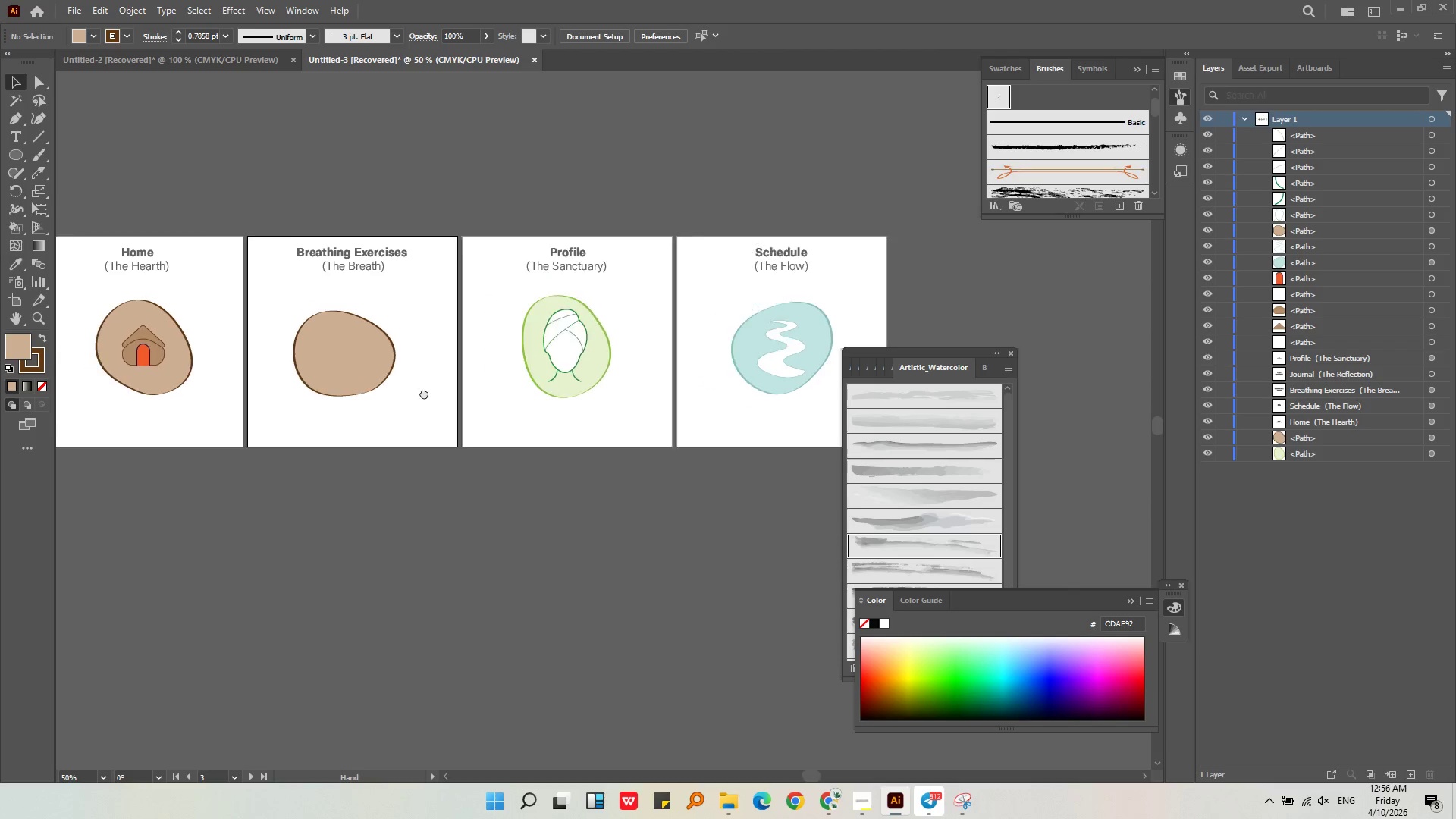 
left_click([489, 435])
 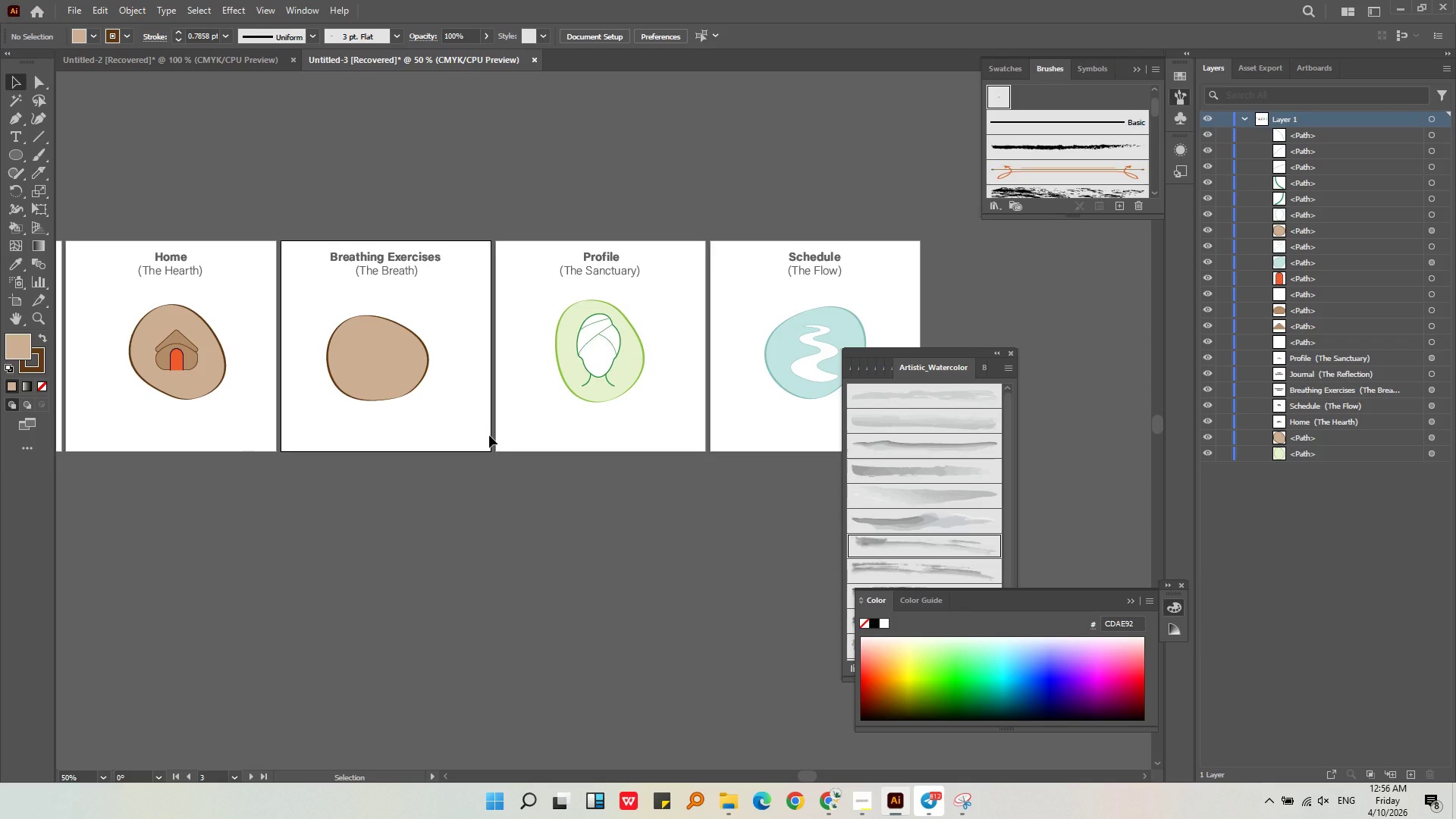 
wait(59.08)
 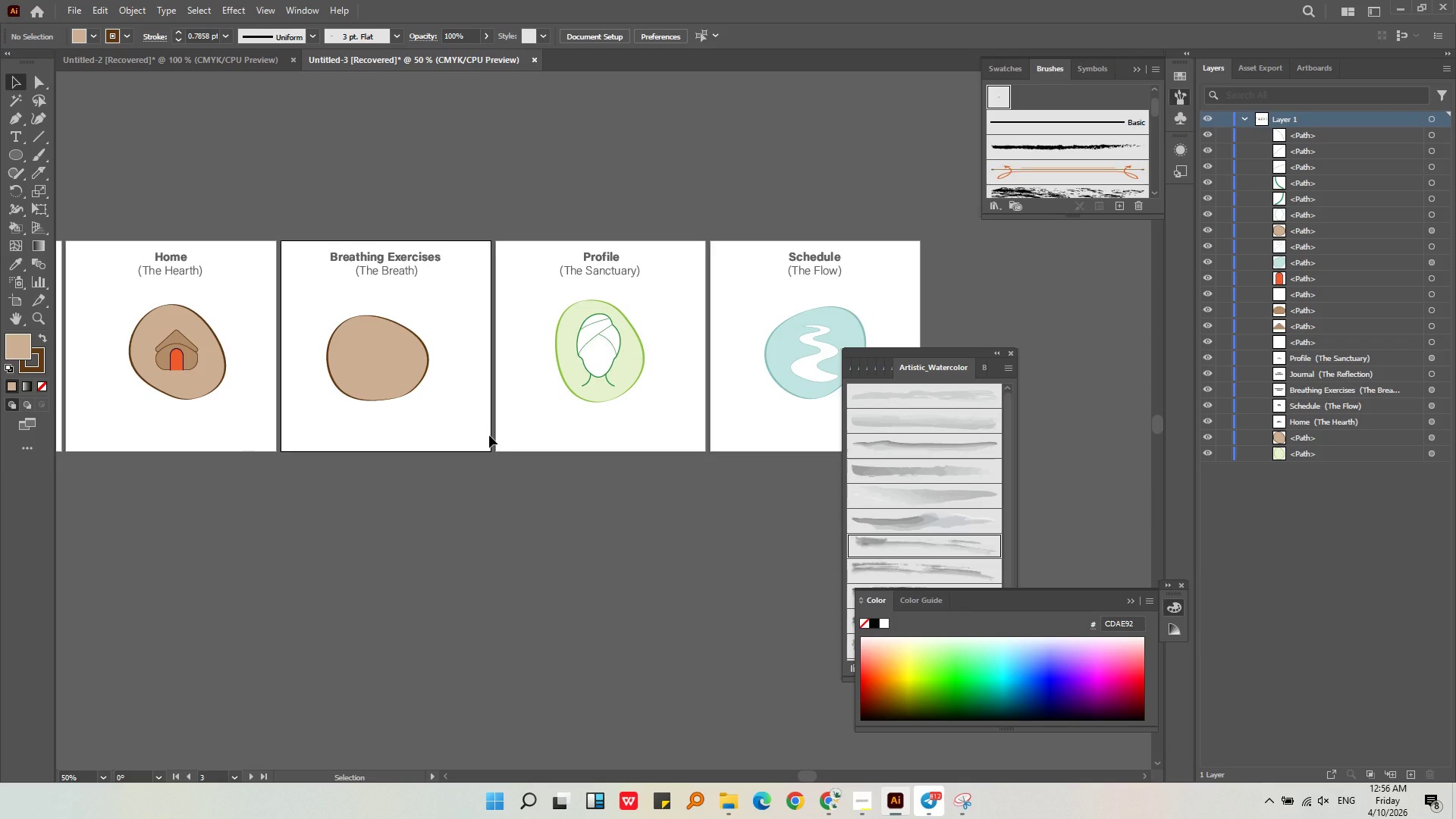 
left_click([637, 516])
 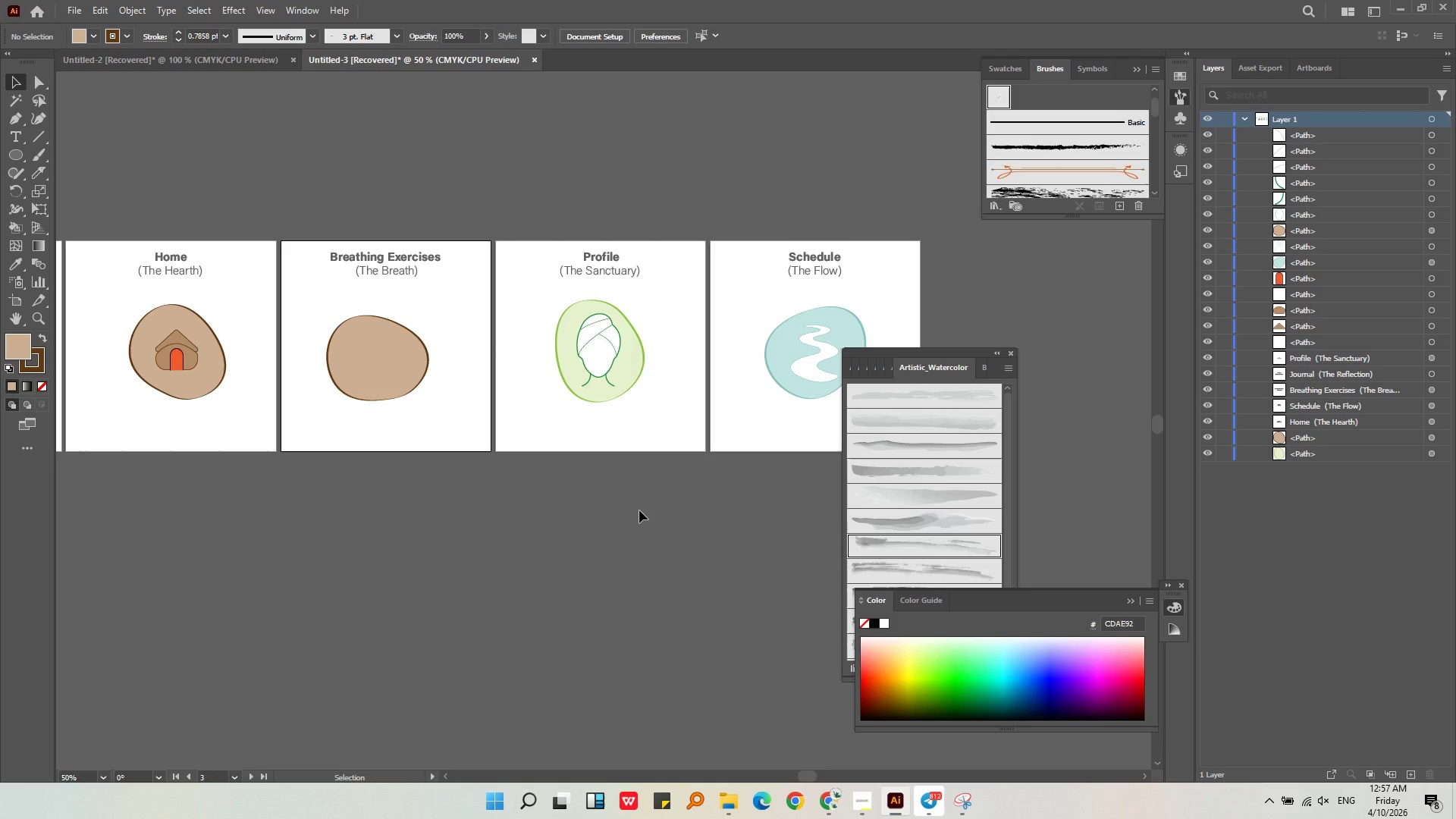 
left_click_drag(start_coordinate=[686, 633], to_coordinate=[688, 648])
 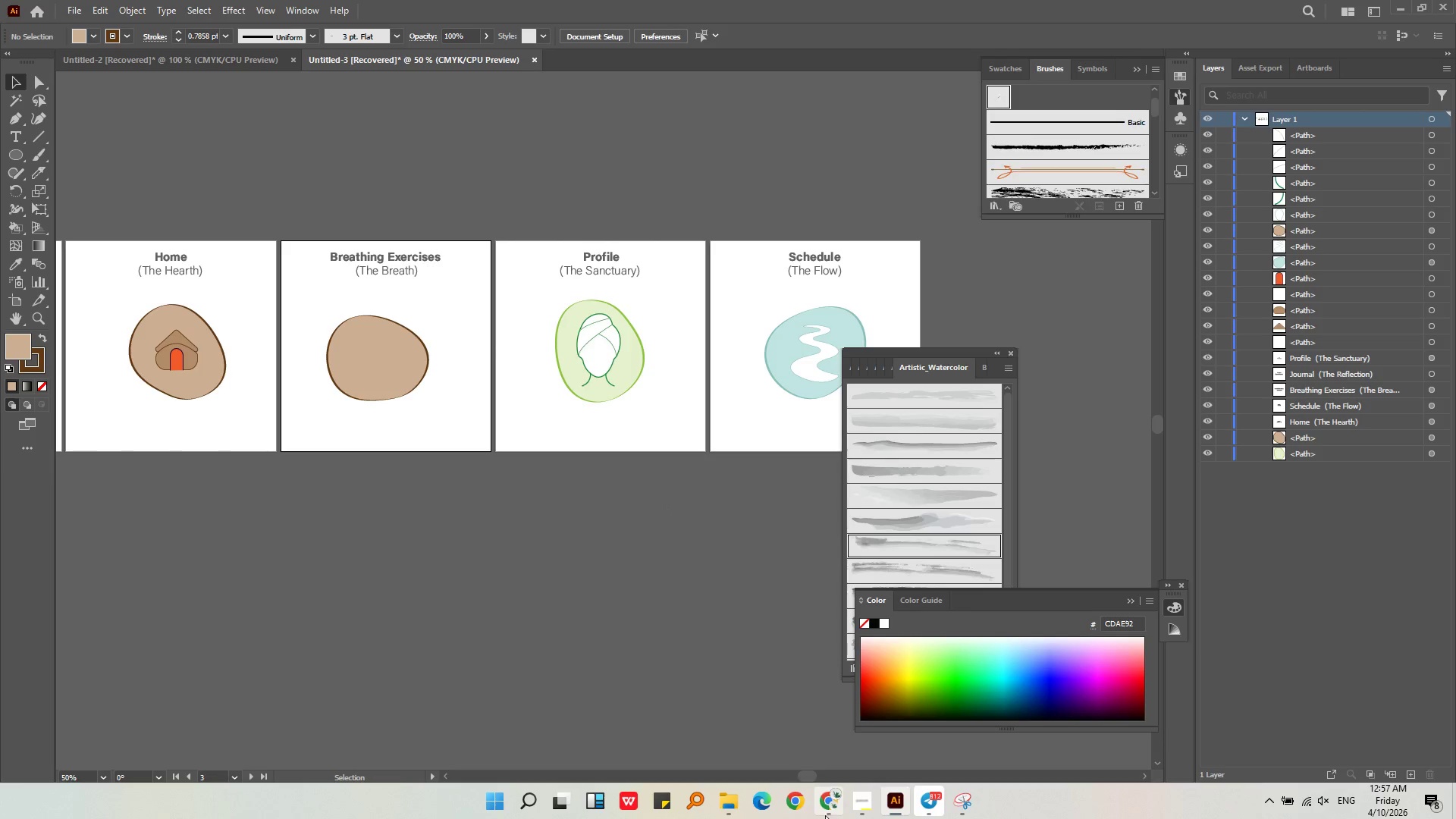 
left_click([824, 812])
 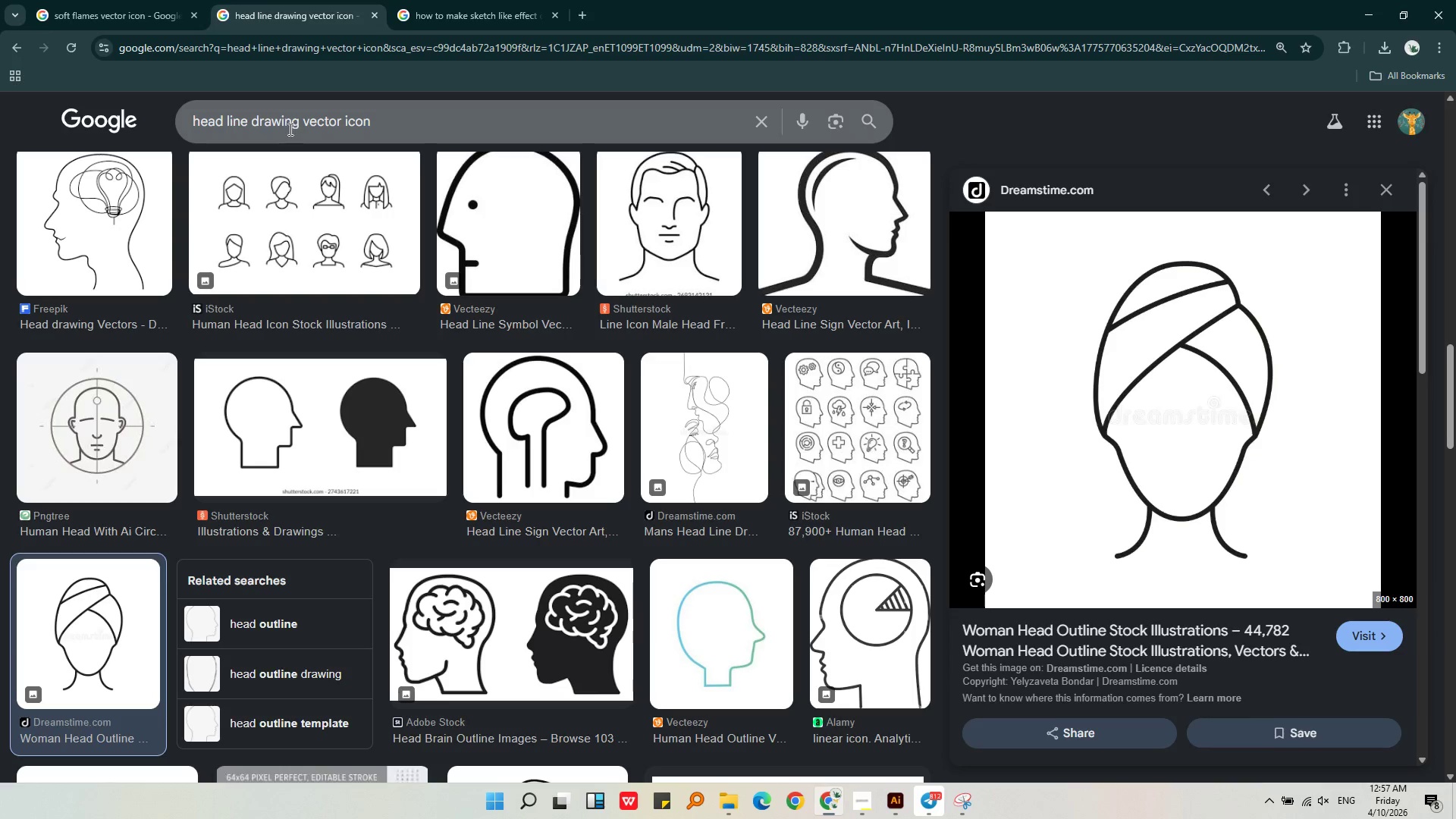 
left_click_drag(start_coordinate=[297, 126], to_coordinate=[111, 124])
 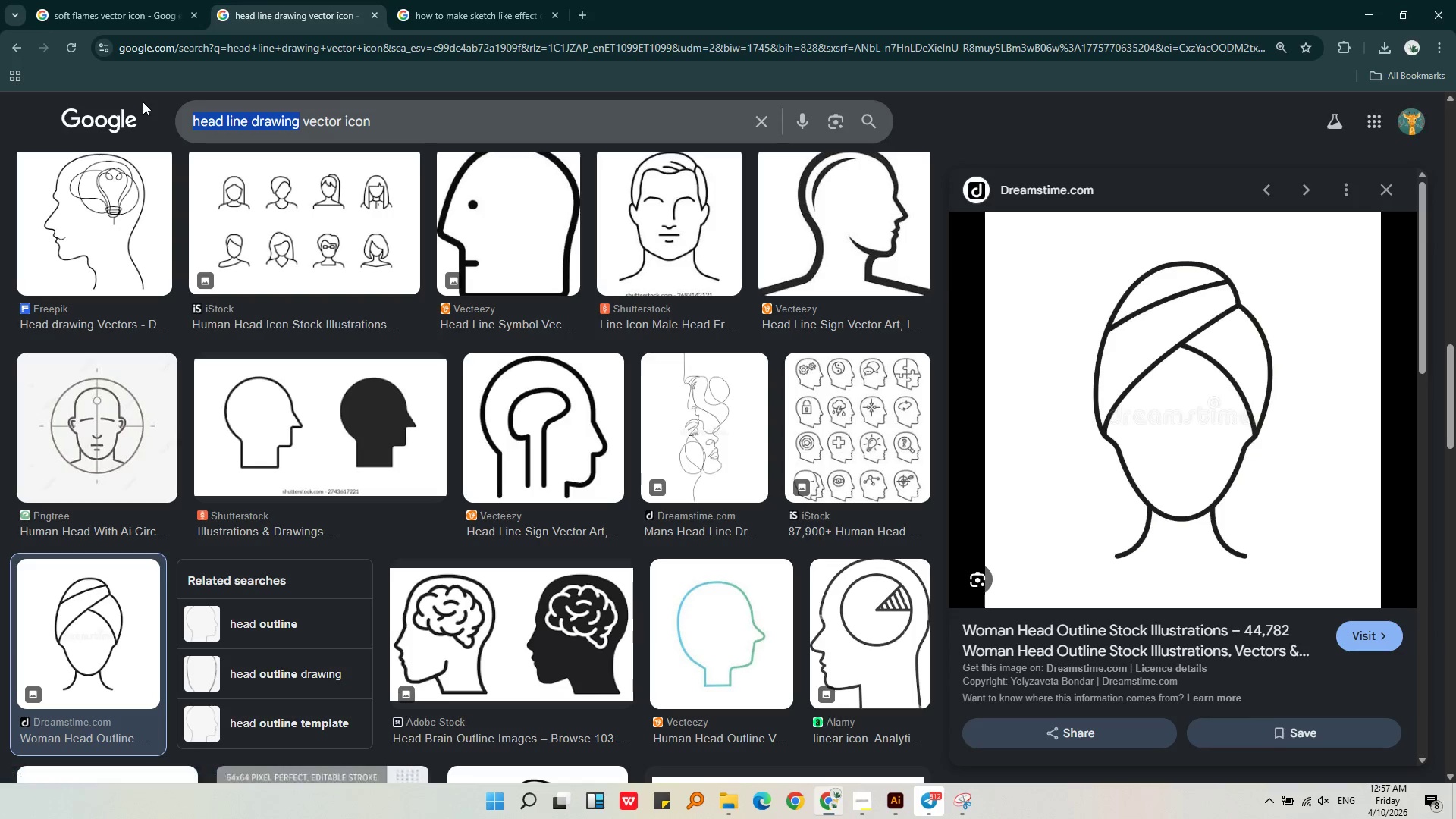 
type(leaf)
 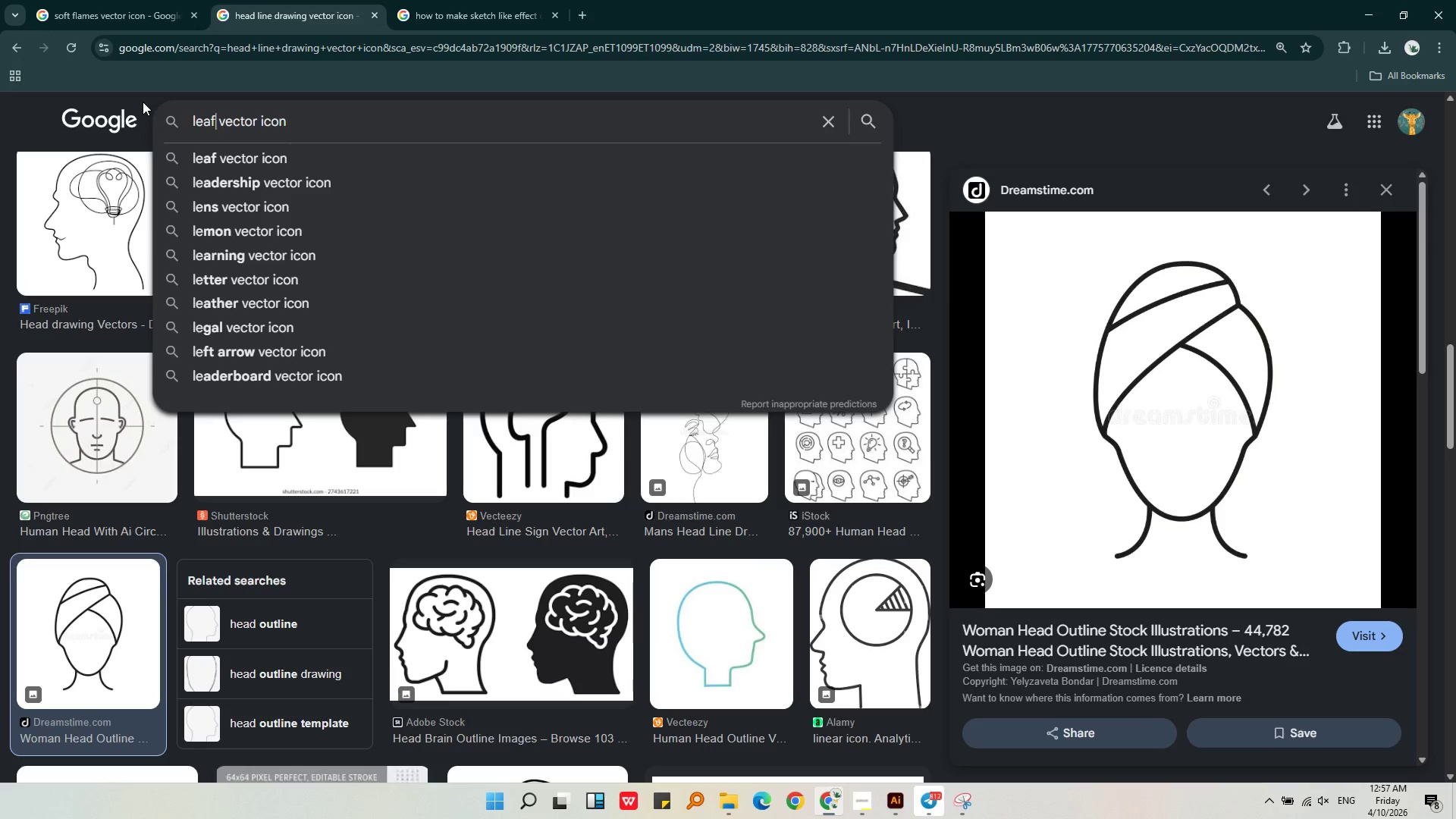 
key(Enter)
 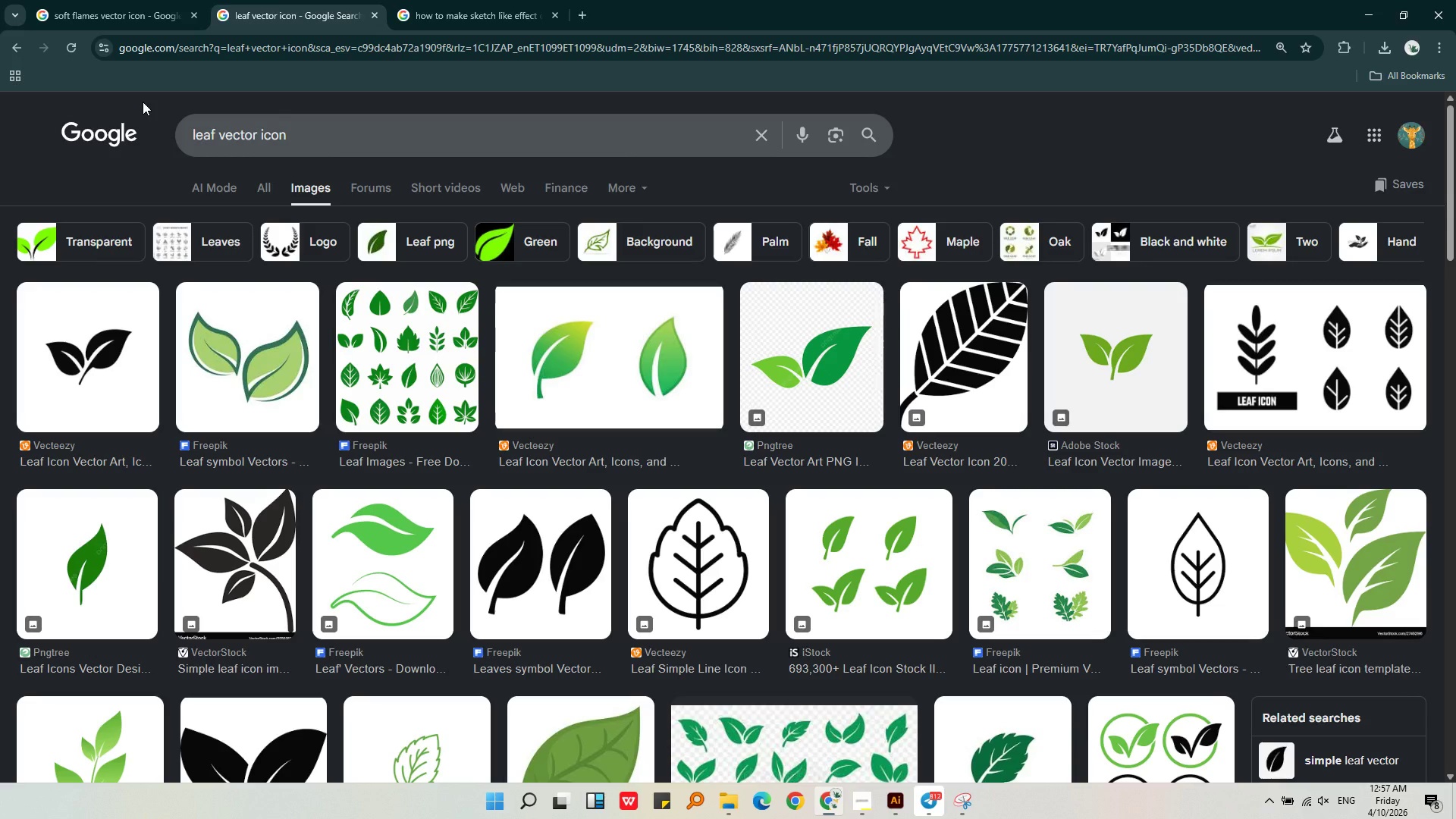 
wait(7.31)
 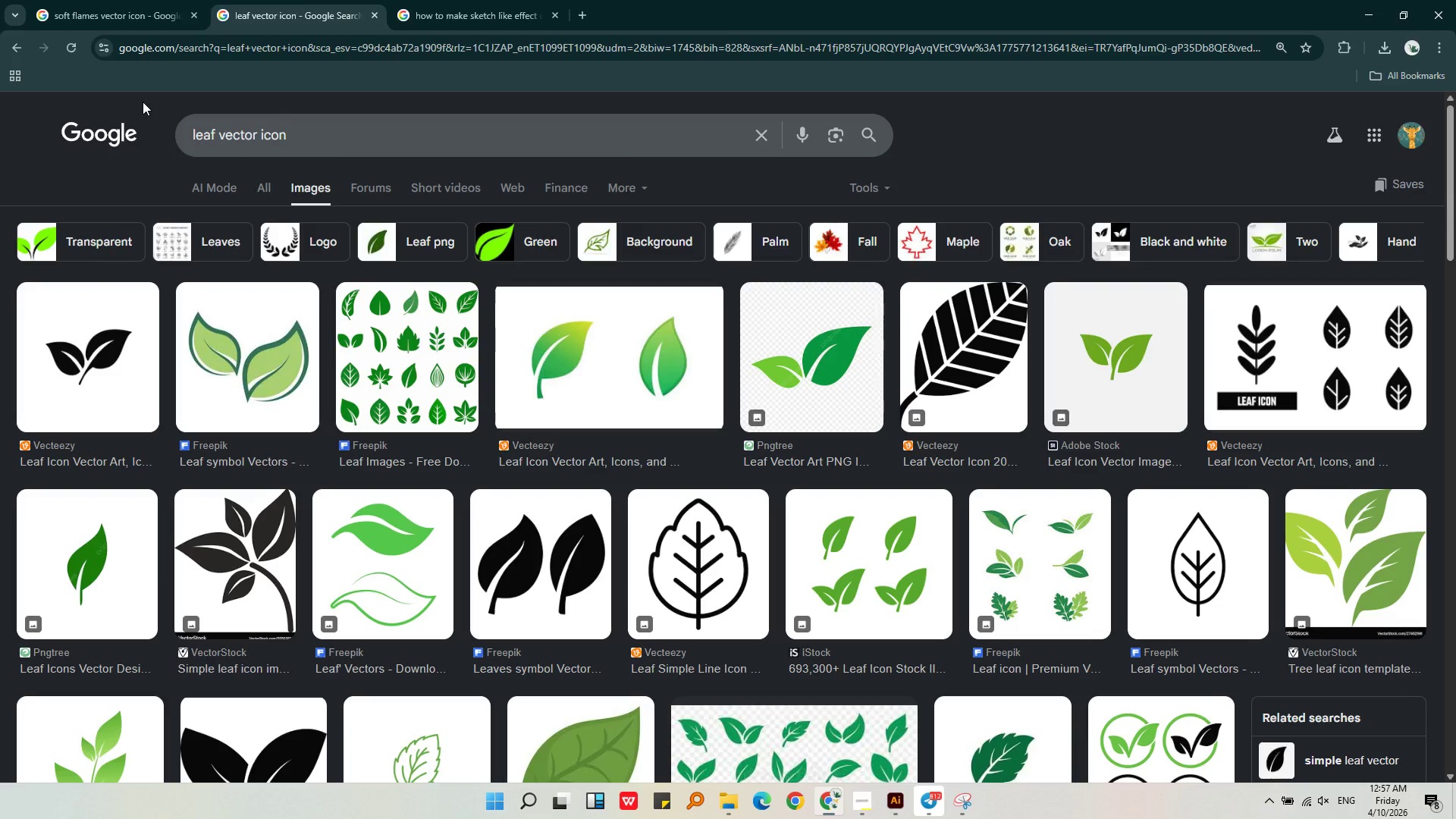 
scroll: coordinate [551, 556], scroll_direction: down, amount: 17.0
 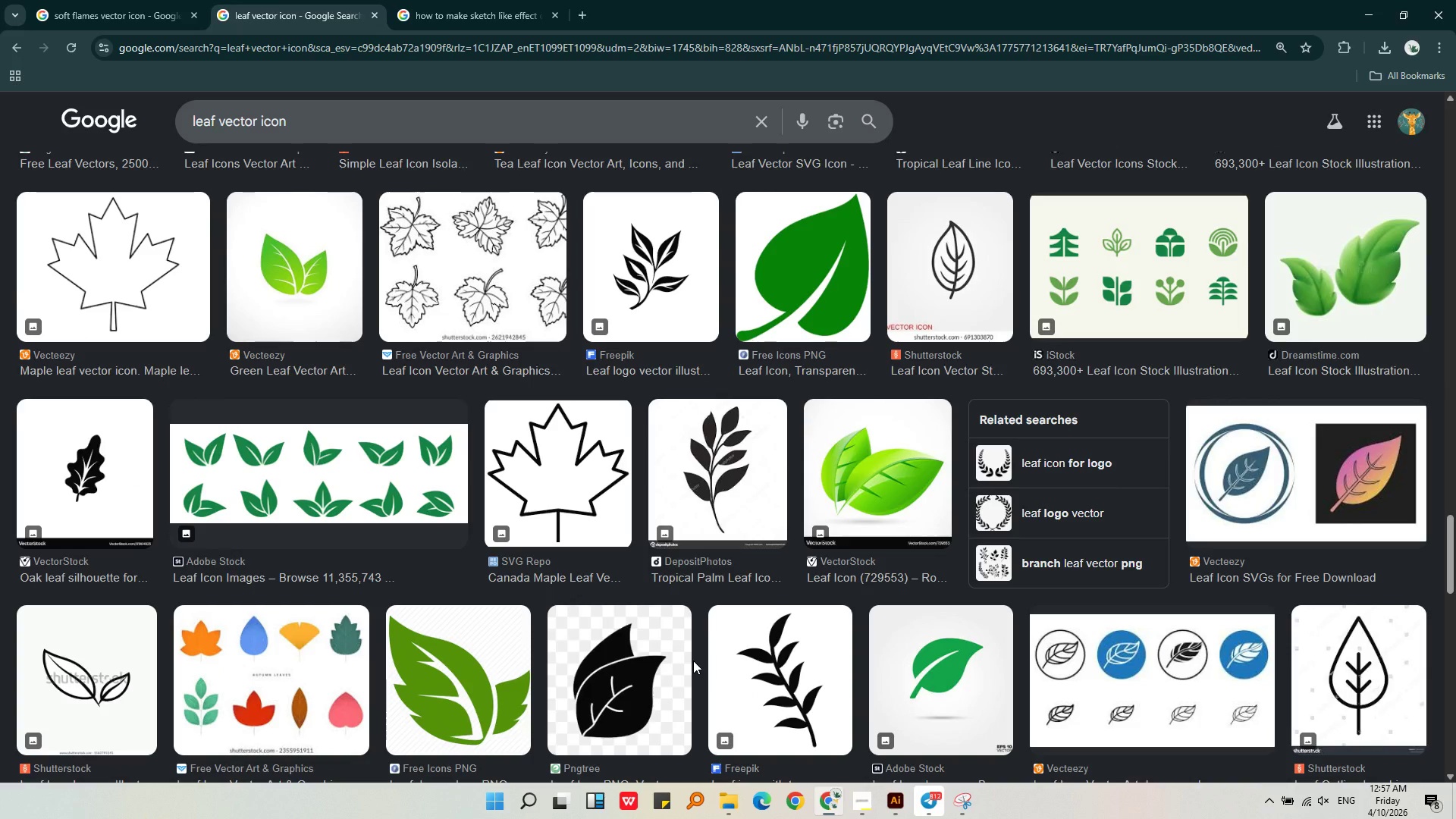 
wait(11.3)
 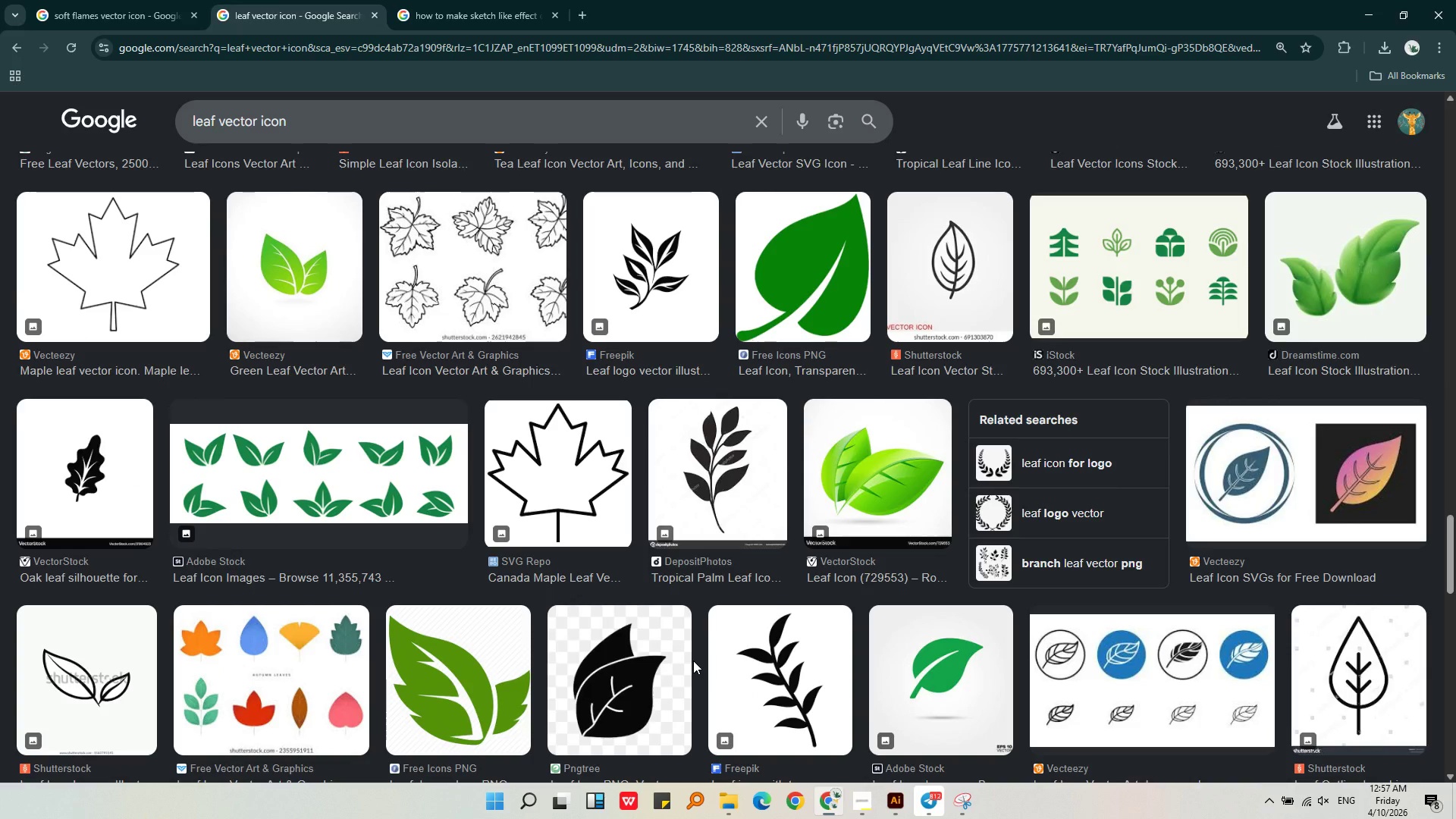 
scroll: coordinate [821, 584], scroll_direction: down, amount: 14.0
 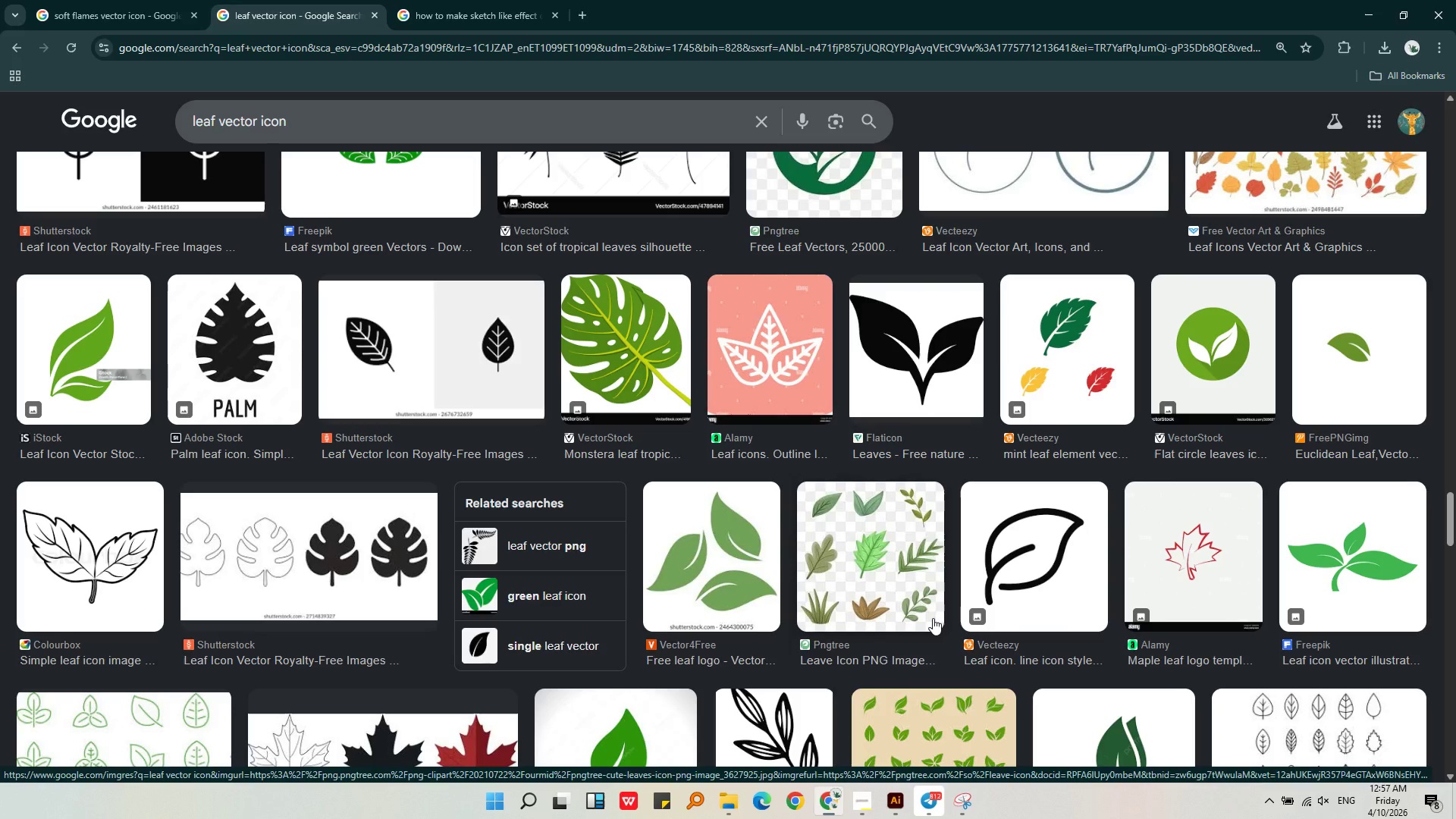 
wait(5.89)
 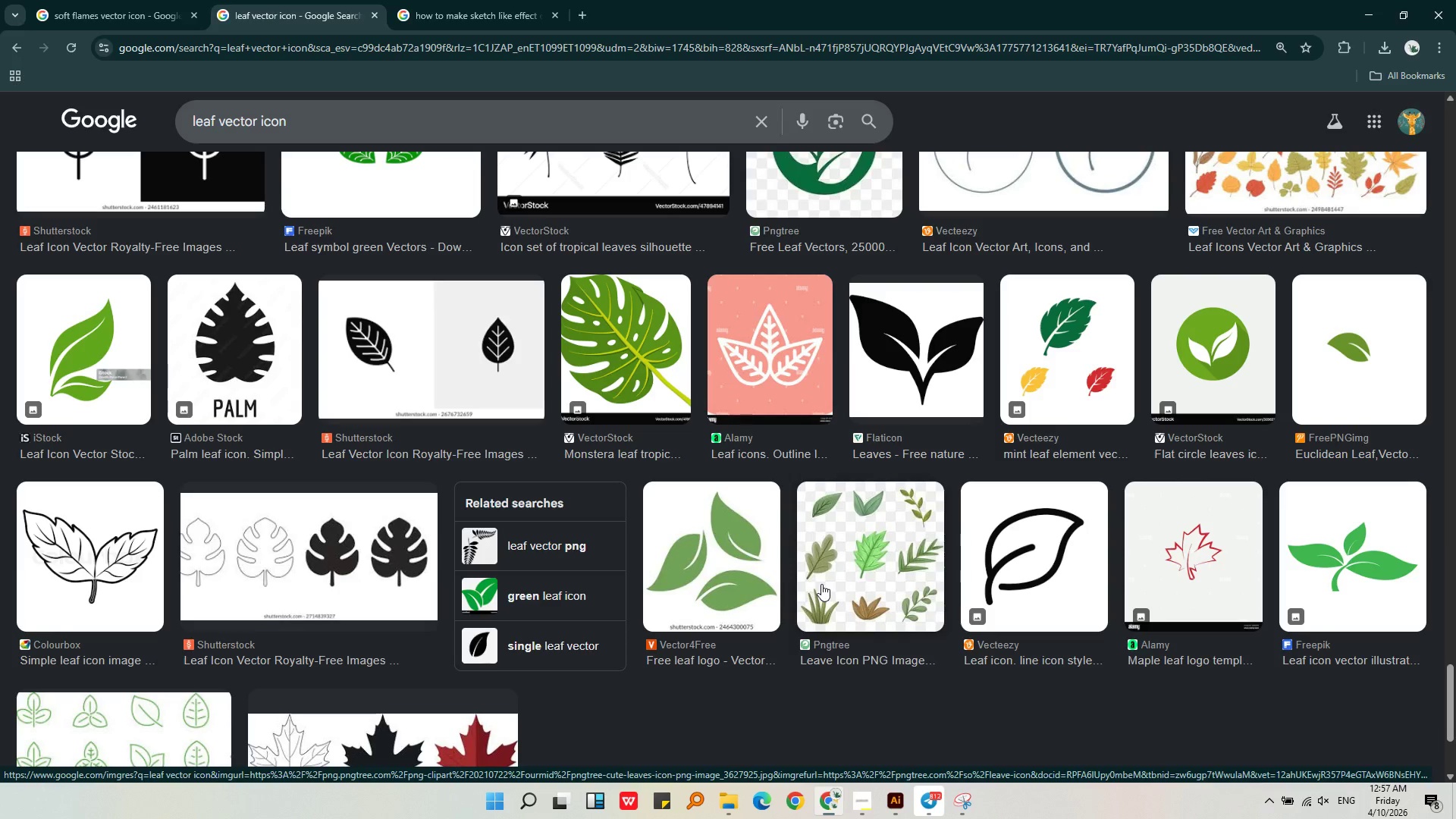 
left_click([645, 552])
 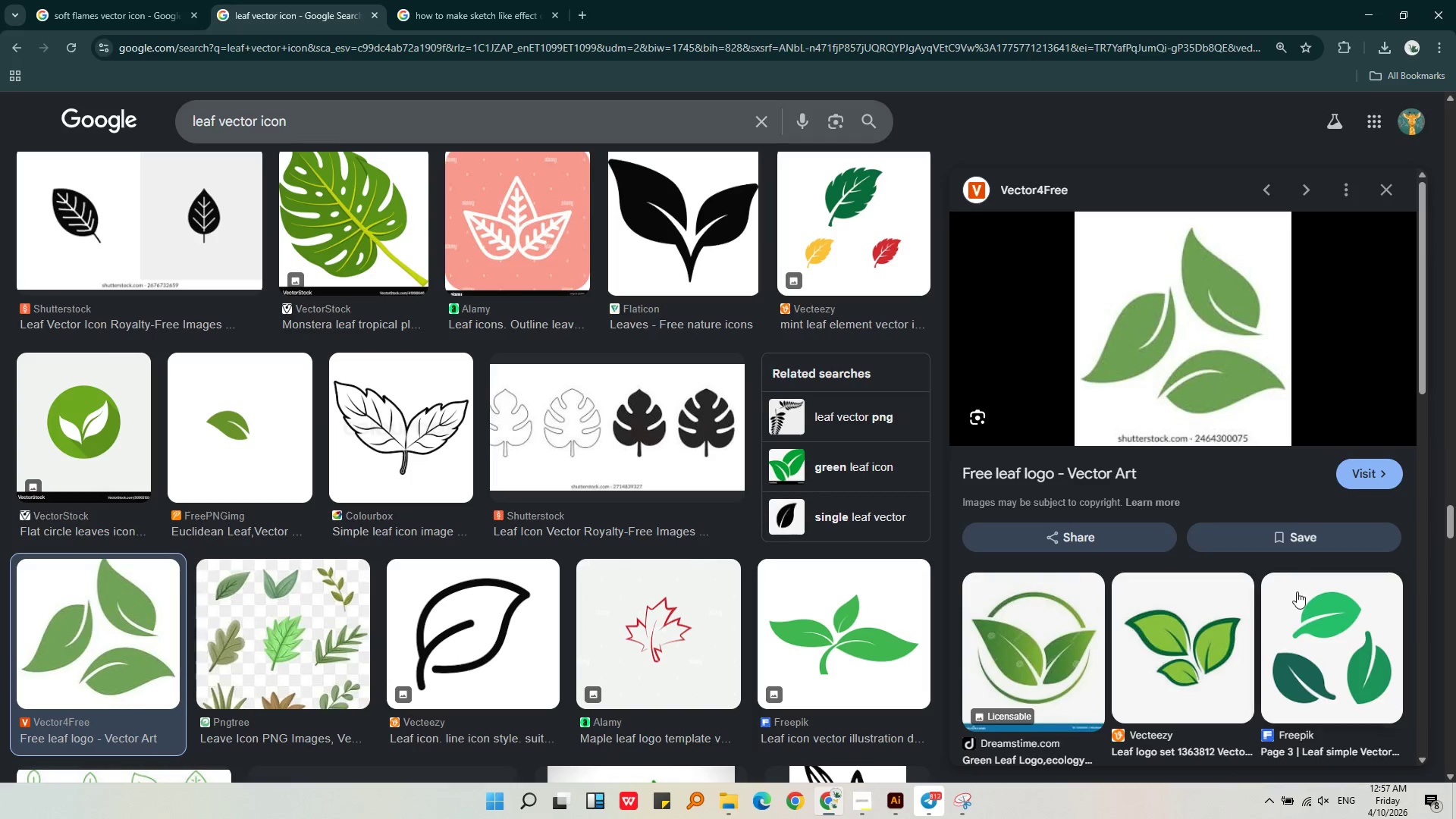 
scroll: coordinate [1278, 601], scroll_direction: down, amount: 3.0
 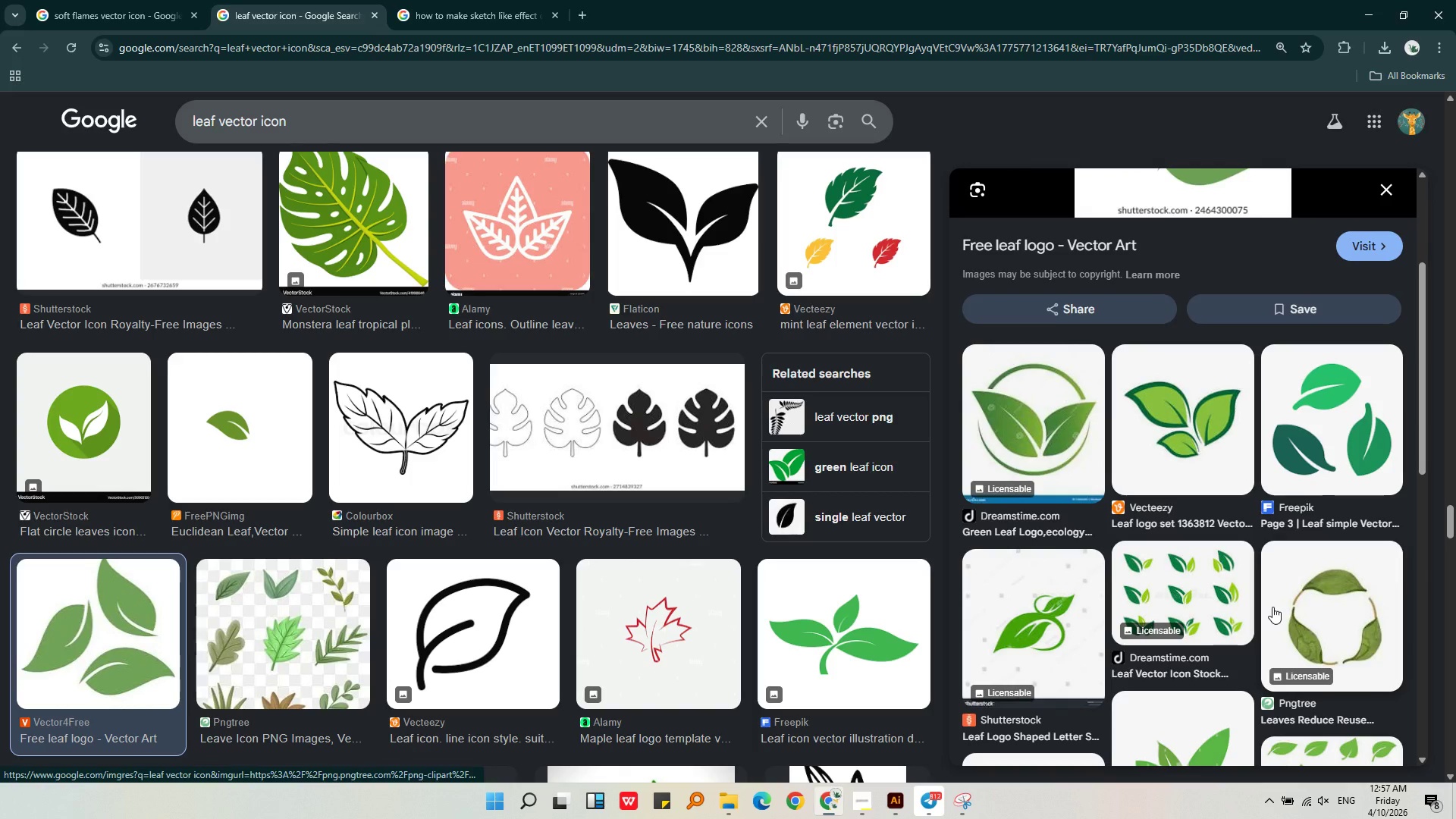 
scroll: coordinate [1272, 607], scroll_direction: up, amount: 2.0
 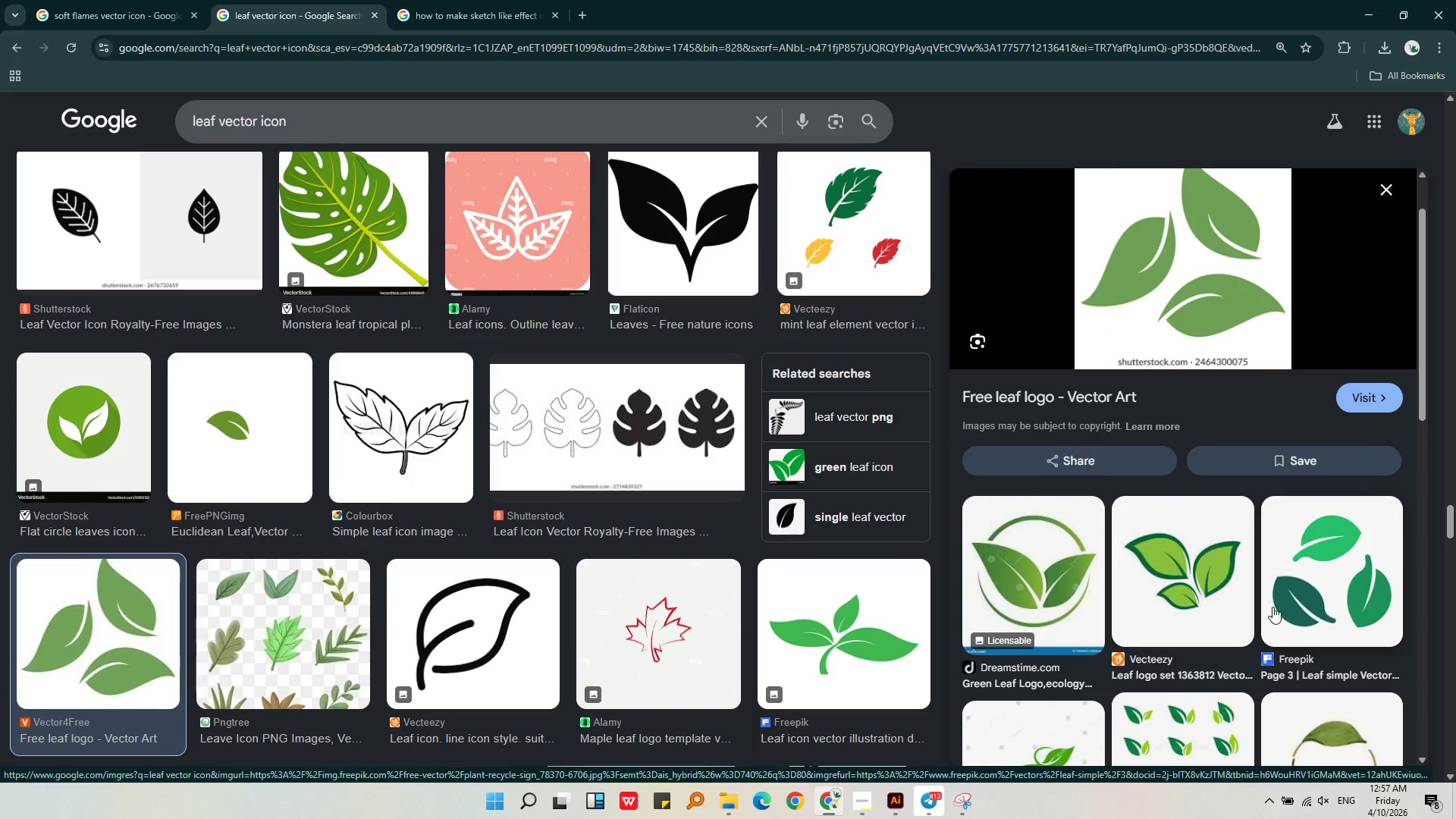 
scroll: coordinate [668, 585], scroll_direction: down, amount: 30.0
 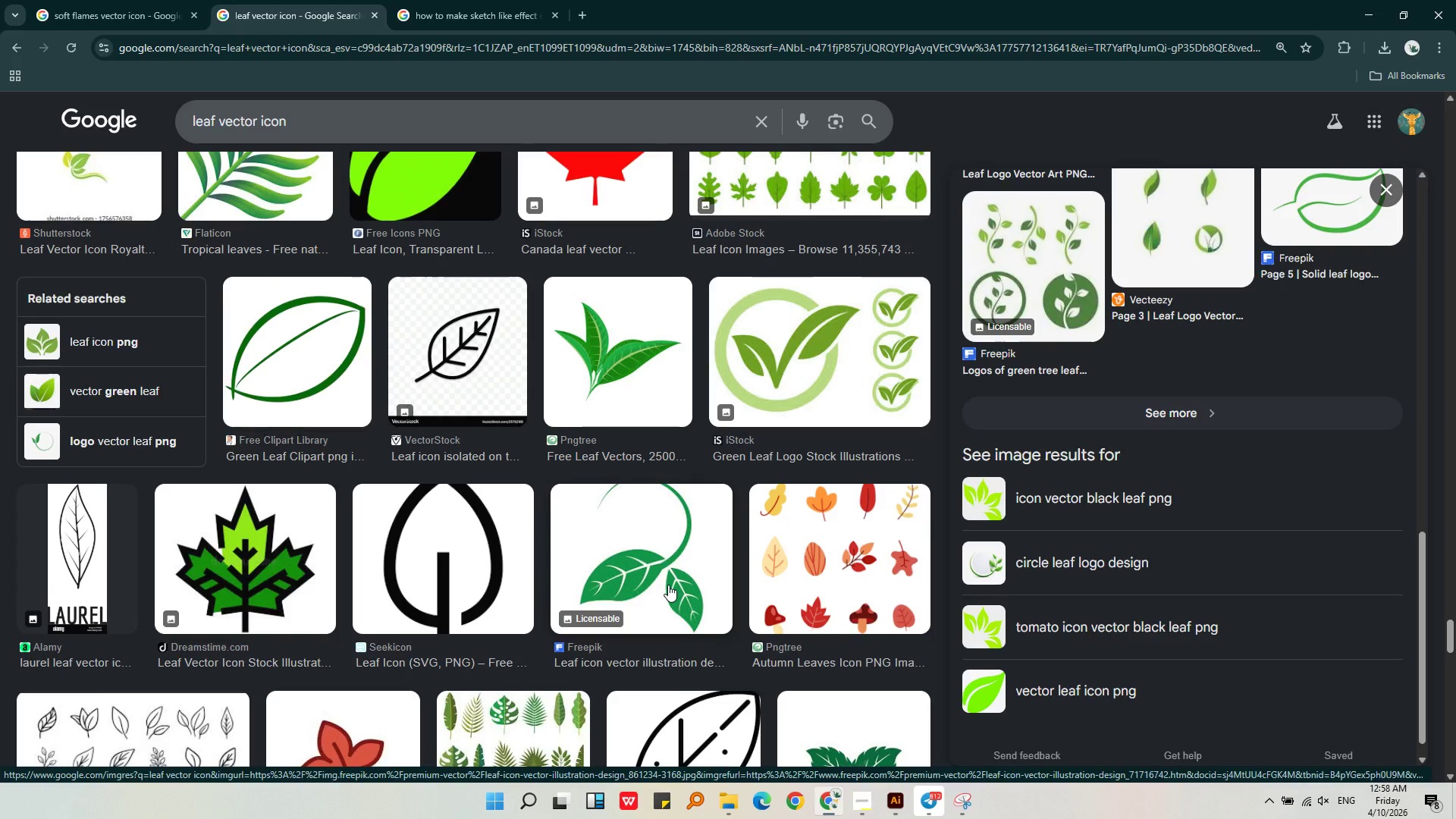 
scroll: coordinate [668, 585], scroll_direction: down, amount: 4.0
 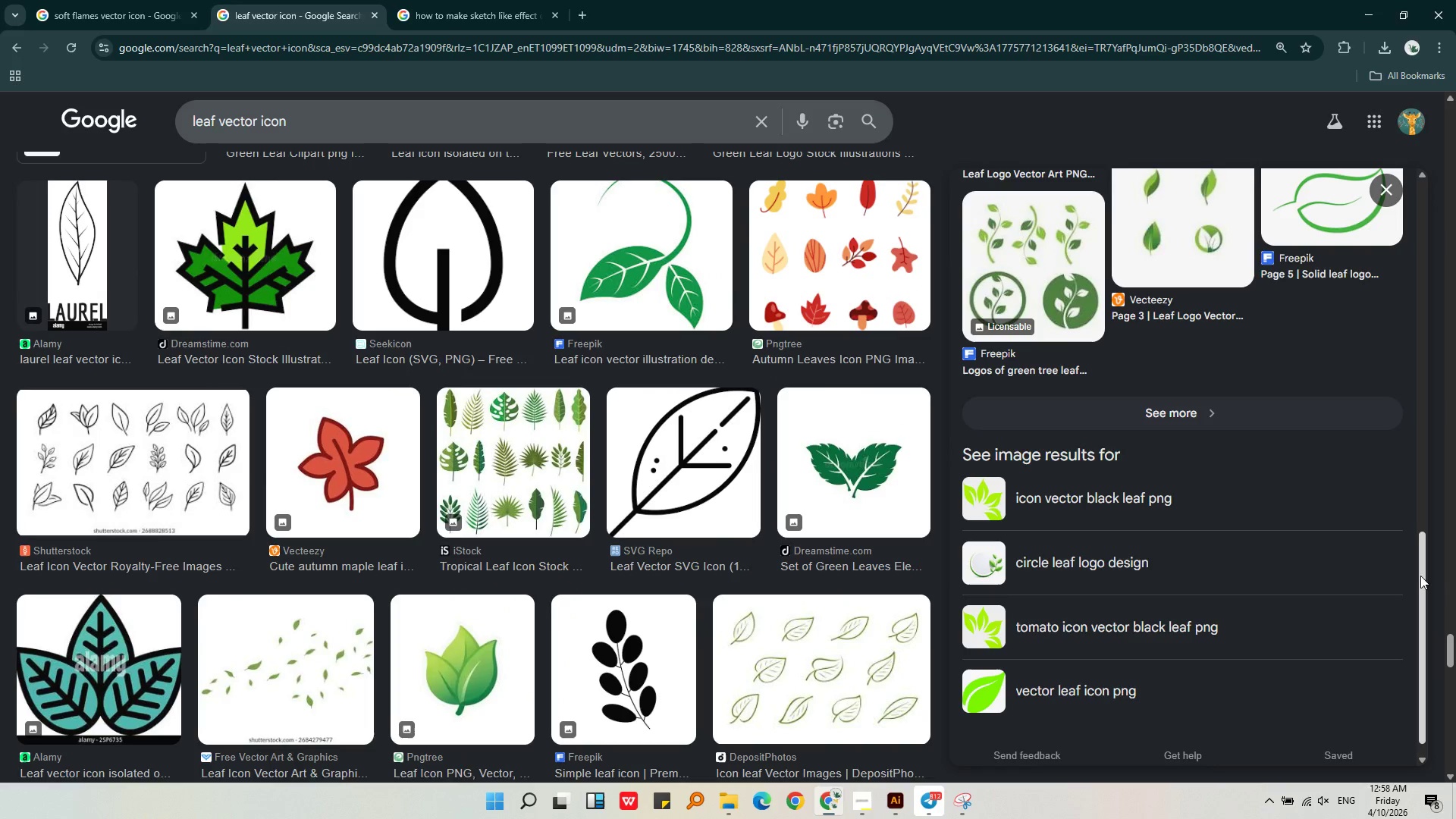 
left_click_drag(start_coordinate=[1421, 576], to_coordinate=[1448, 327])
 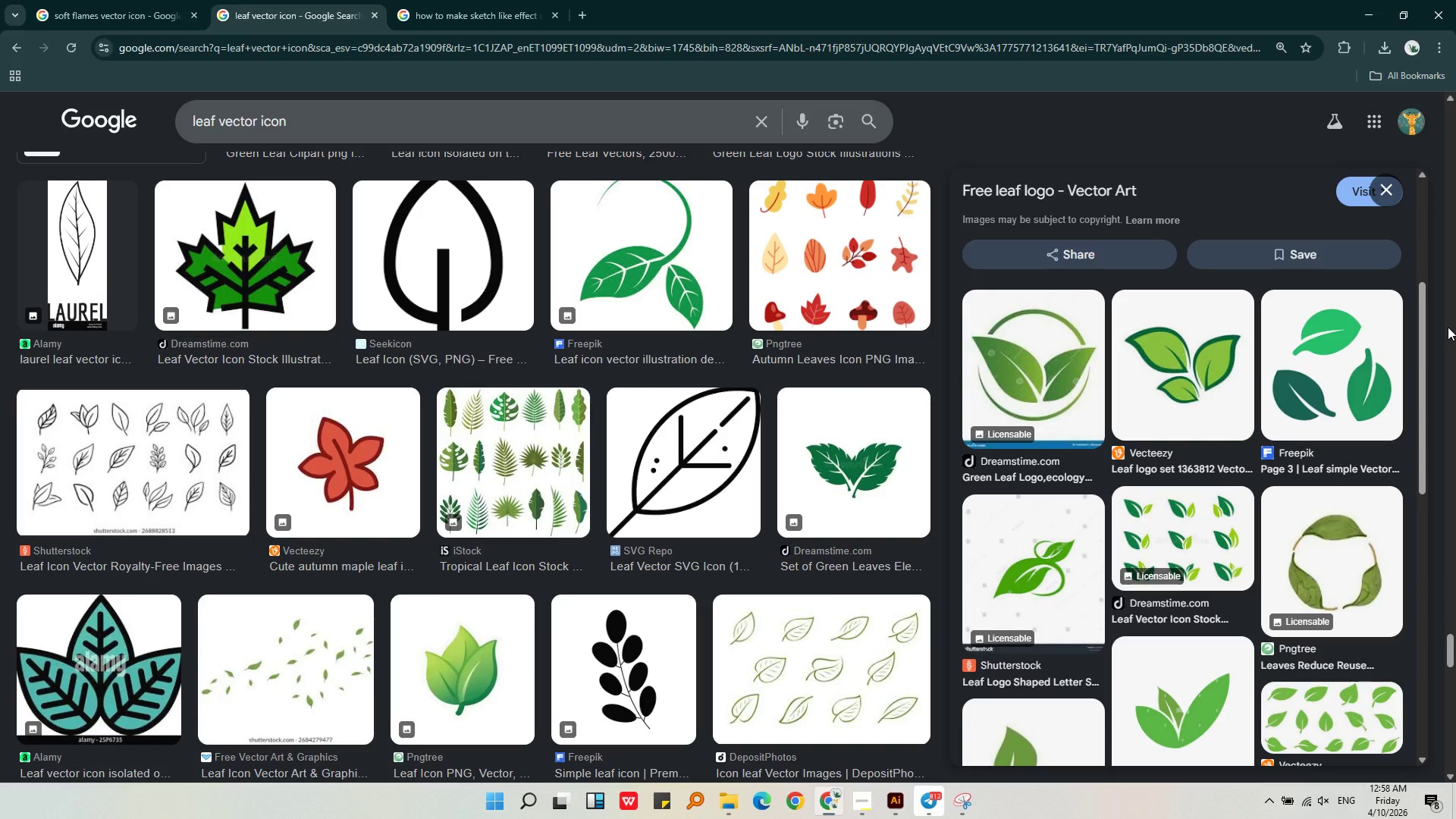 
left_click_drag(start_coordinate=[1420, 350], to_coordinate=[1429, 248])
 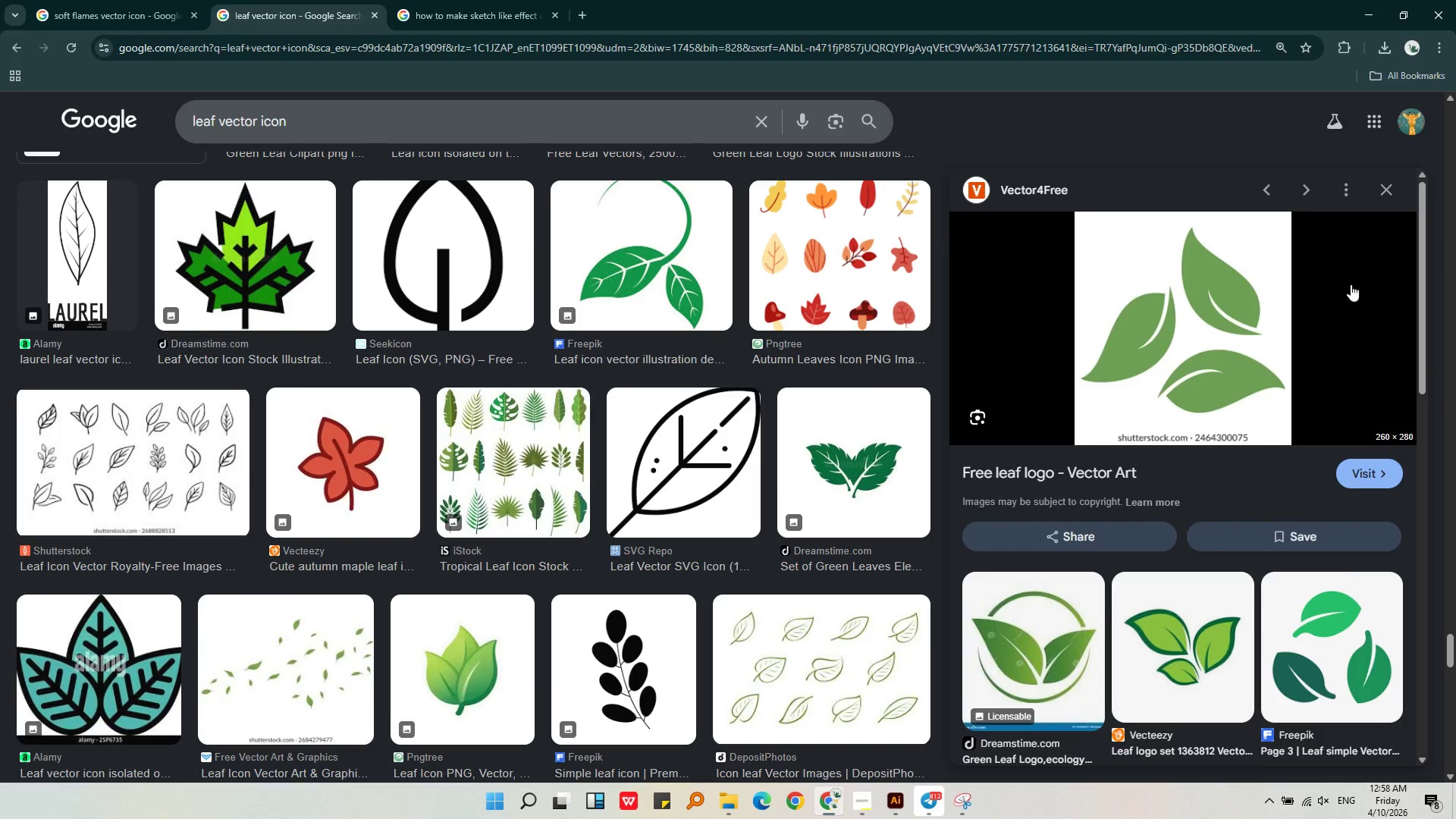 
left_click([1247, 323])
 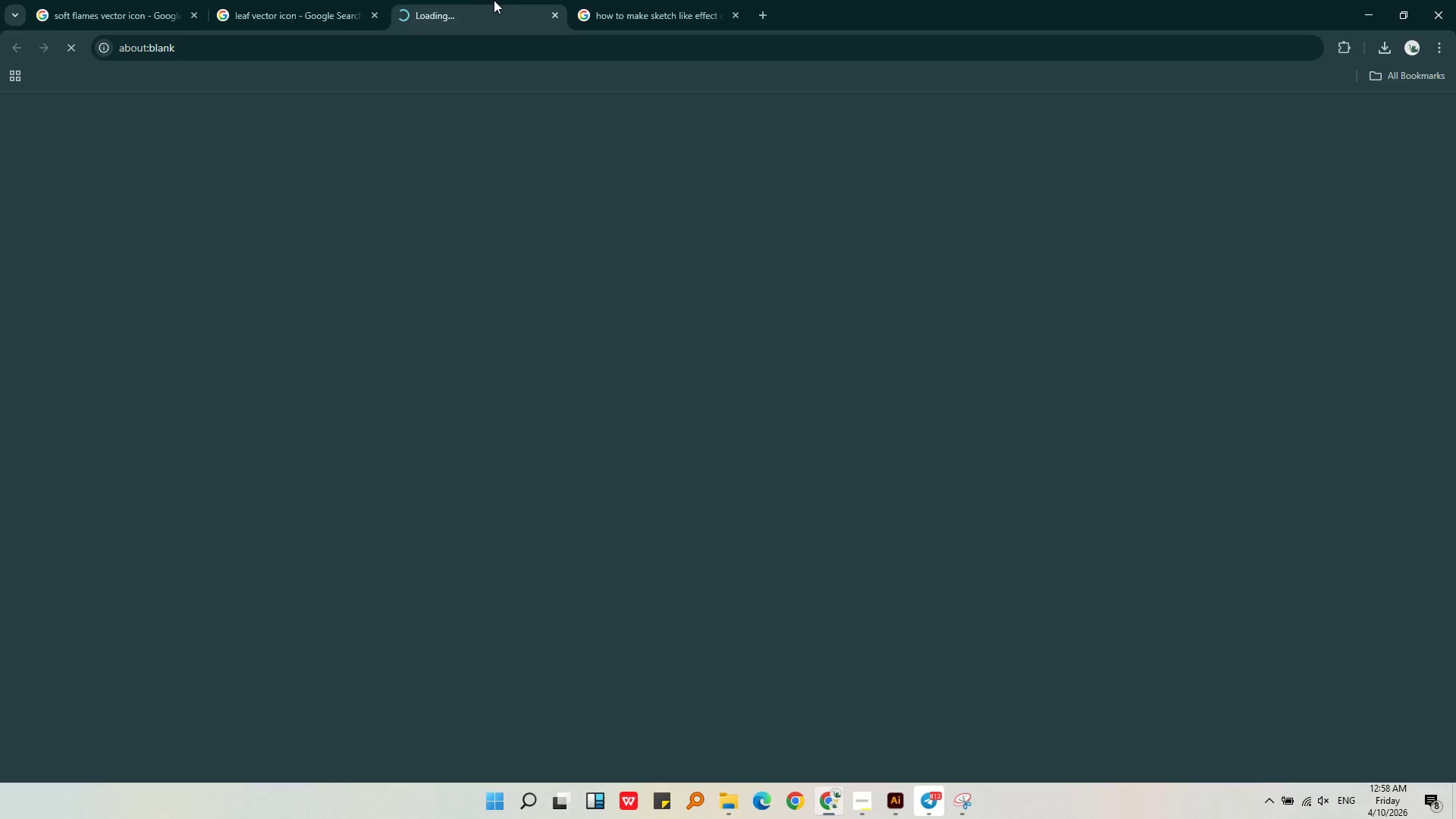 
left_click([243, 6])
 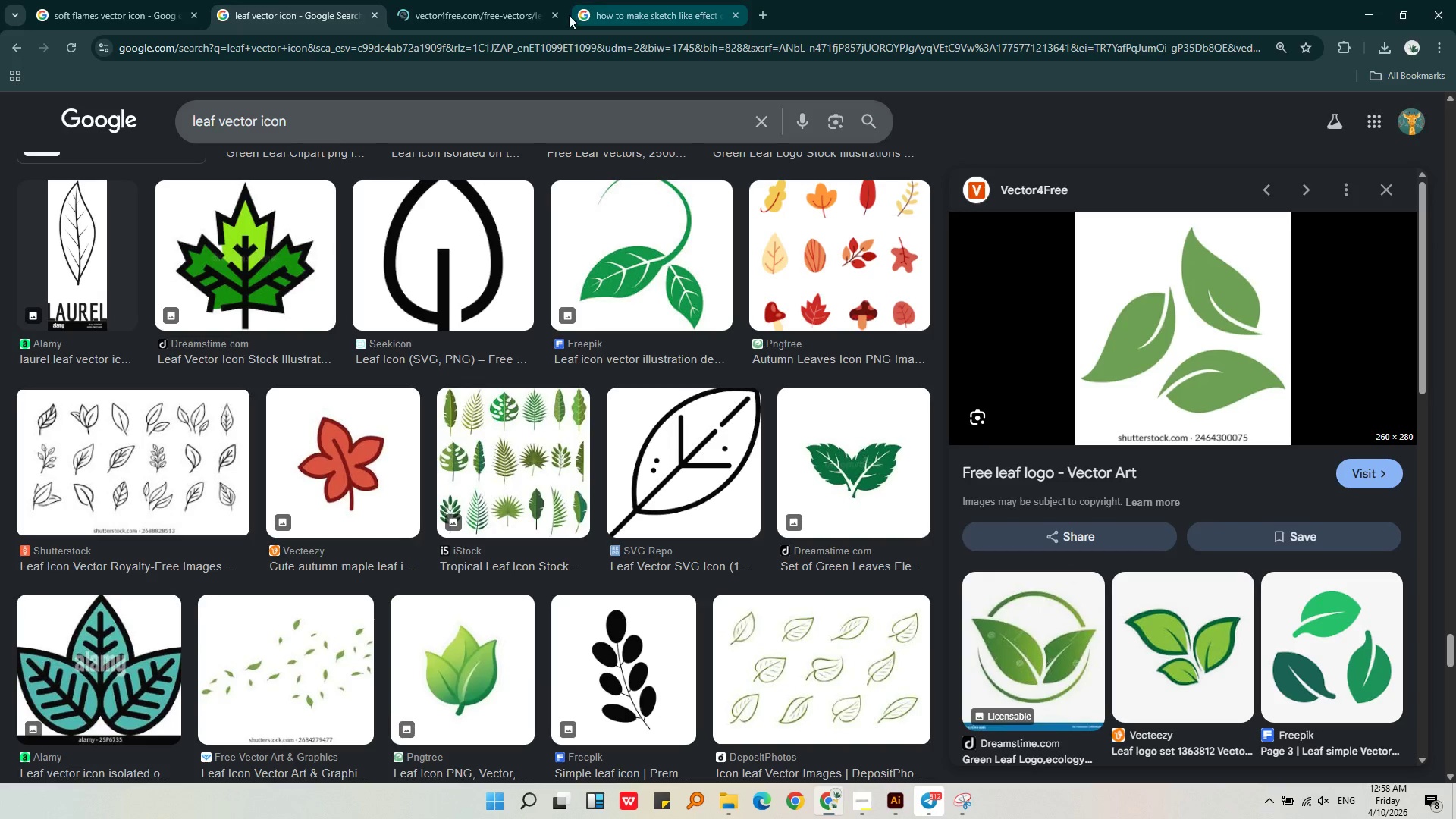 
left_click([557, 13])
 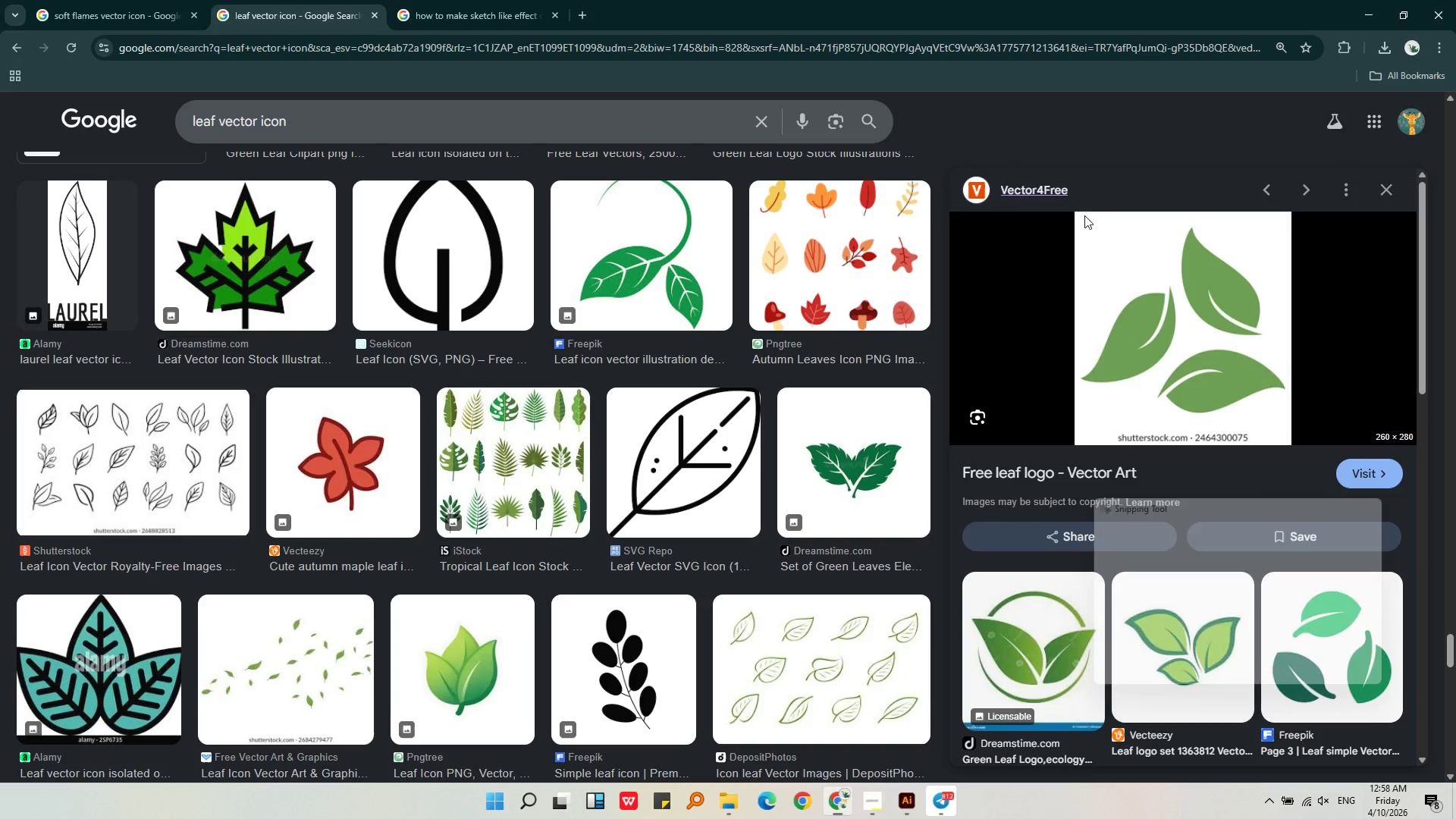 
left_click_drag(start_coordinate=[1084, 228], to_coordinate=[1288, 413])
 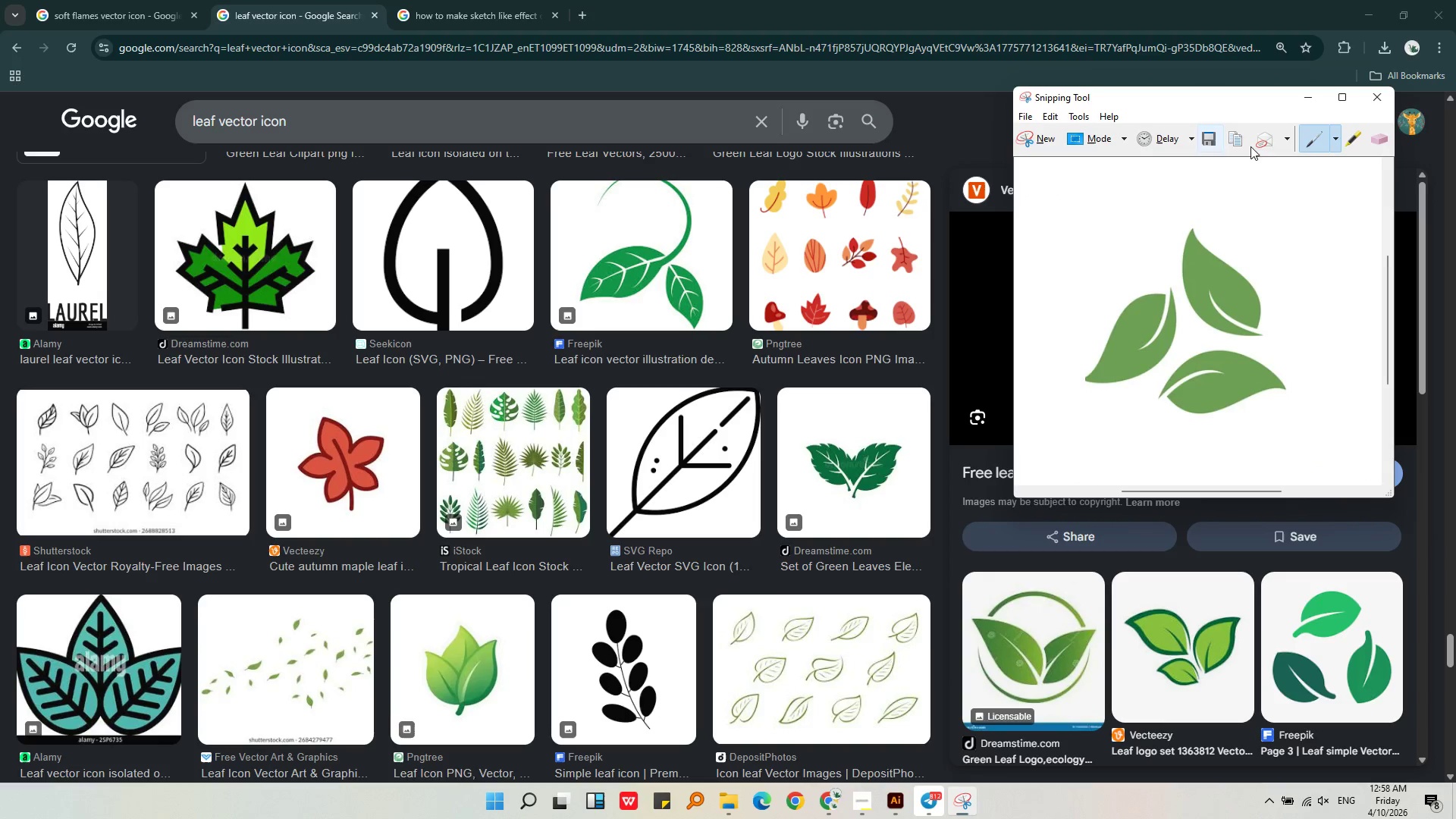 
left_click([1238, 143])
 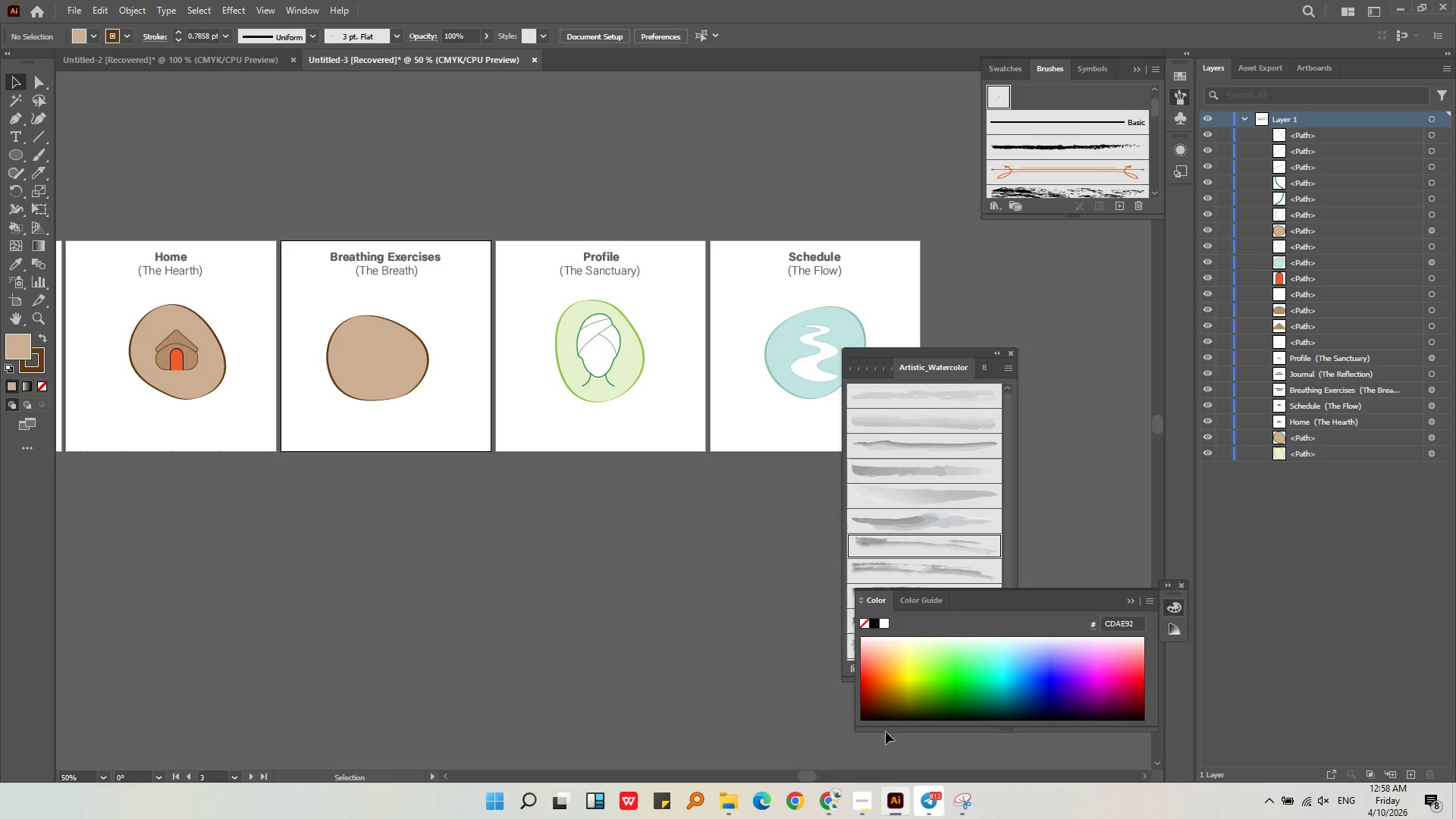 
key(Control+V)
 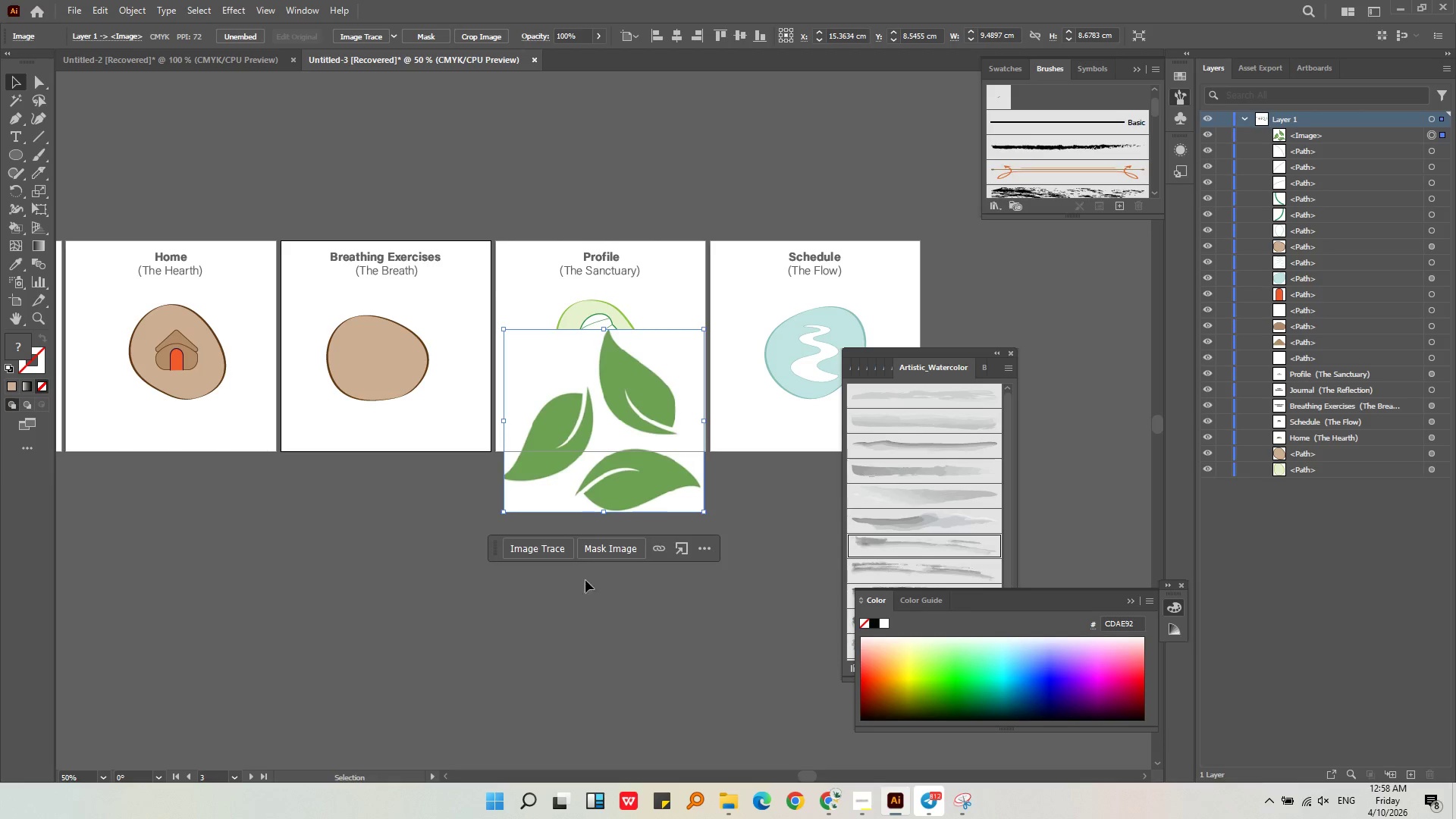 
key(Alt+AltLeft)
 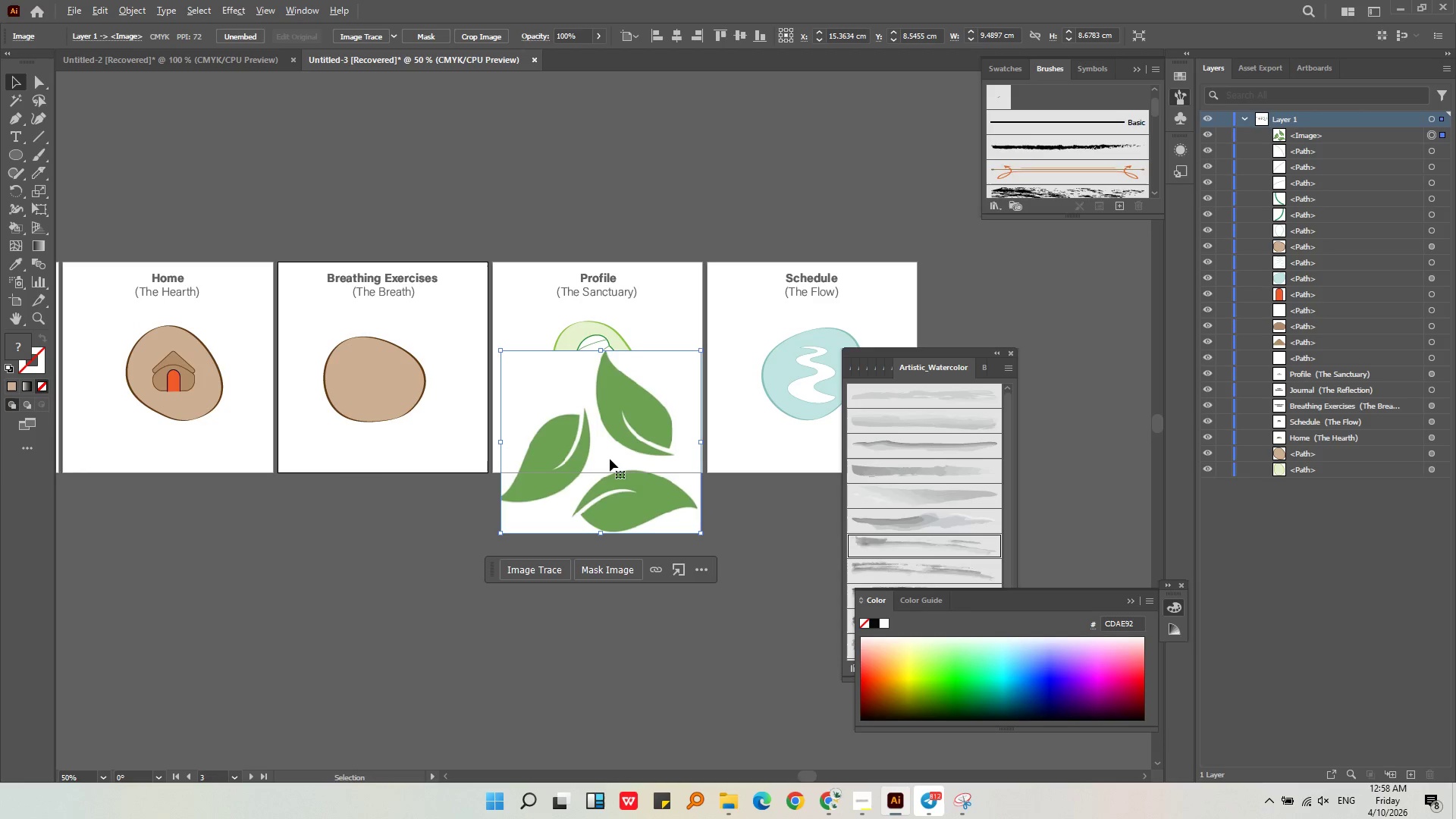 
left_click_drag(start_coordinate=[614, 508], to_coordinate=[640, 661])
 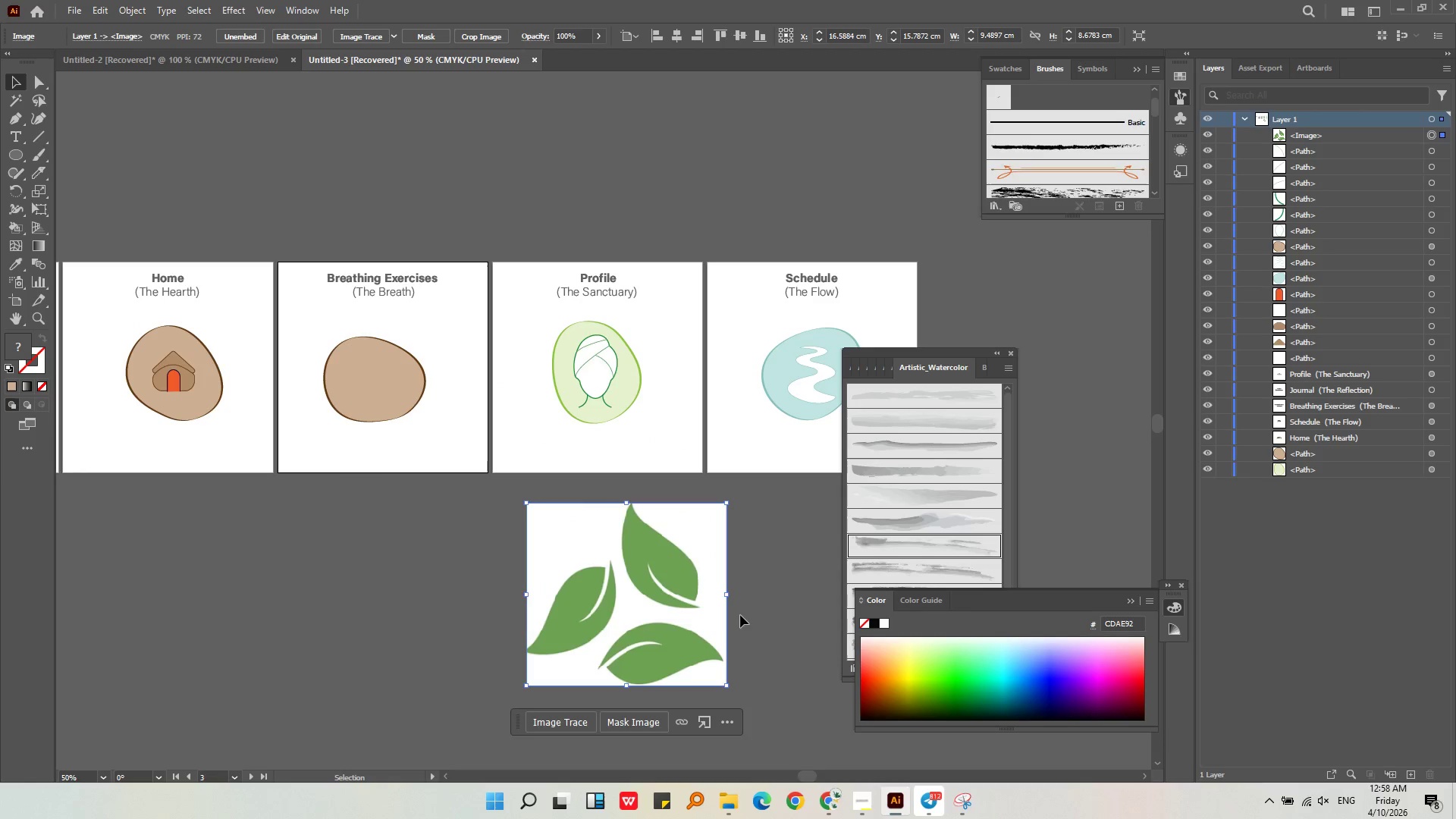 
hold_key(key=AltLeft, duration=0.36)
 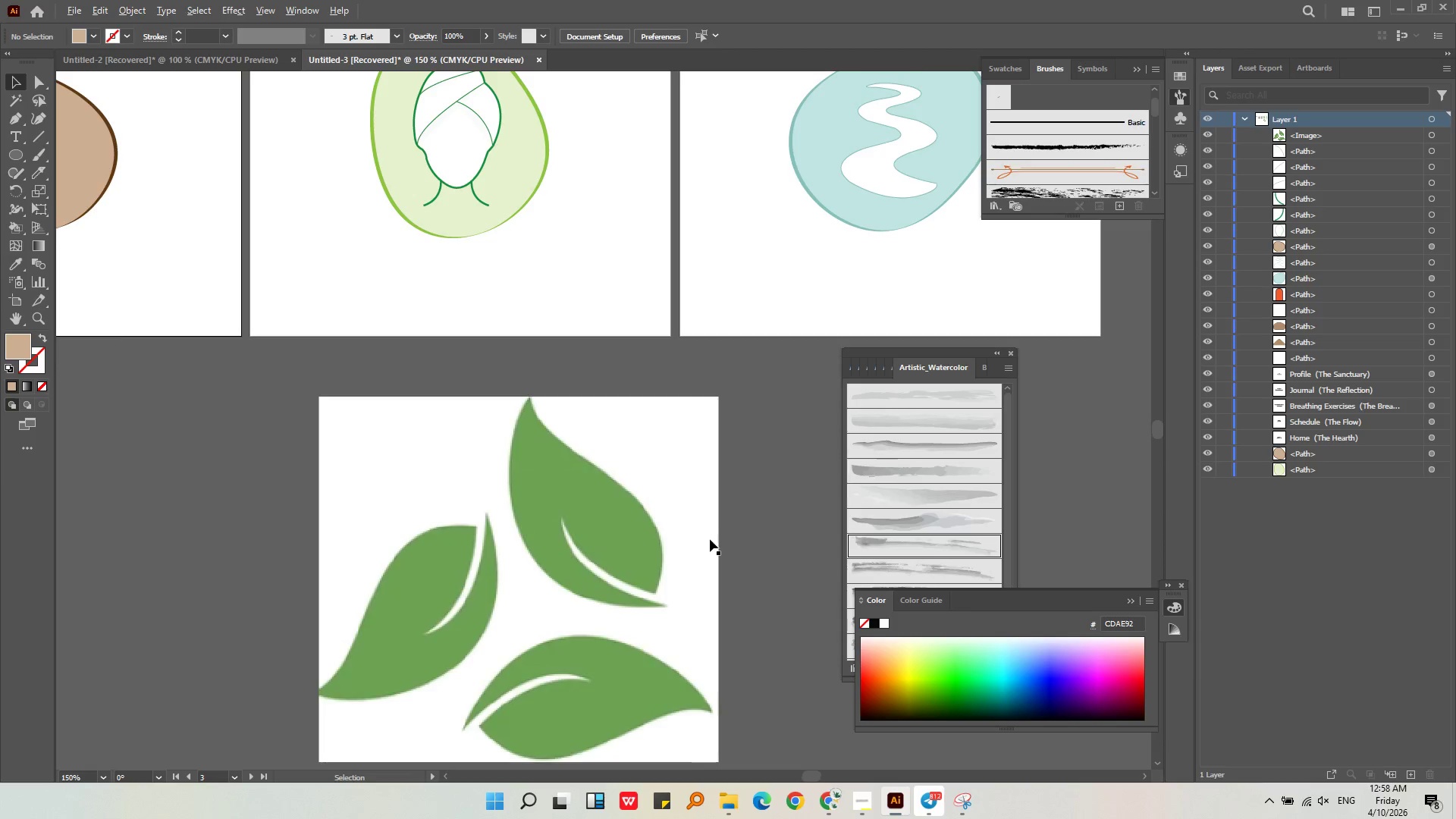 
left_click([753, 596])
 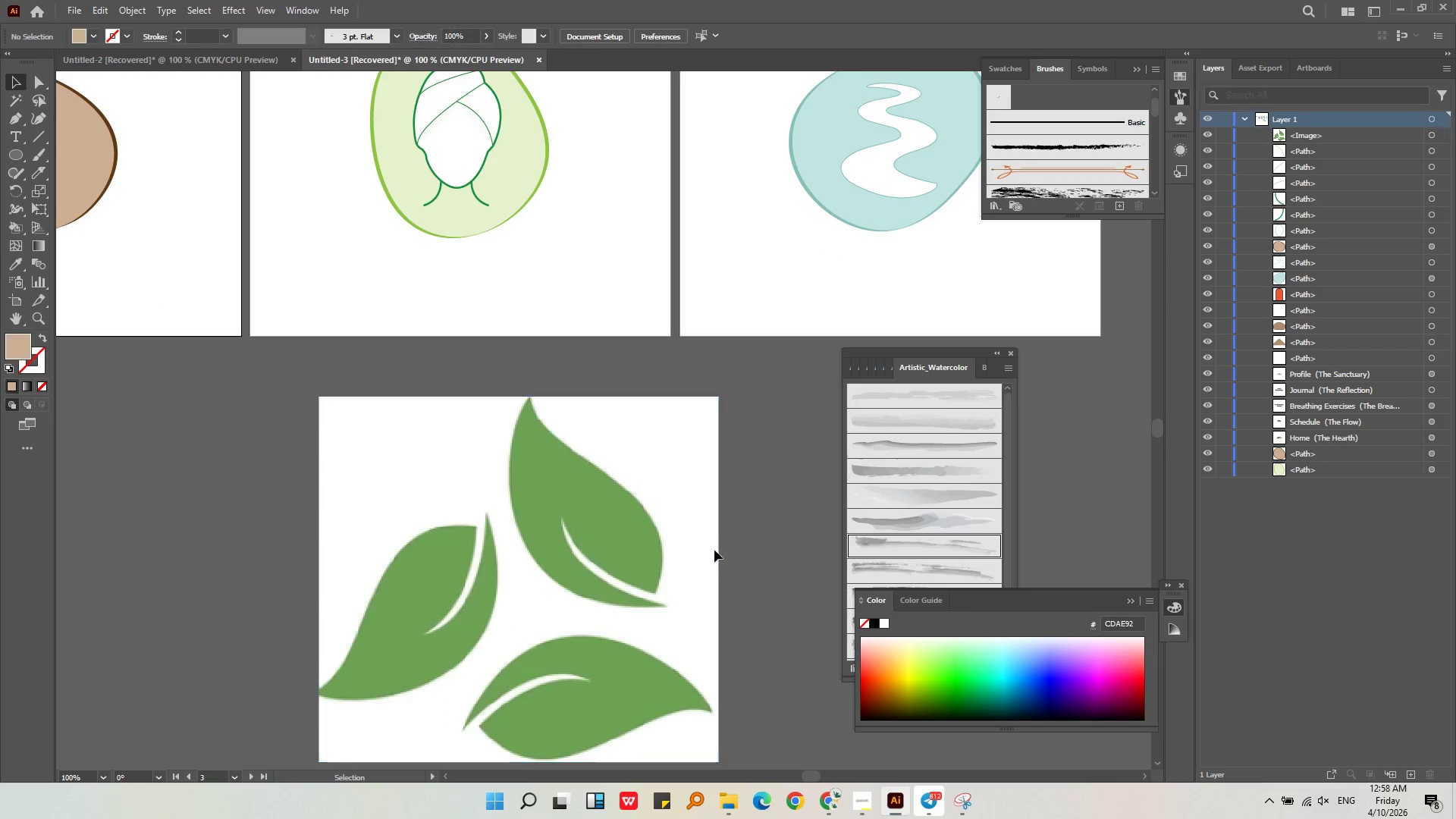 
scroll: coordinate [735, 610], scroll_direction: up, amount: 2.0
 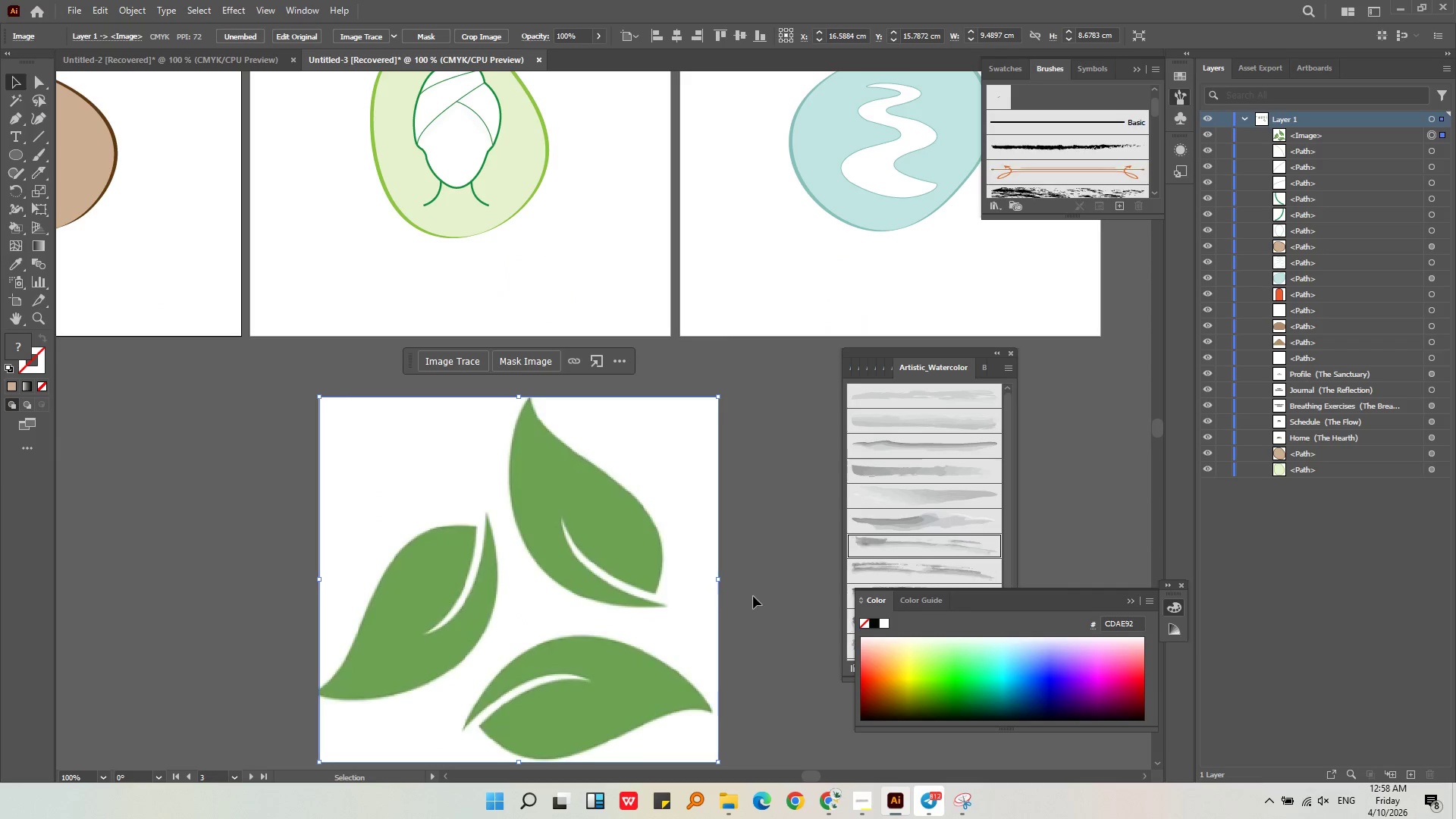 
key(Alt+AltLeft)
 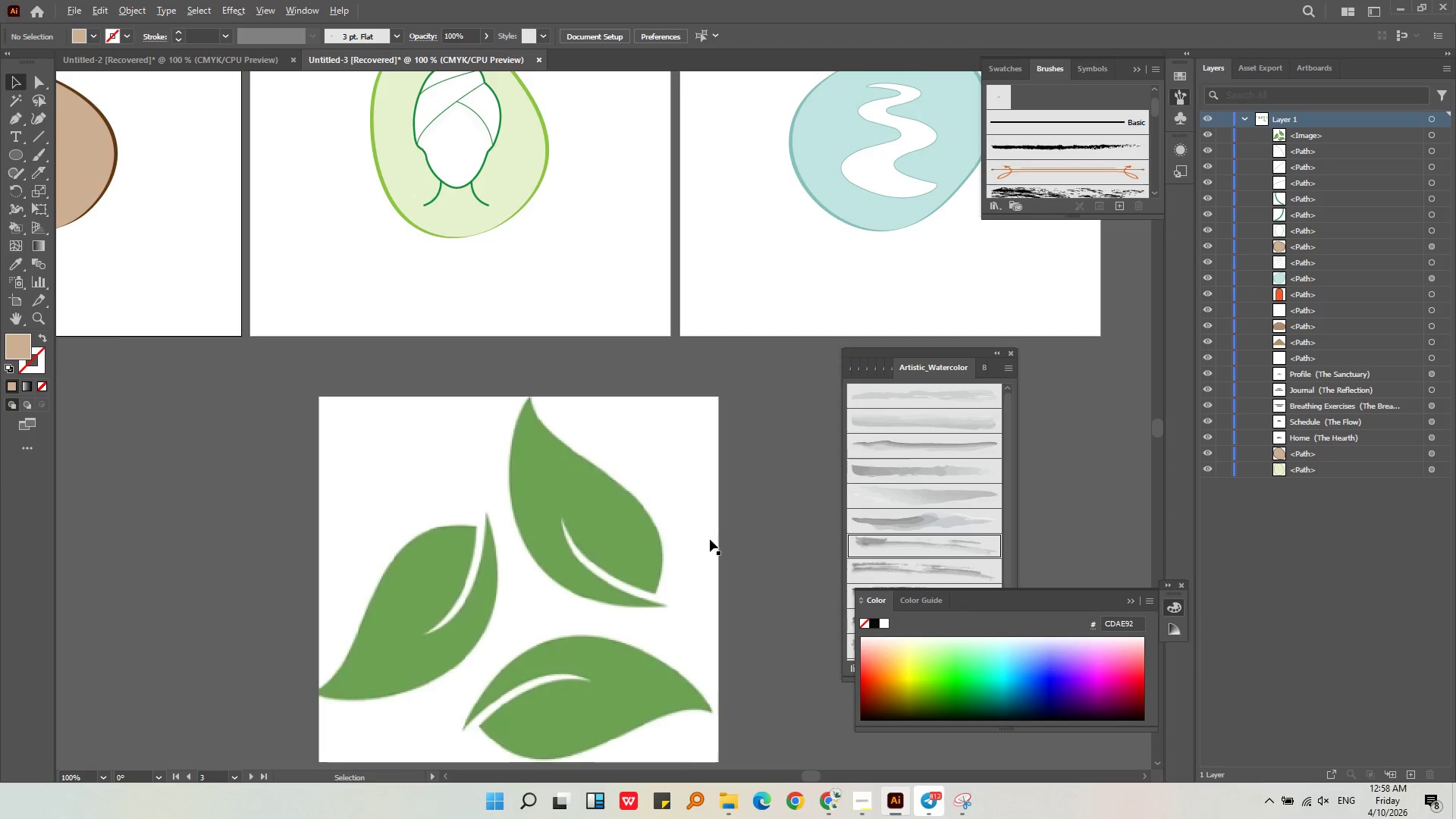 
scroll: coordinate [710, 539], scroll_direction: up, amount: 1.0
 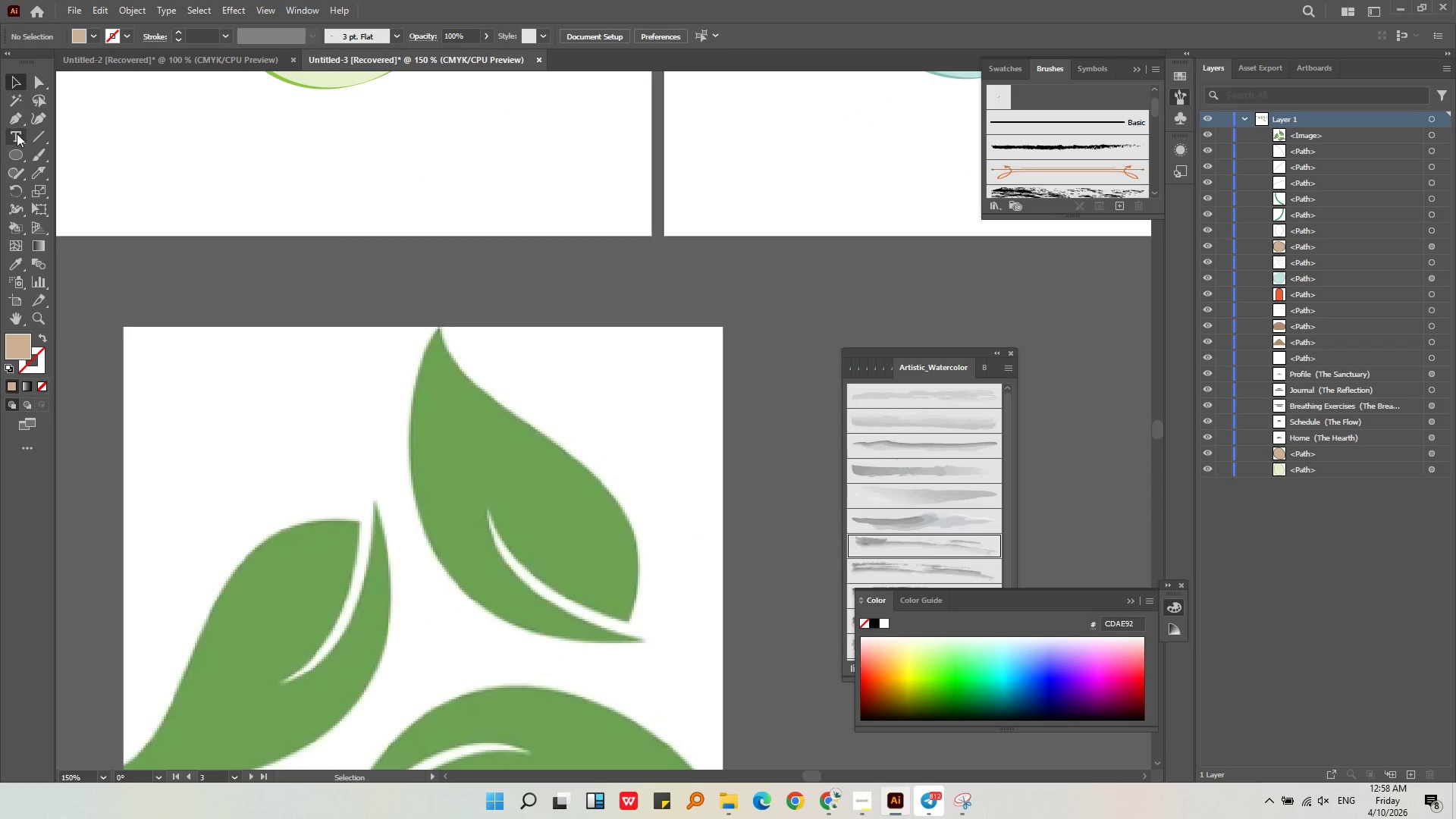 
left_click([18, 120])
 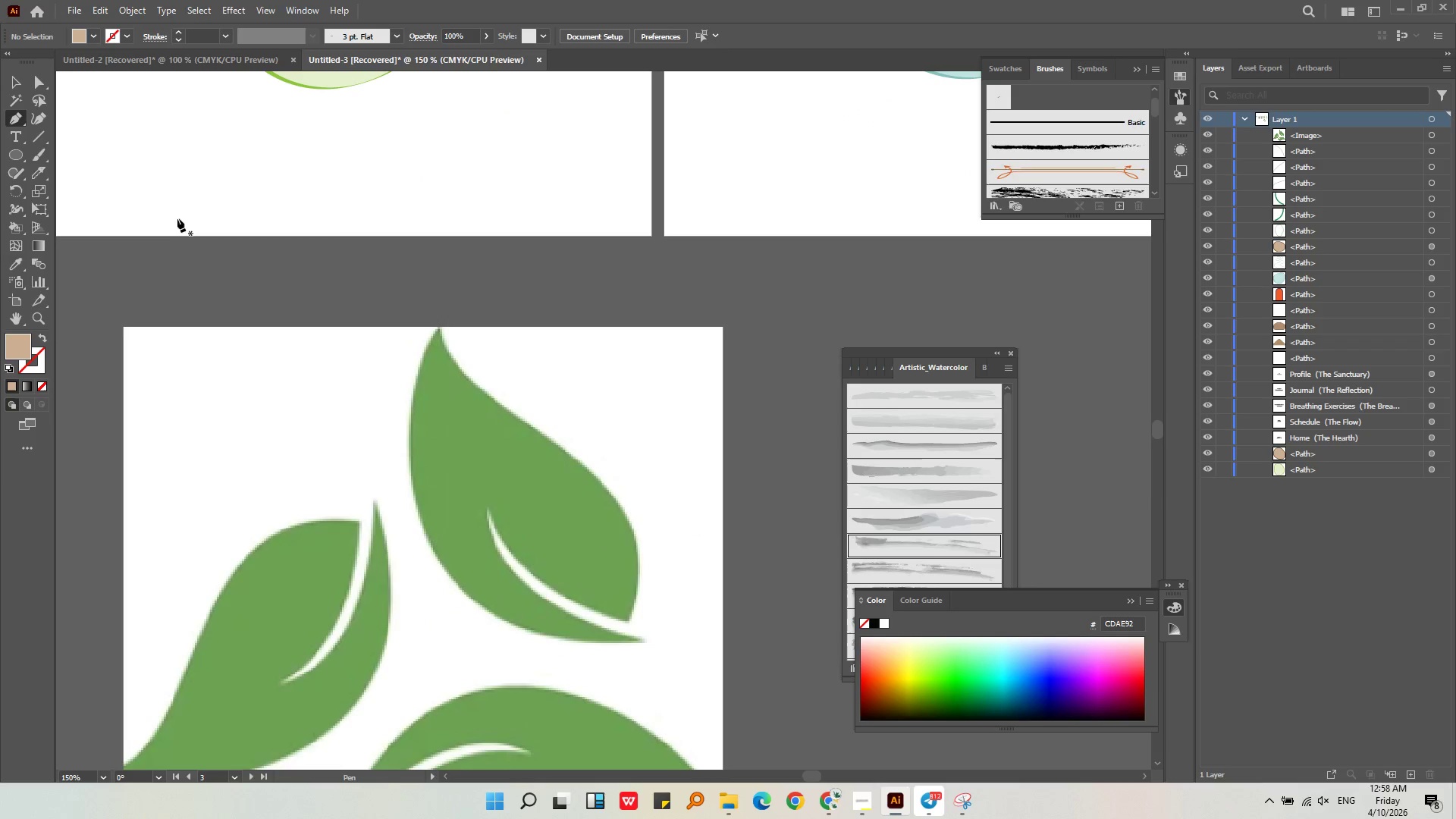 
key(Alt+AltLeft)
 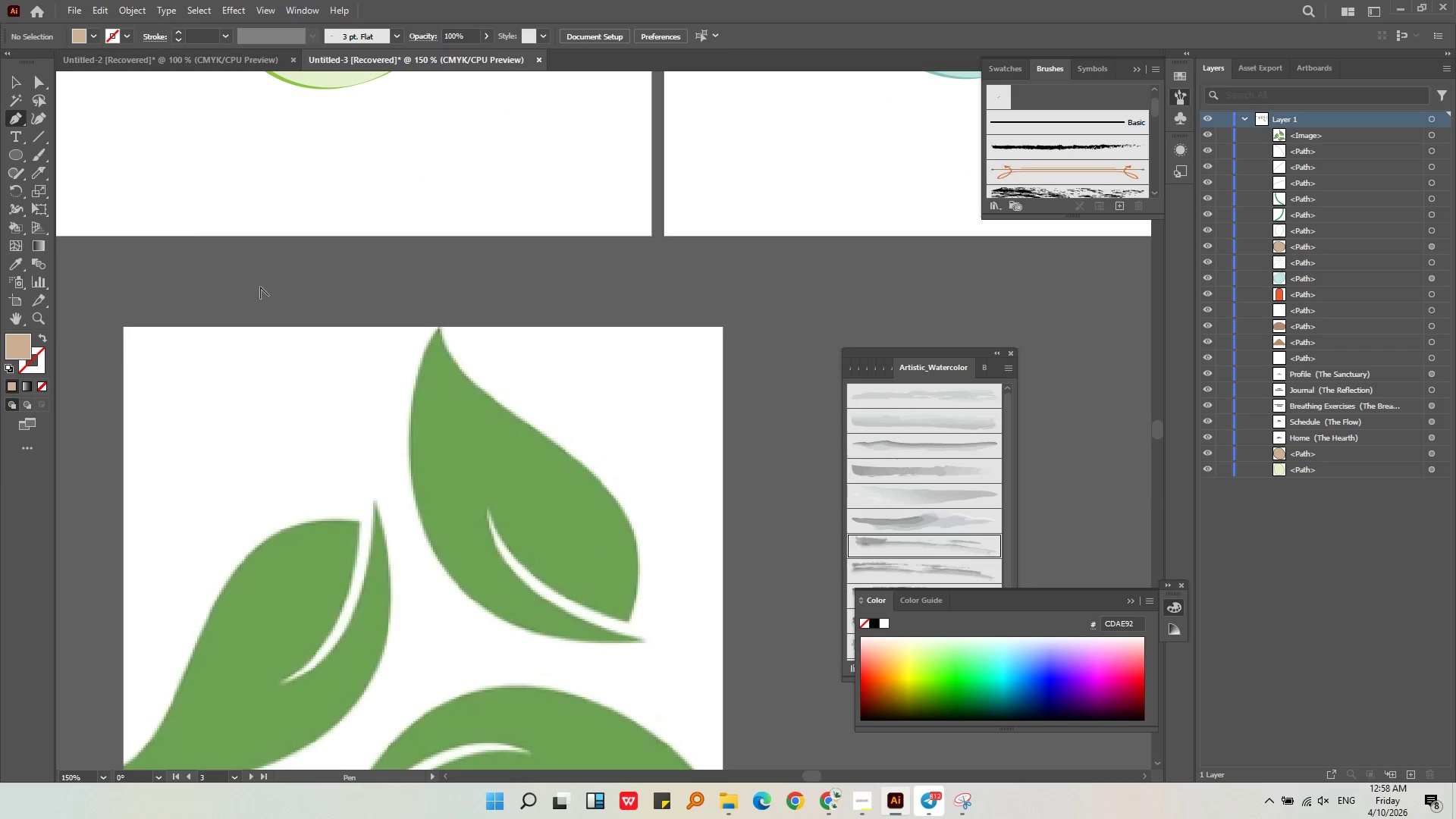 
scroll: coordinate [260, 287], scroll_direction: up, amount: 1.0
 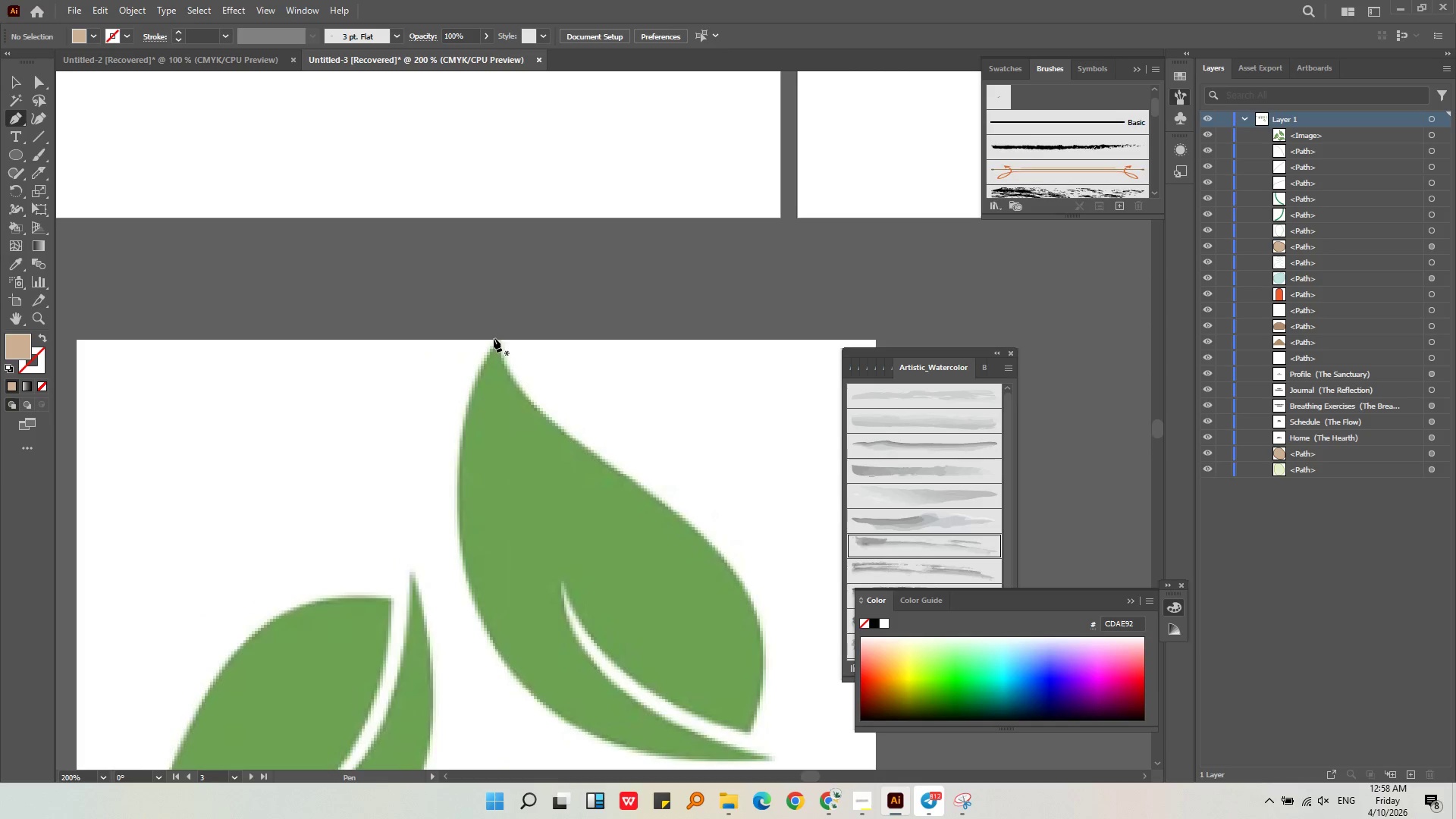 
left_click([494, 339])
 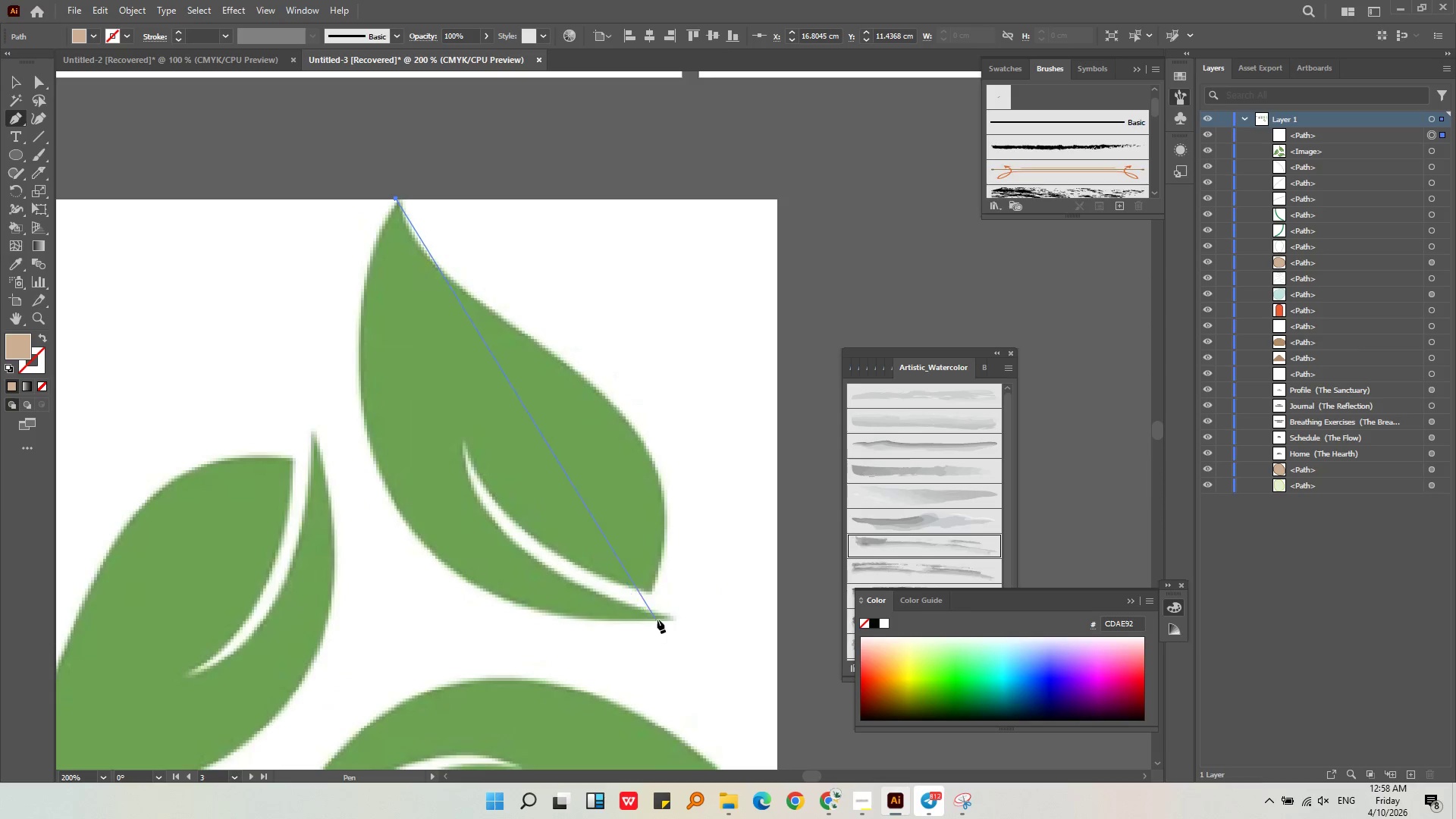 
left_click_drag(start_coordinate=[670, 619], to_coordinate=[1122, 609])
 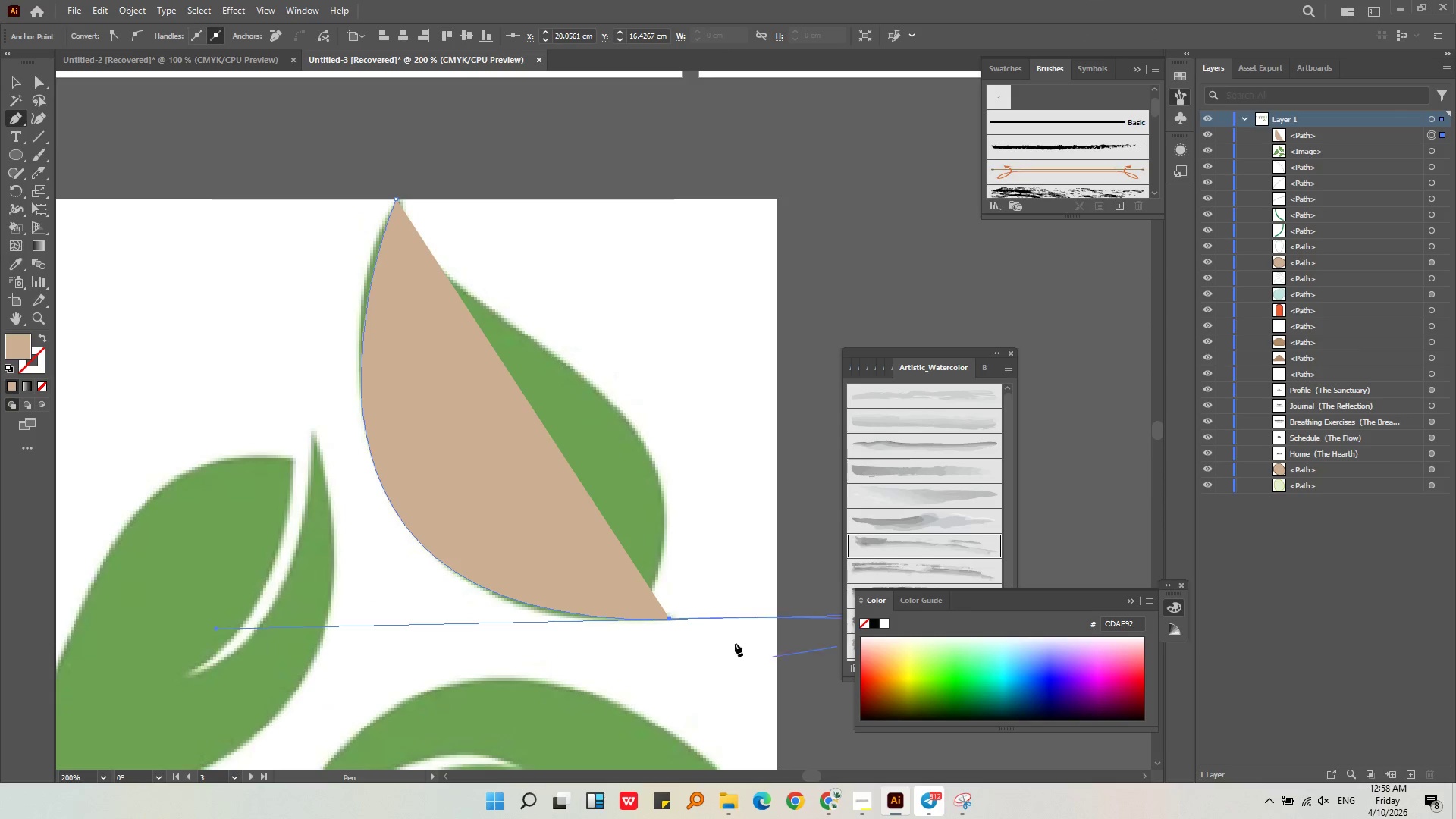 
key(Alt+AltLeft)
 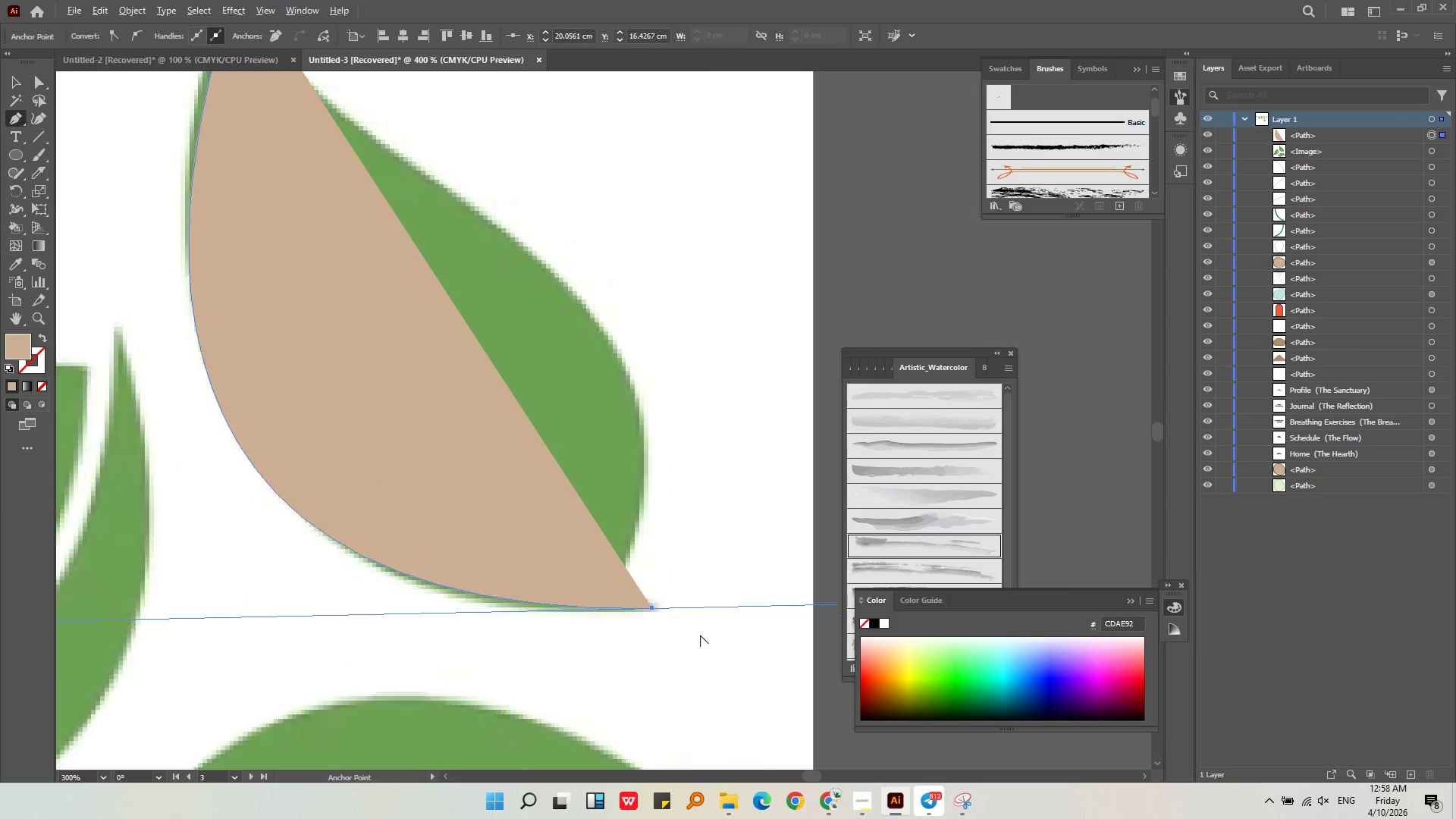 
scroll: coordinate [700, 635], scroll_direction: up, amount: 2.0
 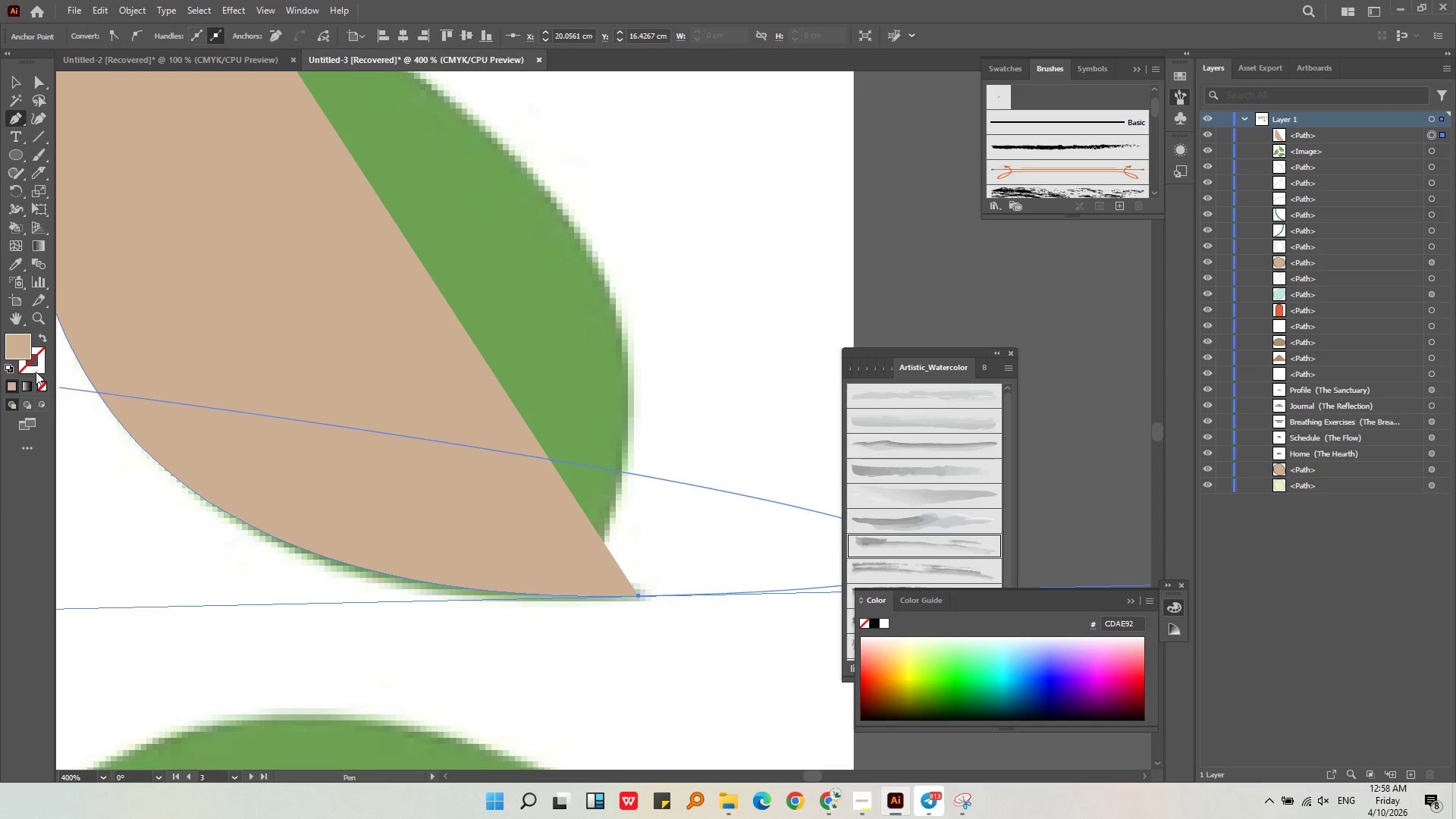 
left_click_drag(start_coordinate=[17, 344], to_coordinate=[36, 366])
 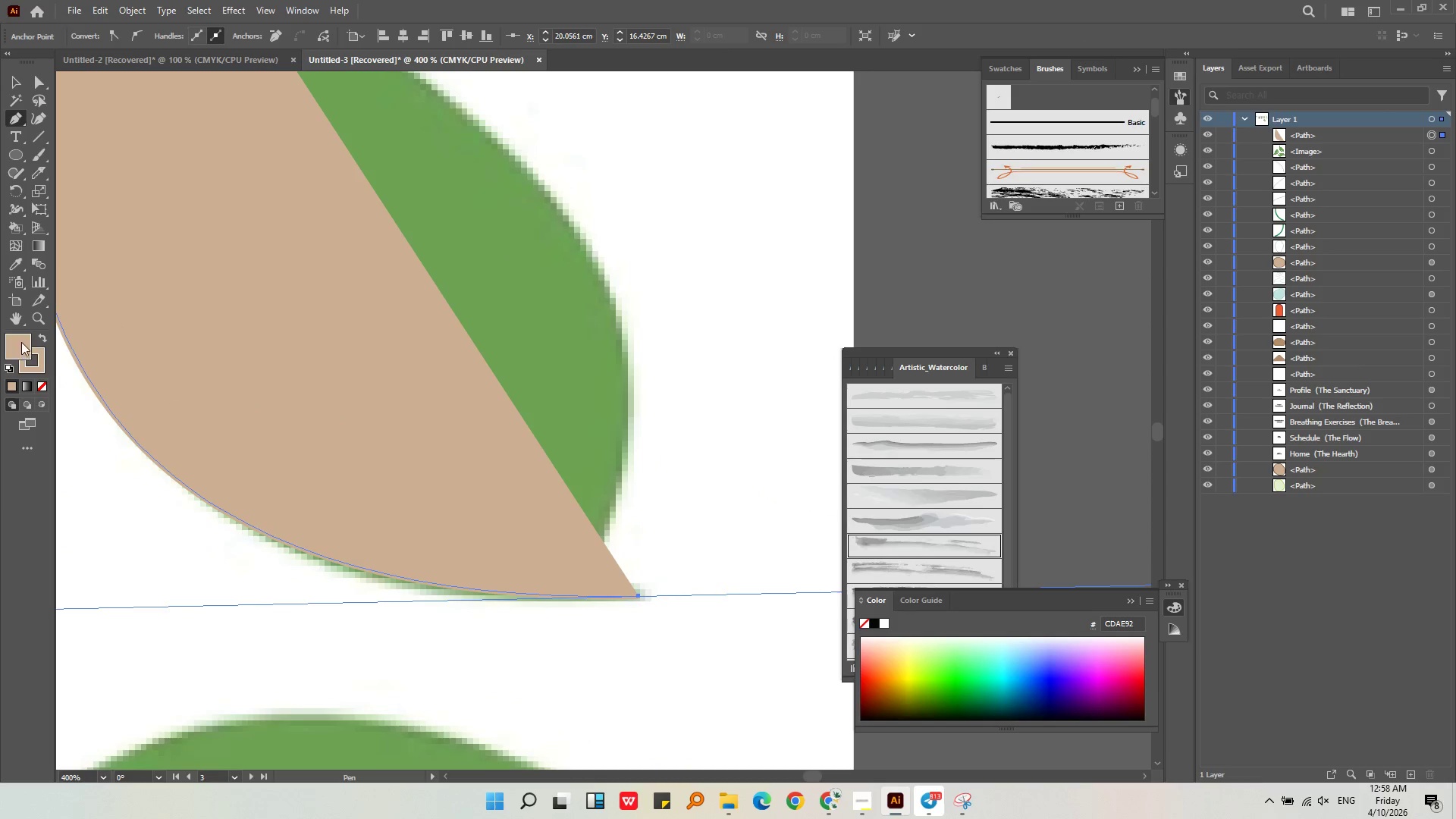 
double_click([20, 341])
 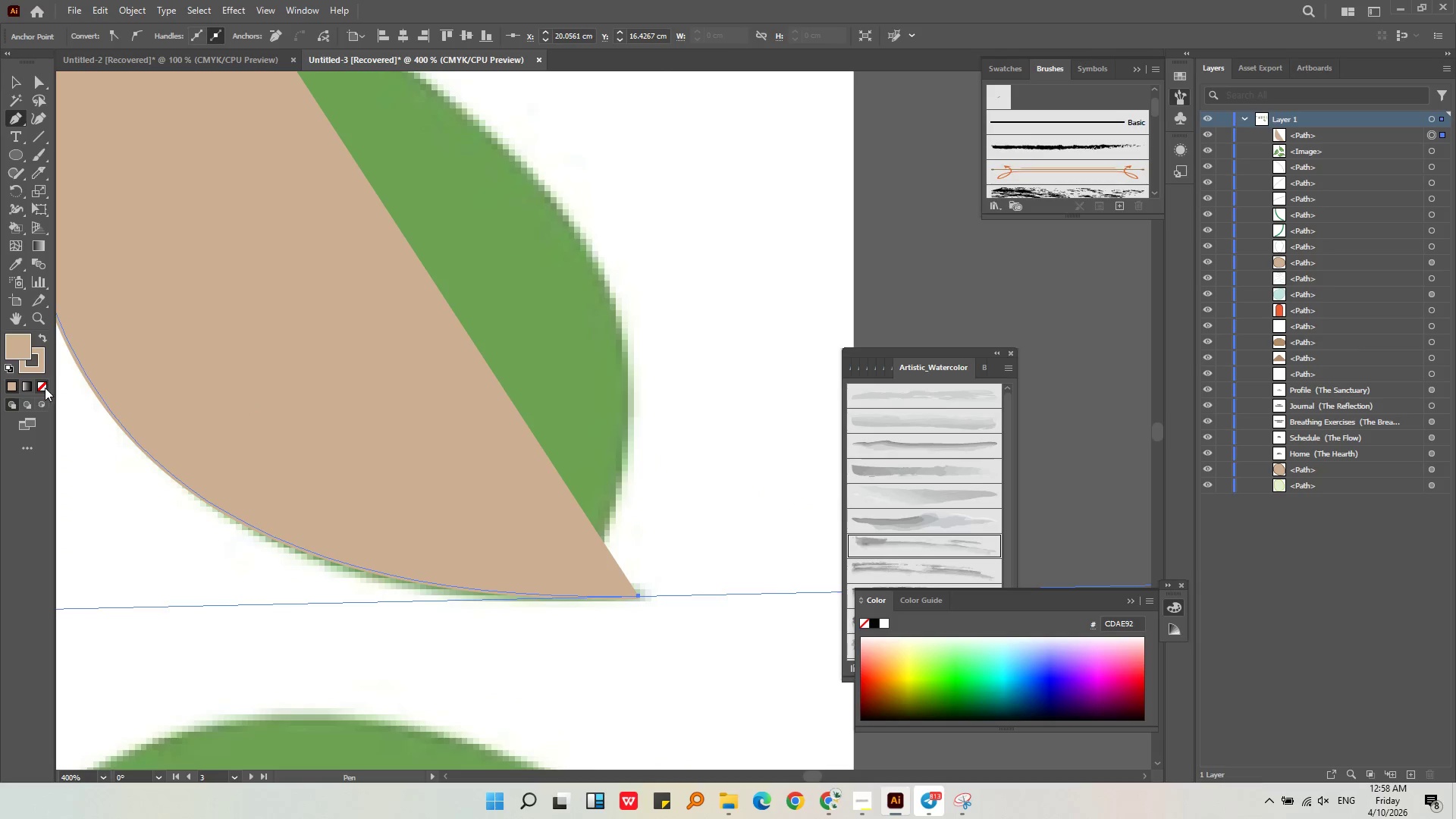 
left_click([42, 387])
 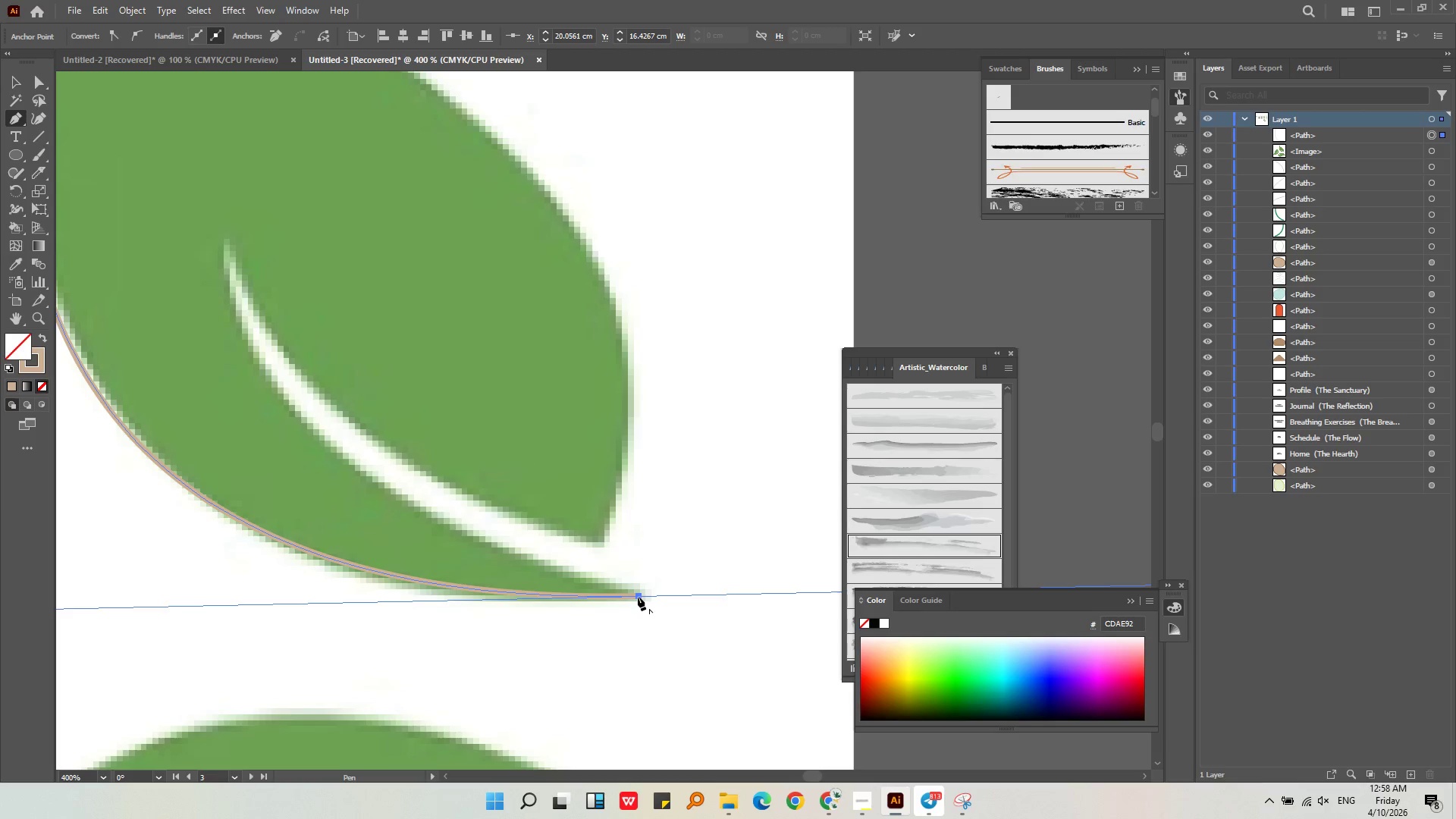 
left_click([638, 596])
 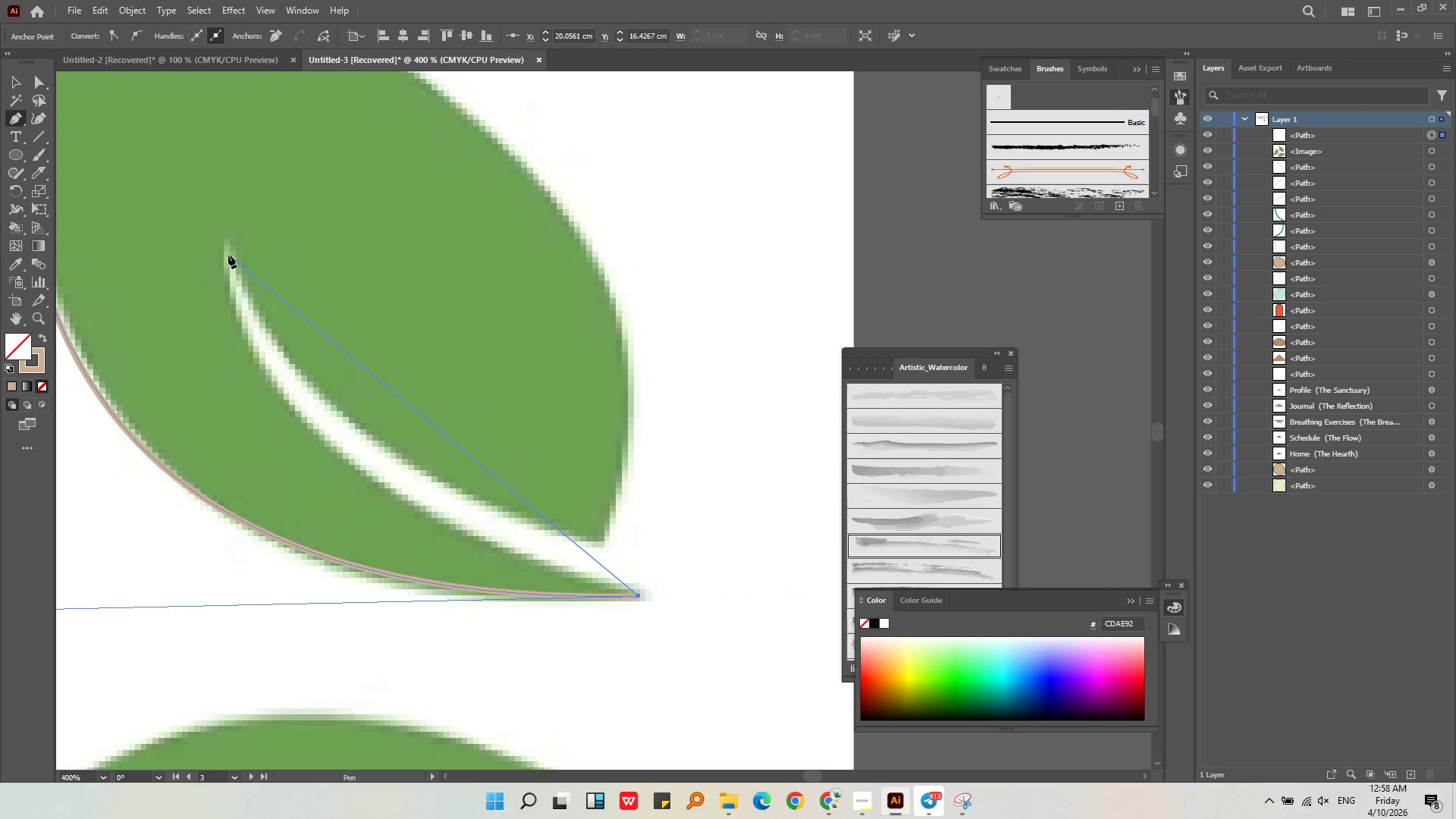 
left_click_drag(start_coordinate=[228, 243], to_coordinate=[208, 372])
 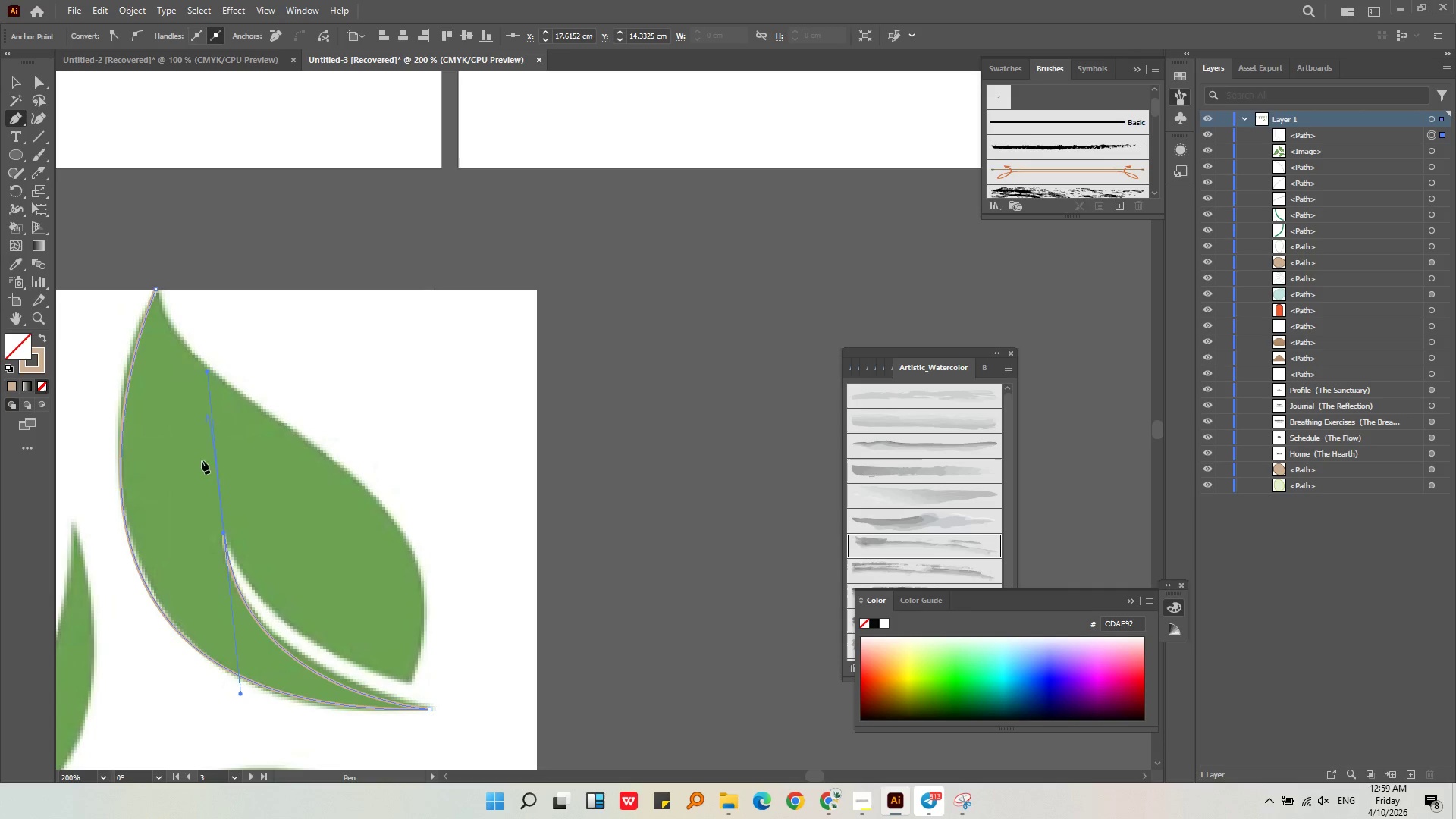 
hold_key(key=AltLeft, duration=0.42)
scroll: coordinate [196, 239], scroll_direction: down, amount: 4.0
 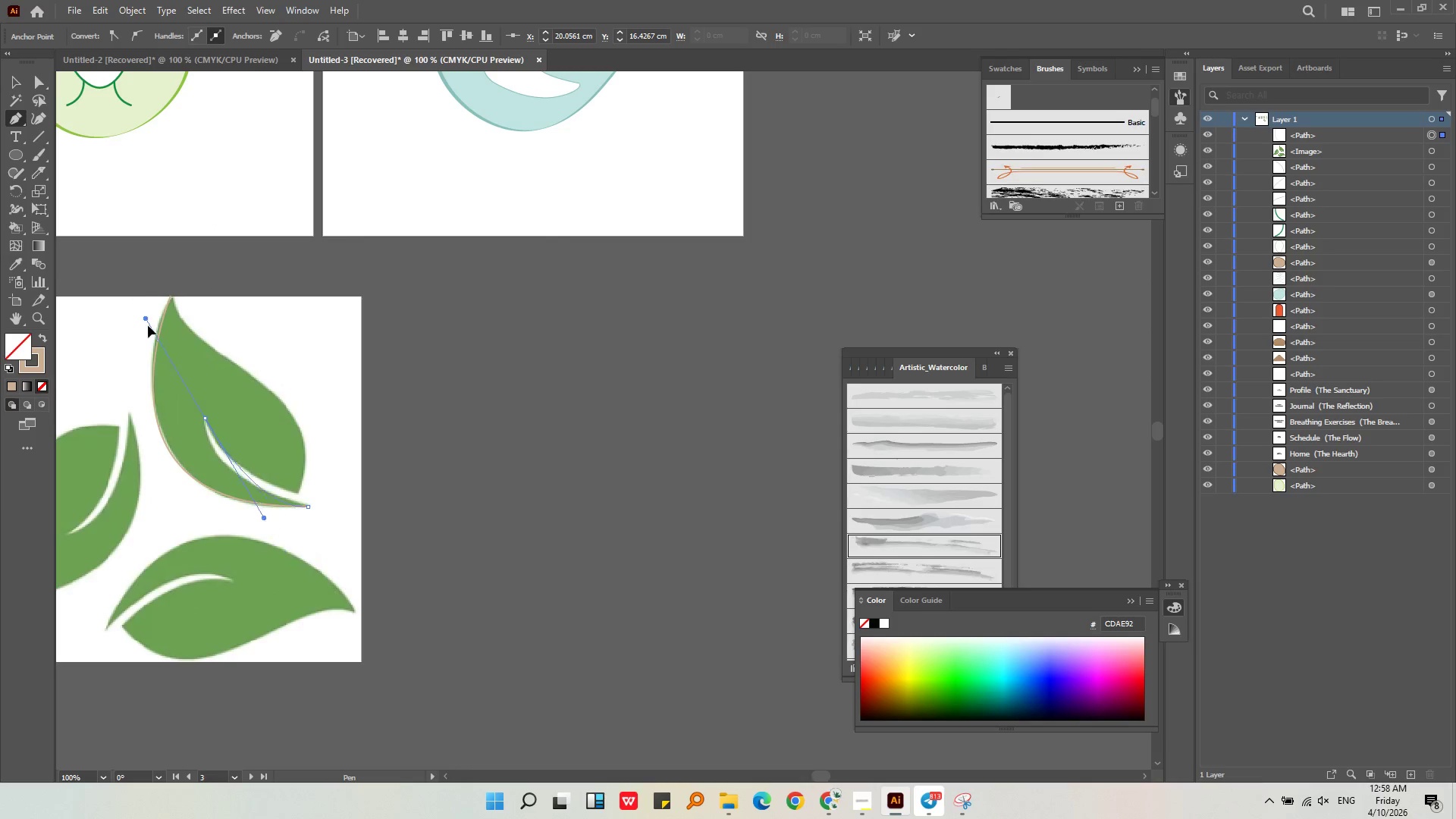 
hold_key(key=AltLeft, duration=1.09)
scroll: coordinate [176, 328], scroll_direction: up, amount: 3.0
 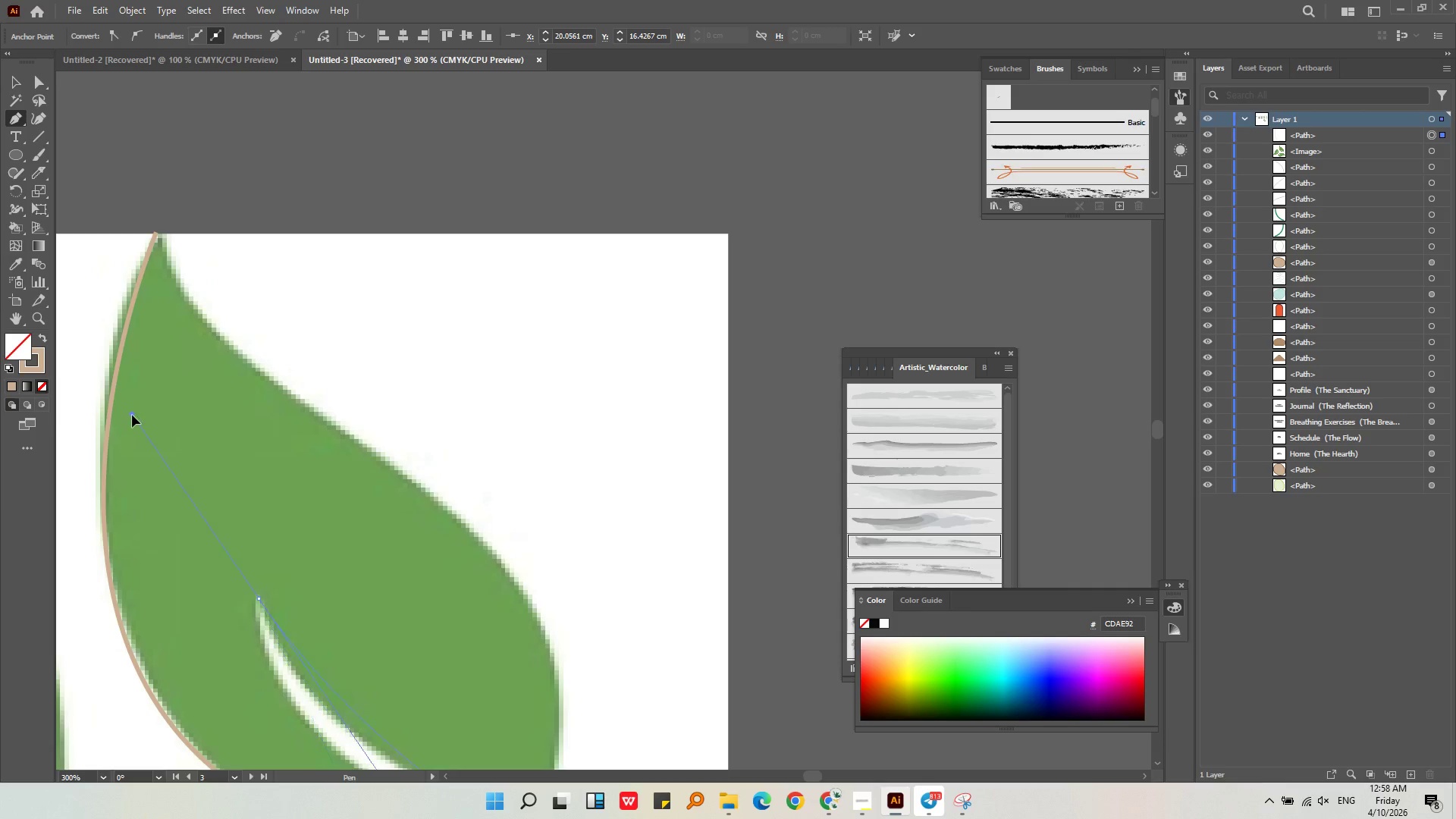 
key(Alt+AltLeft)
 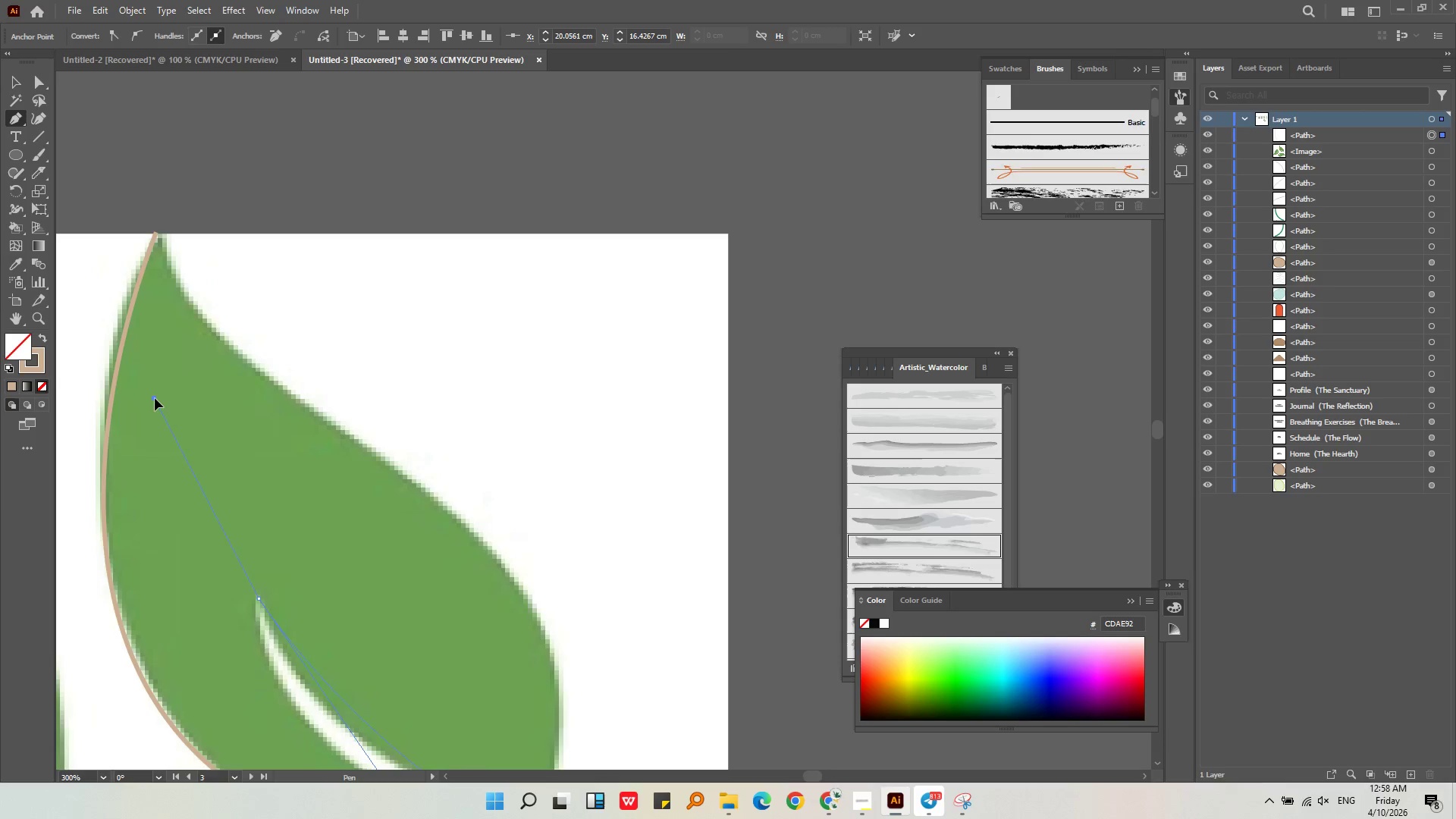 
scroll: coordinate [155, 398], scroll_direction: down, amount: 1.0
 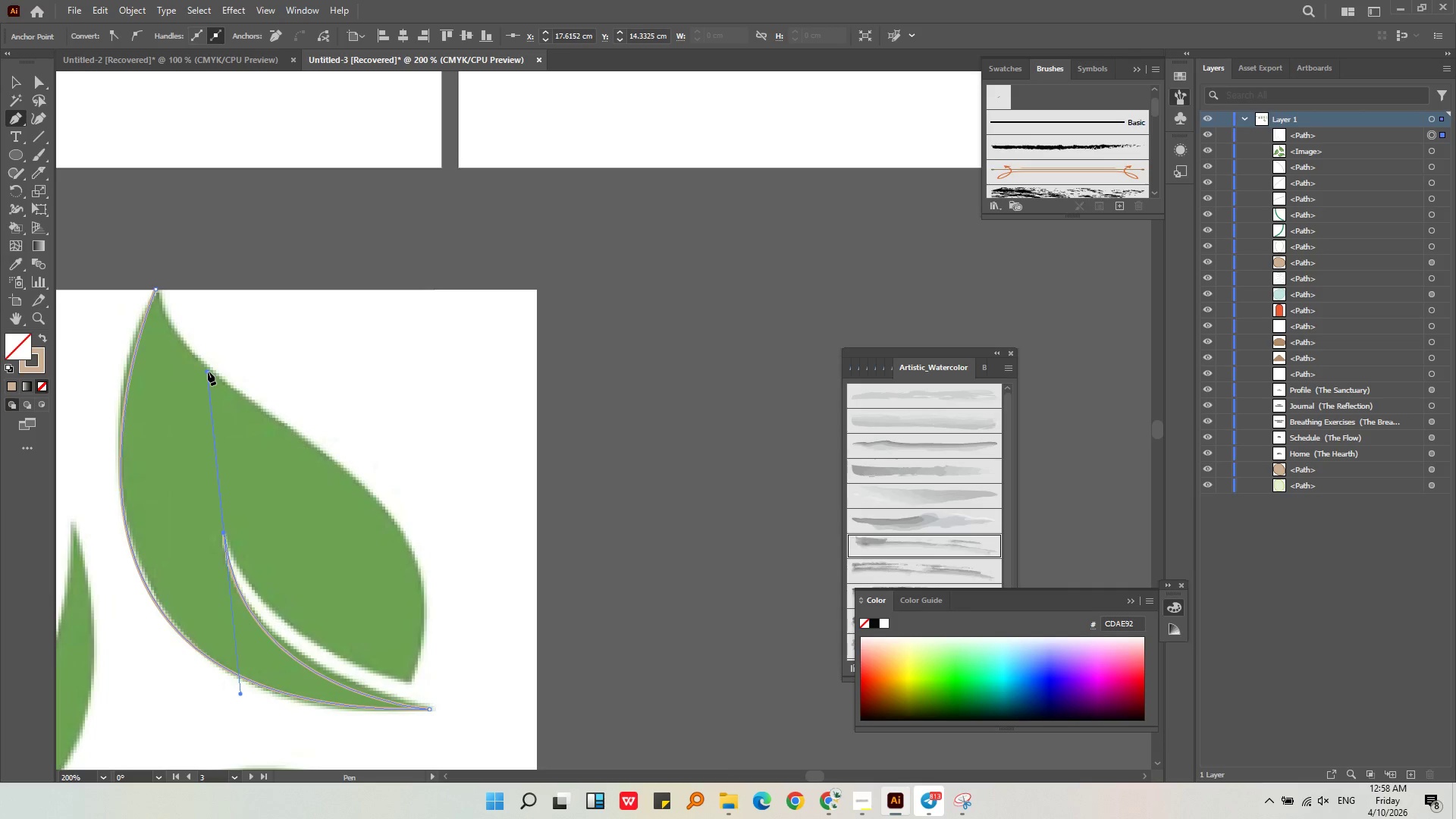 
left_click([222, 532])
 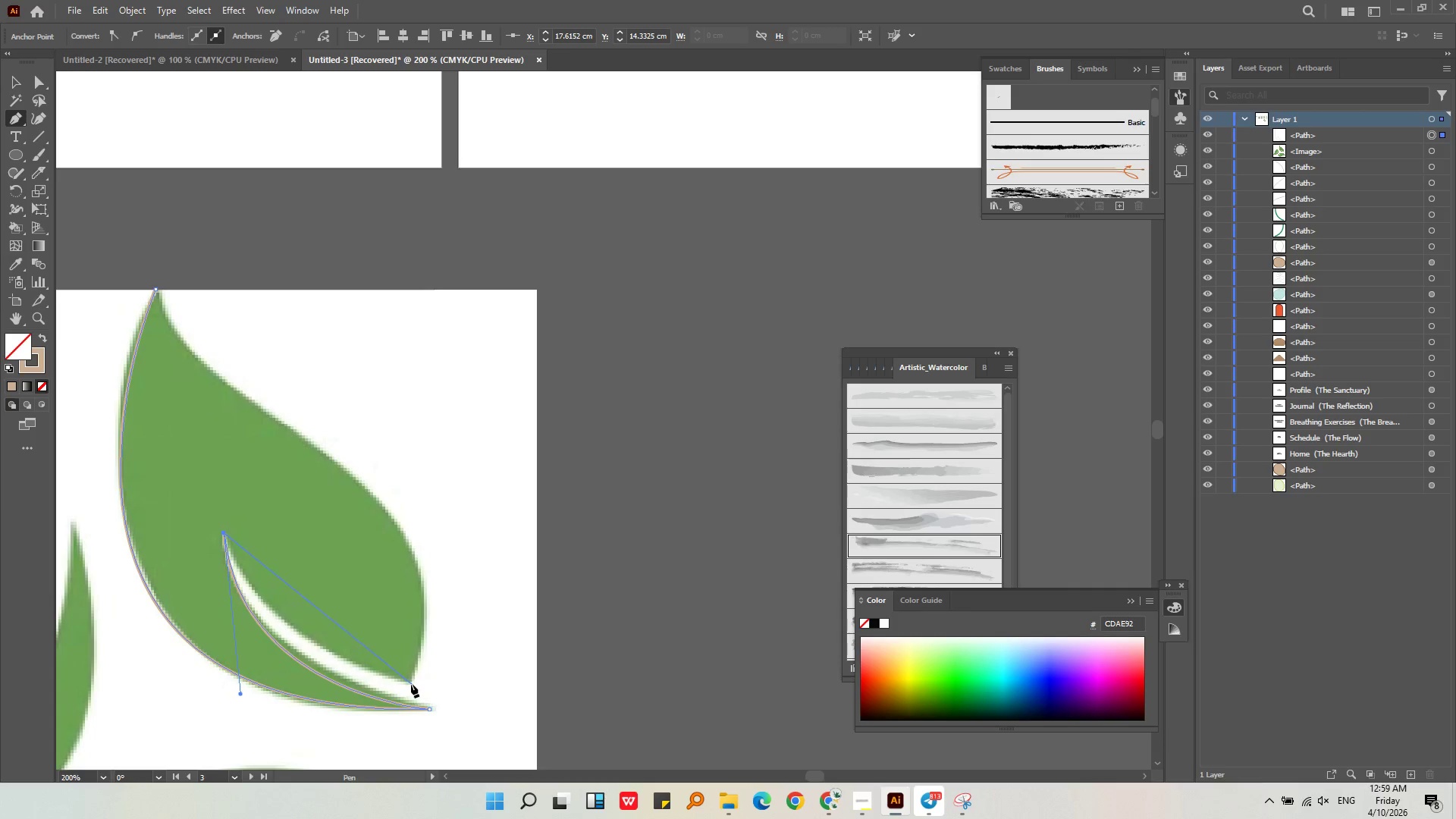 
left_click_drag(start_coordinate=[410, 683], to_coordinate=[519, 700])
 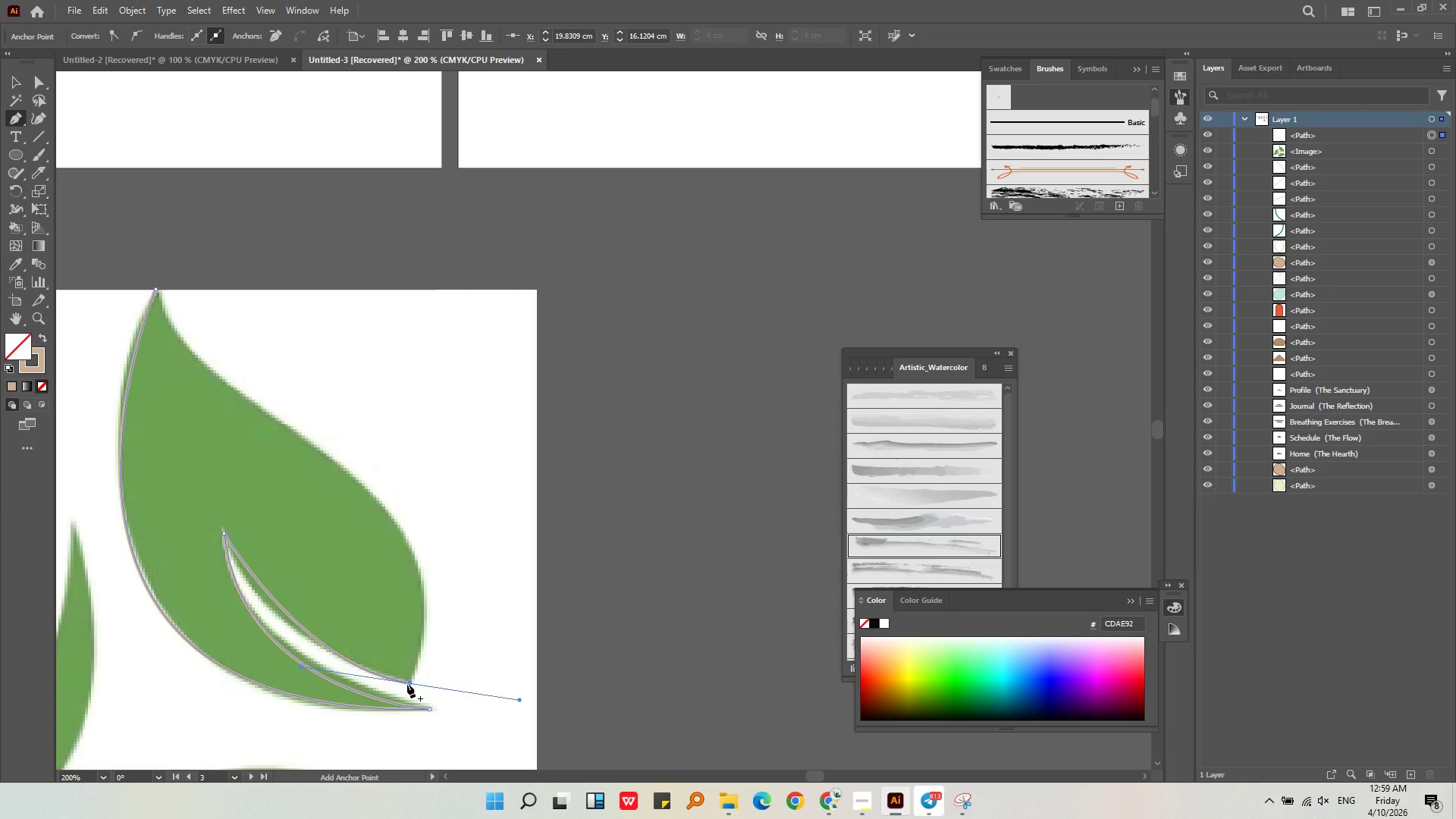 
left_click([411, 684])
 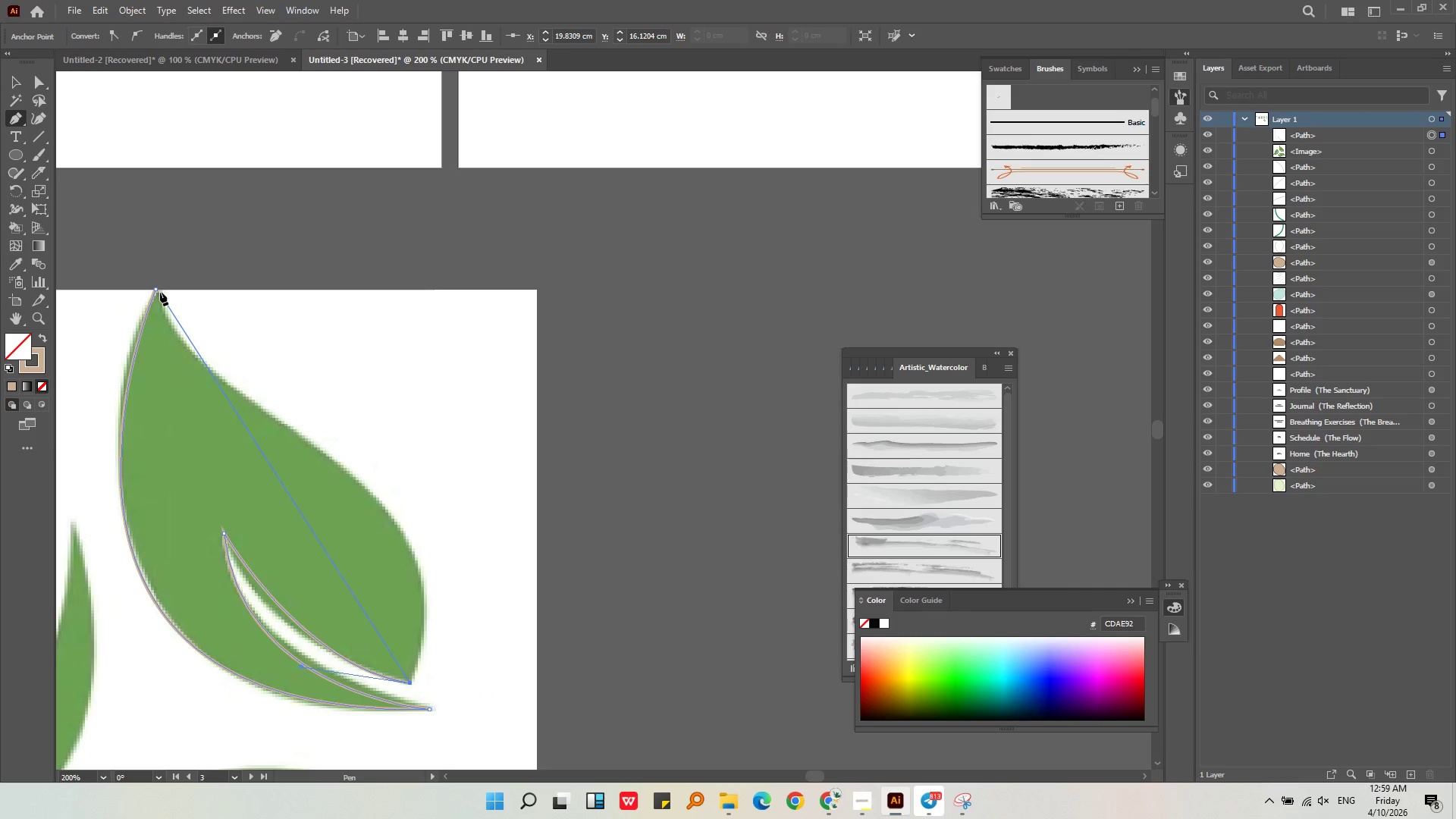 
left_click_drag(start_coordinate=[156, 290], to_coordinate=[94, 295])
 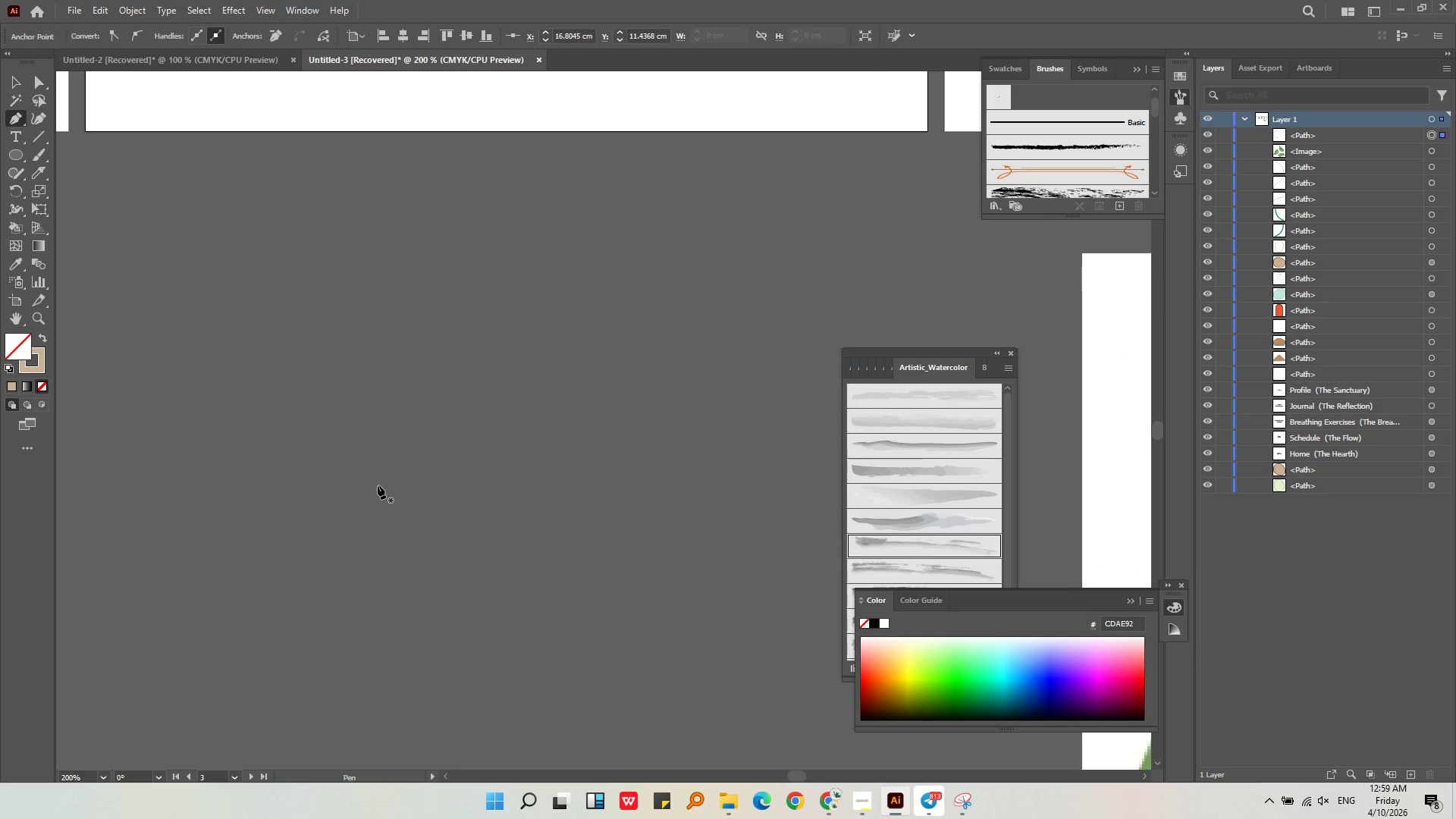 
key(Alt+AltLeft)
 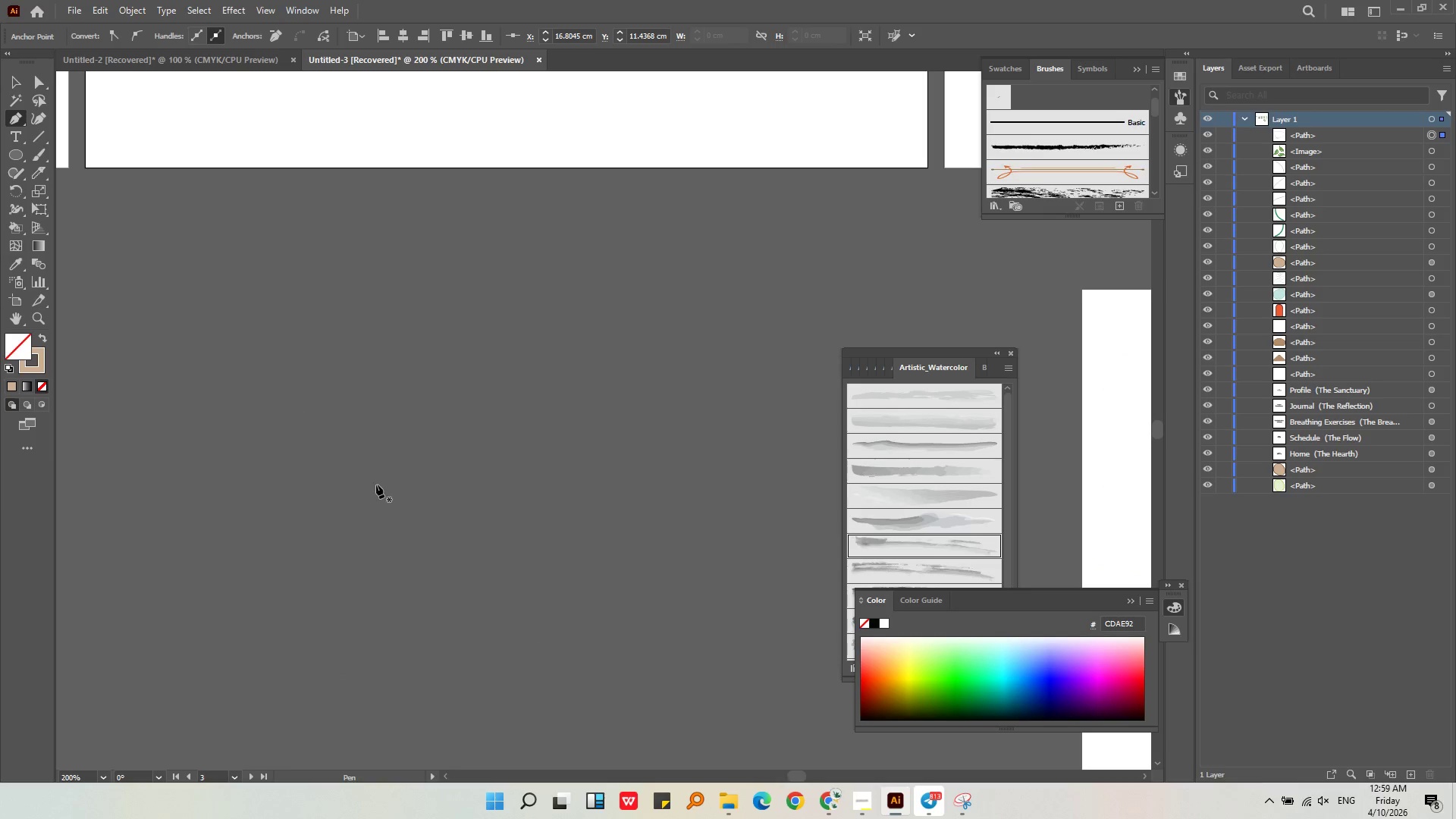 
scroll: coordinate [378, 485], scroll_direction: down, amount: 2.0
 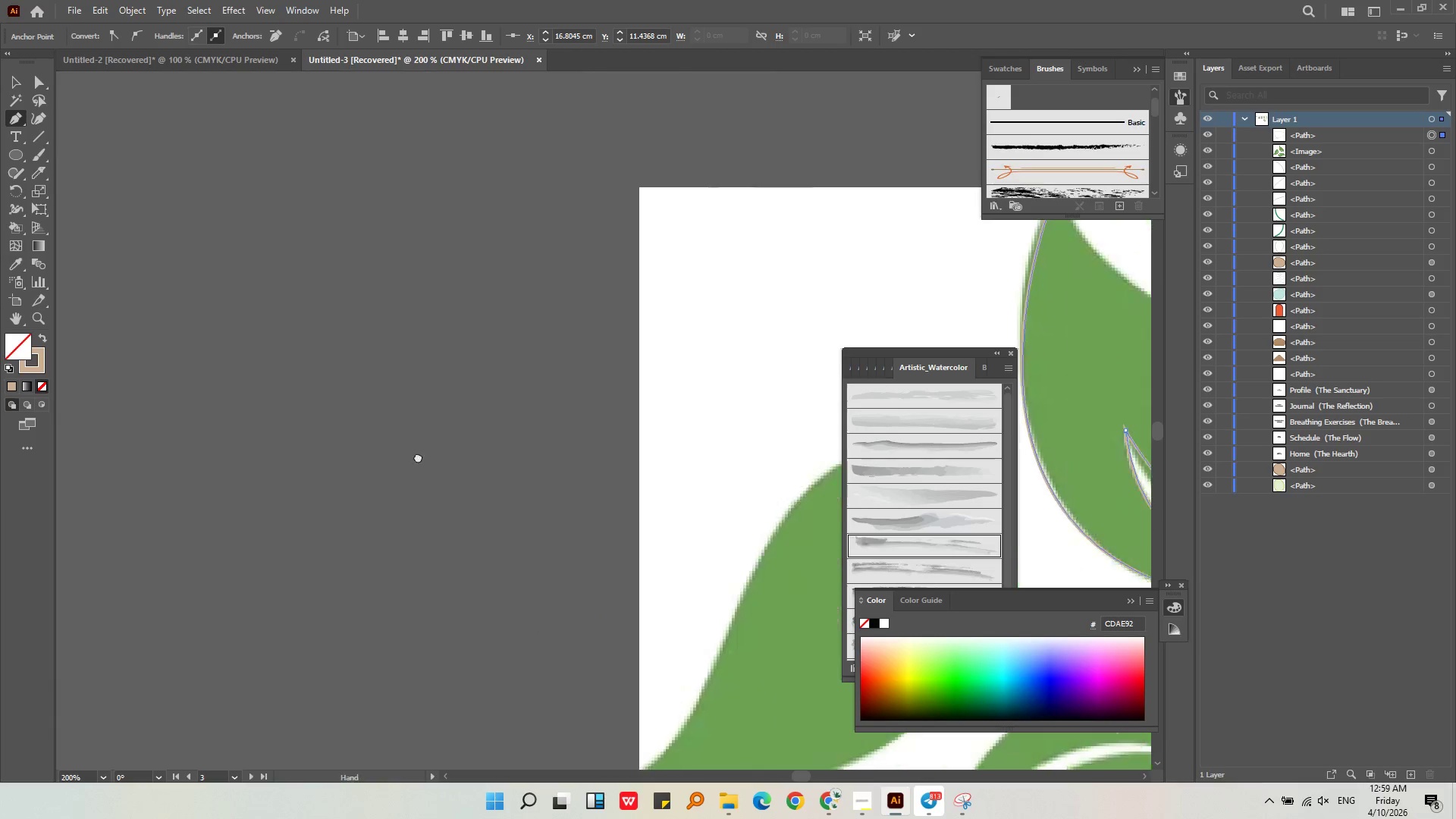 
key(Alt+AltLeft)
 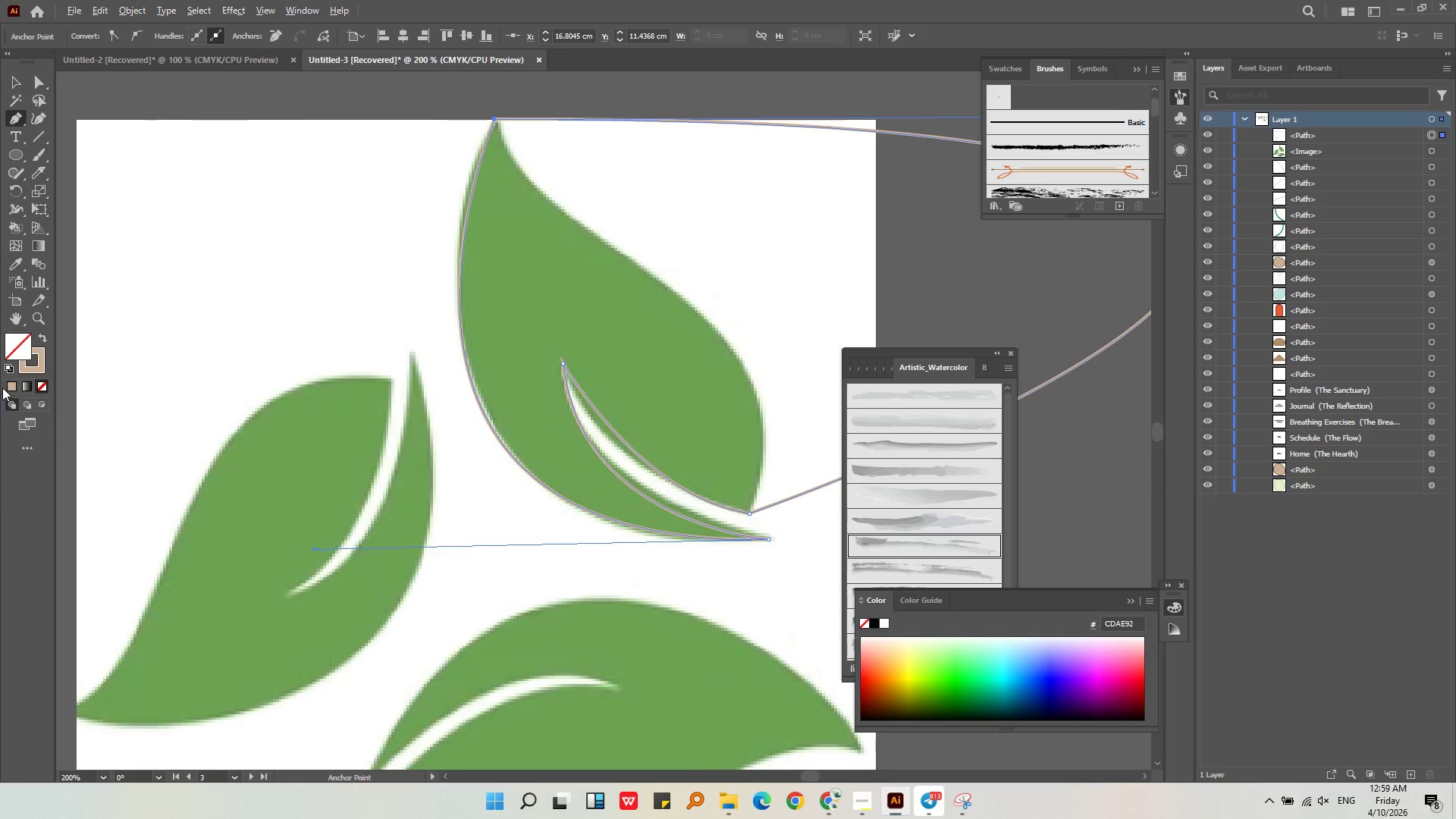 
scroll: coordinate [9, 388], scroll_direction: down, amount: 1.0
 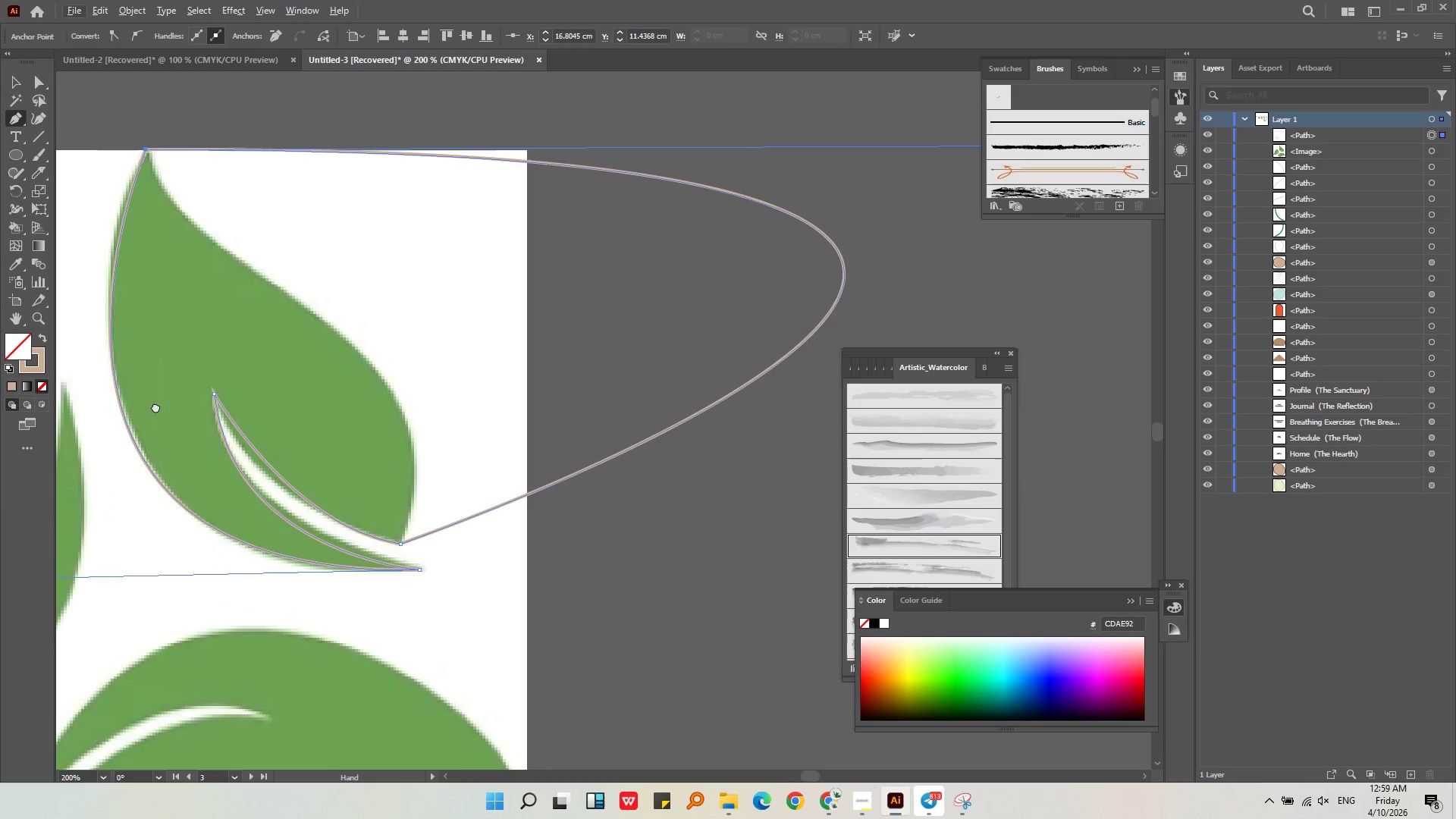 
key(Control+Z)
 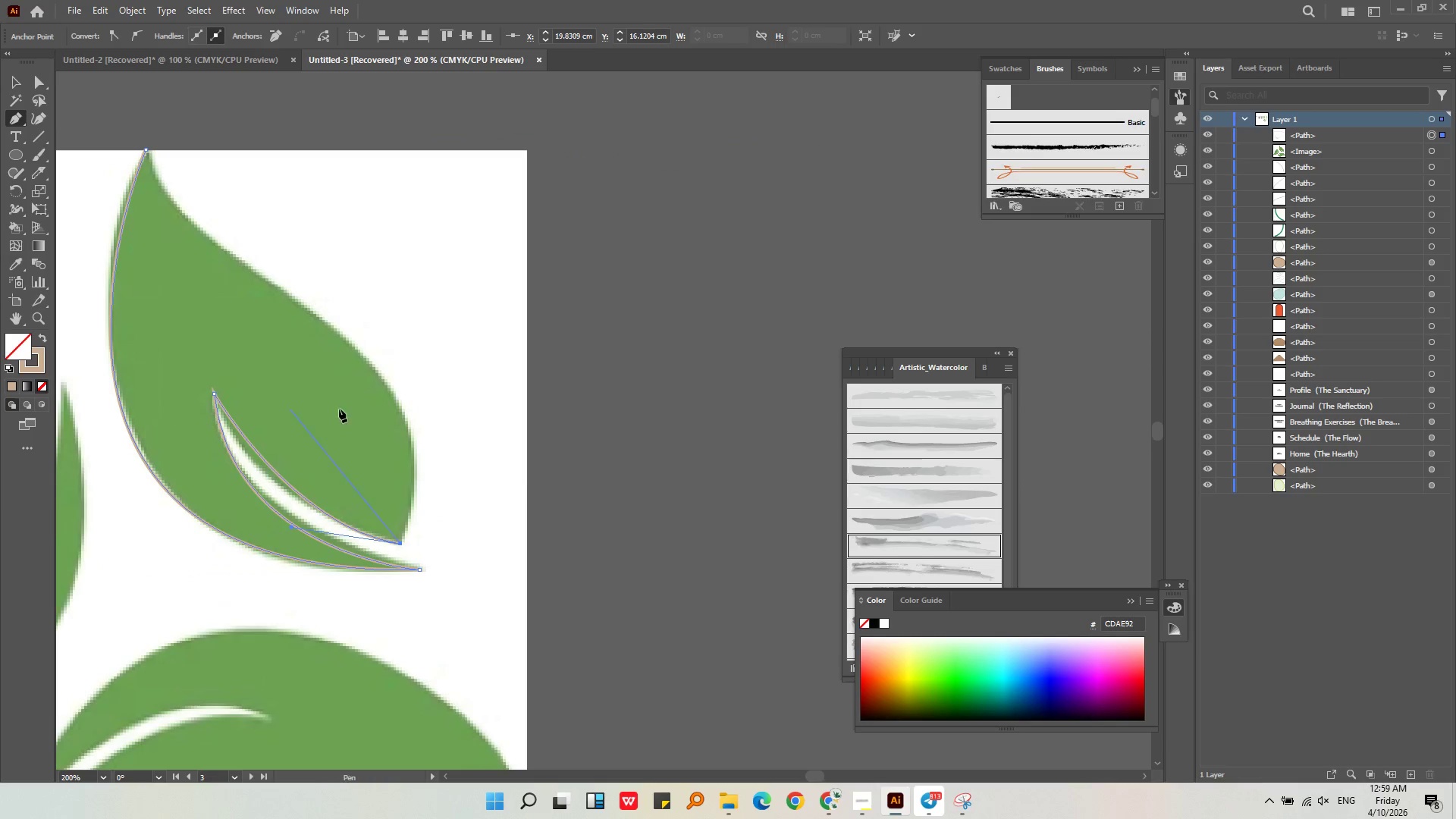 
key(Alt+AltLeft)
 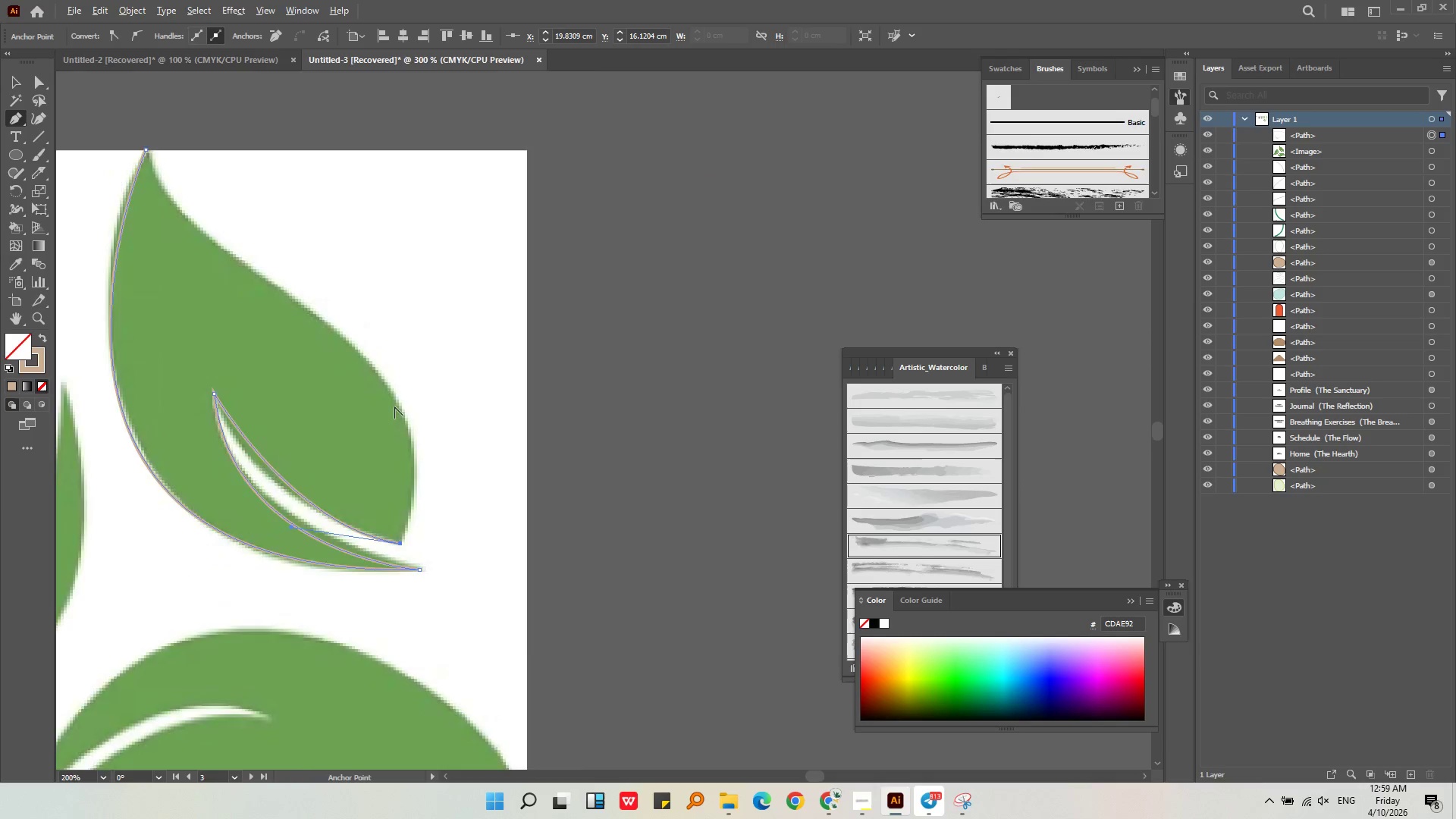 
scroll: coordinate [394, 406], scroll_direction: up, amount: 1.0
 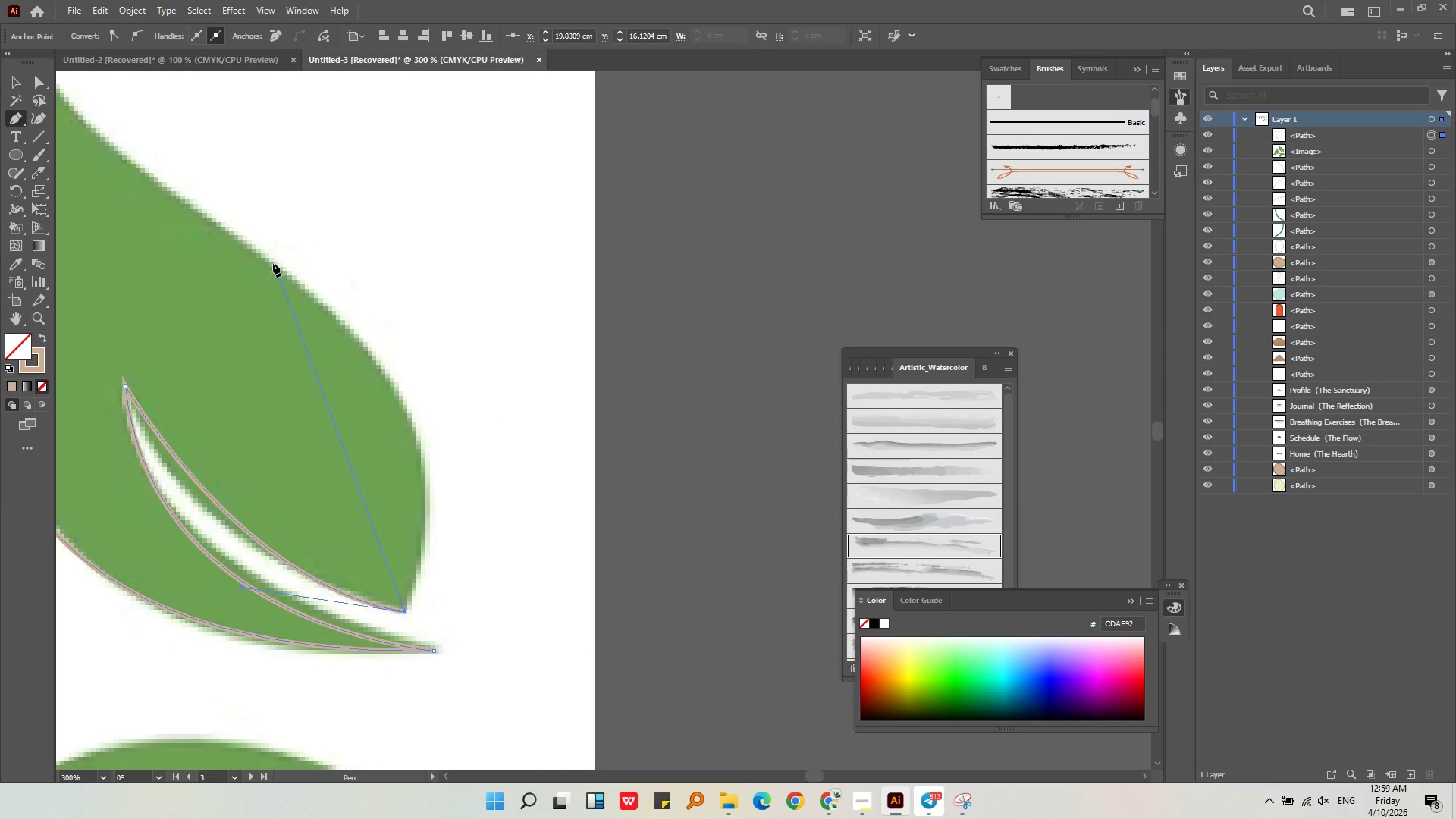 
left_click_drag(start_coordinate=[270, 265], to_coordinate=[435, 136])
 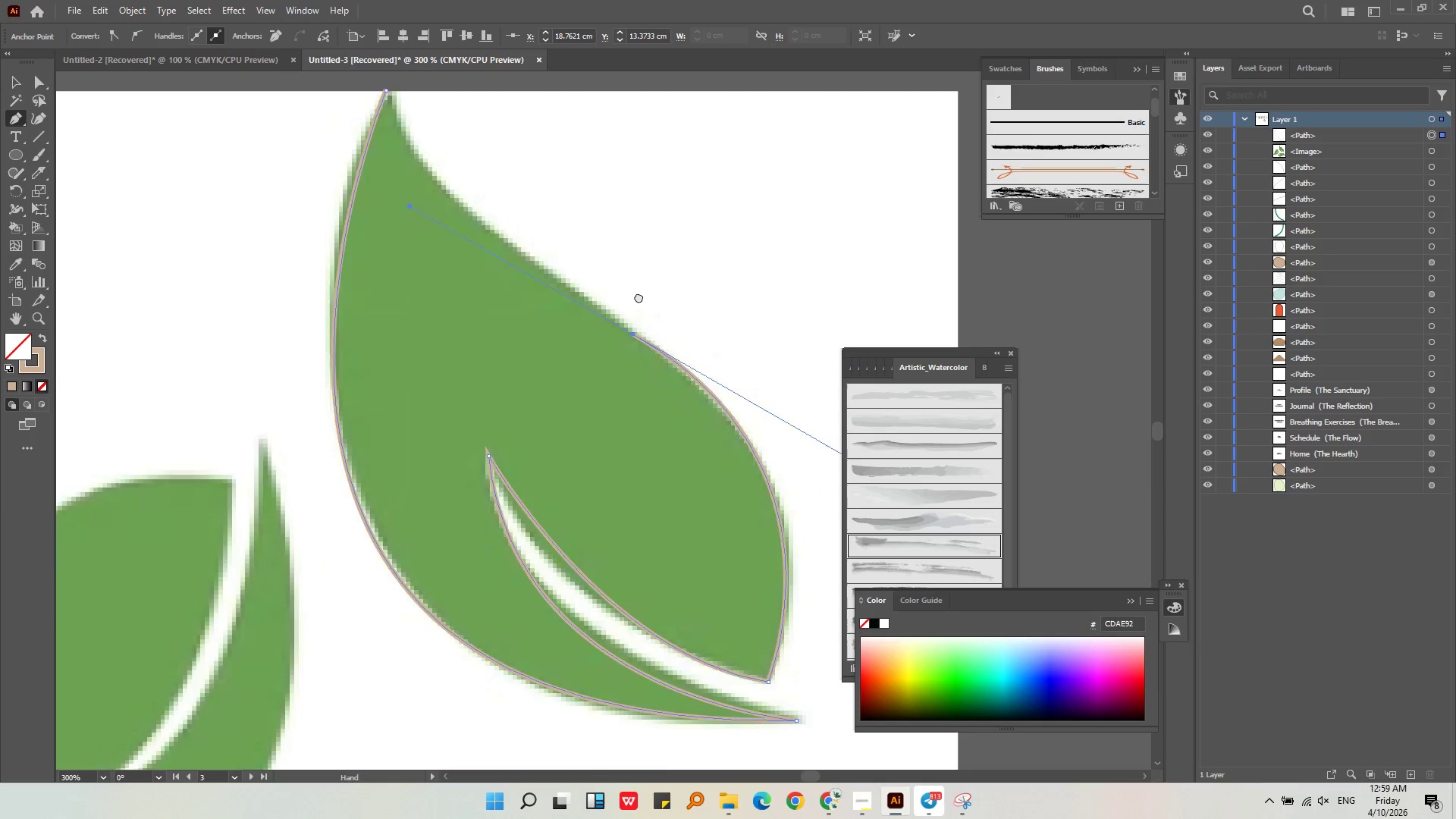 
hold_key(key=AltLeft, duration=0.31)
 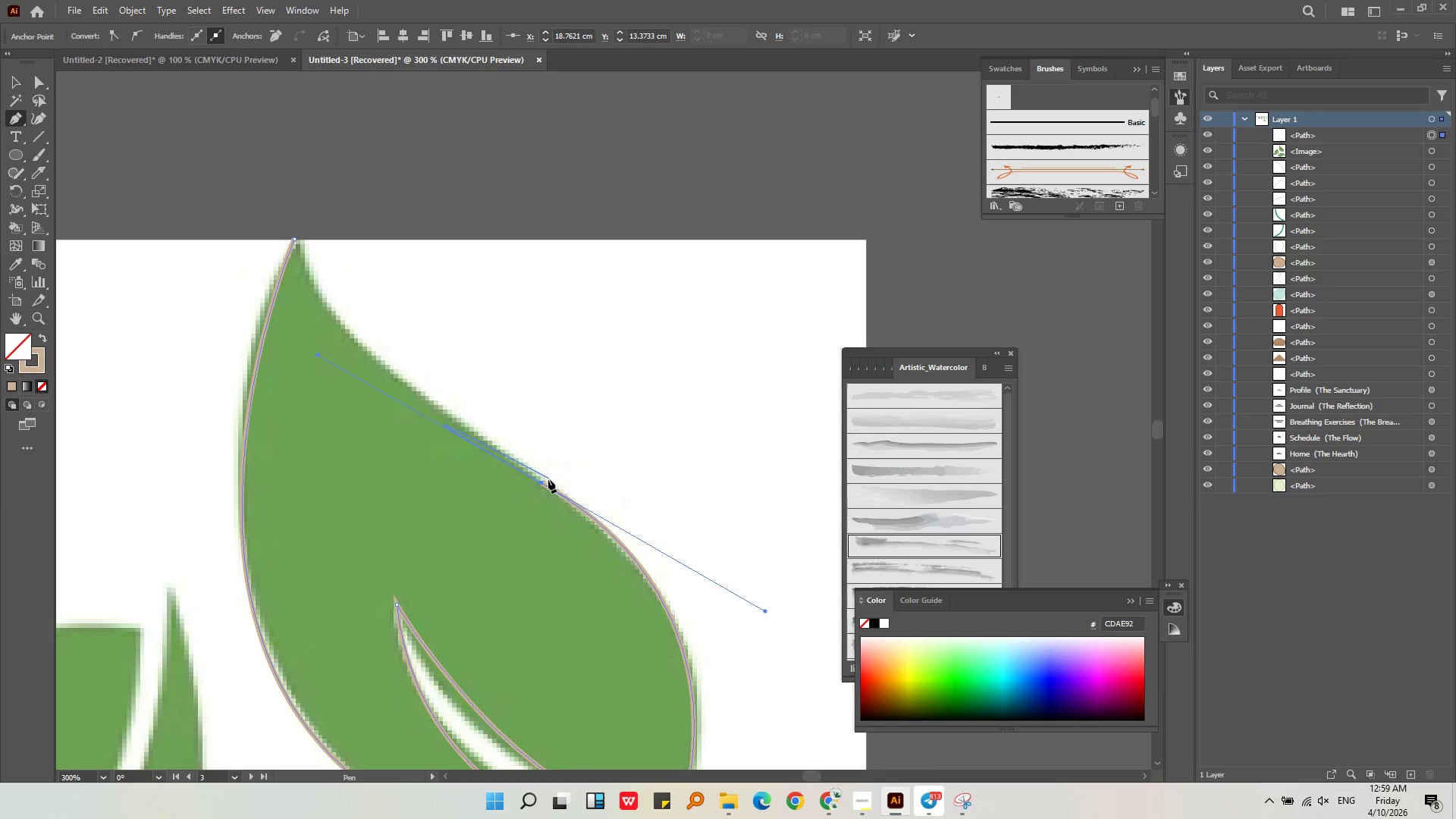 
left_click([539, 483])
 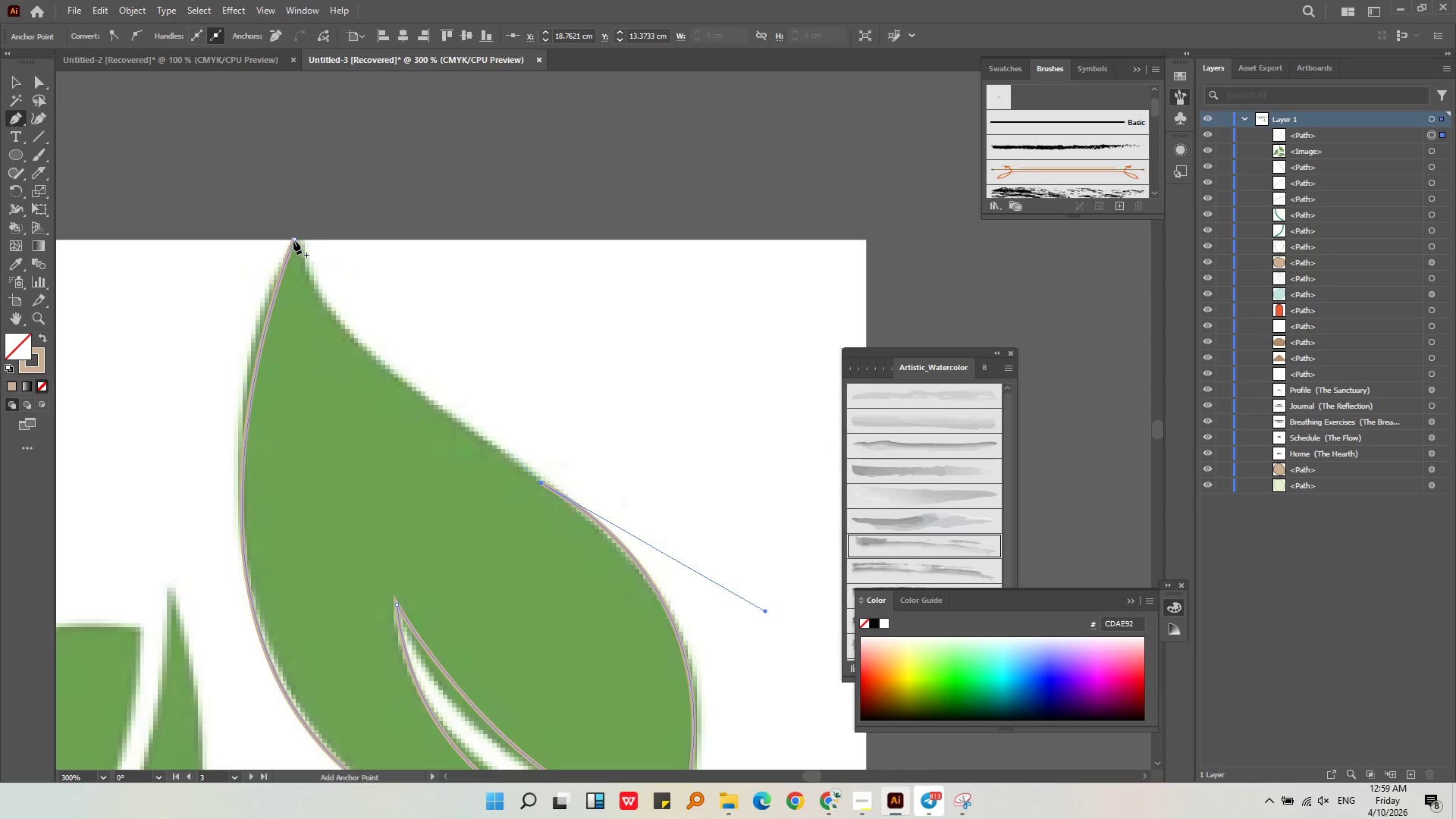 
left_click_drag(start_coordinate=[293, 239], to_coordinate=[308, 155])
 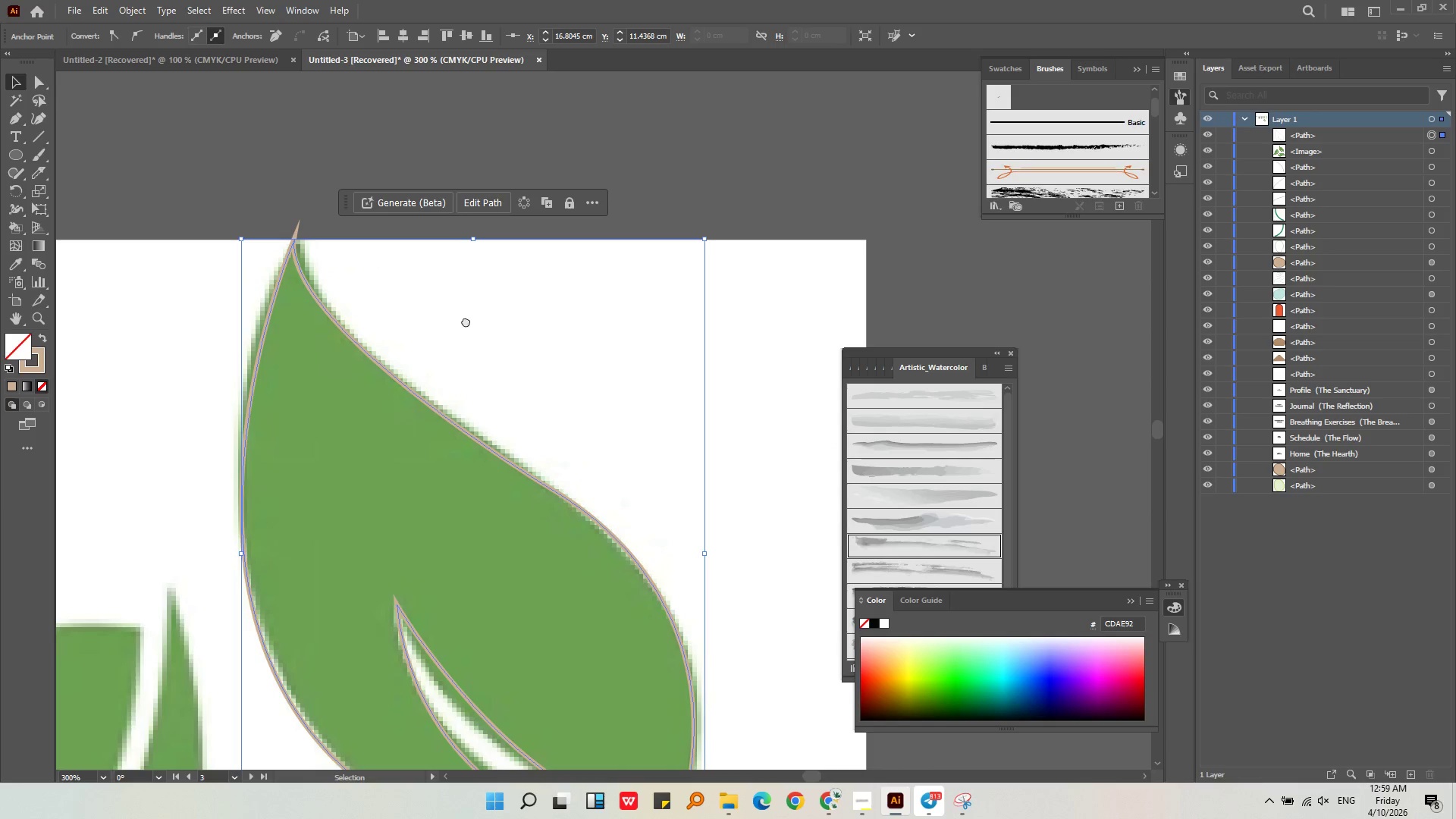 
key(Alt+AltLeft)
 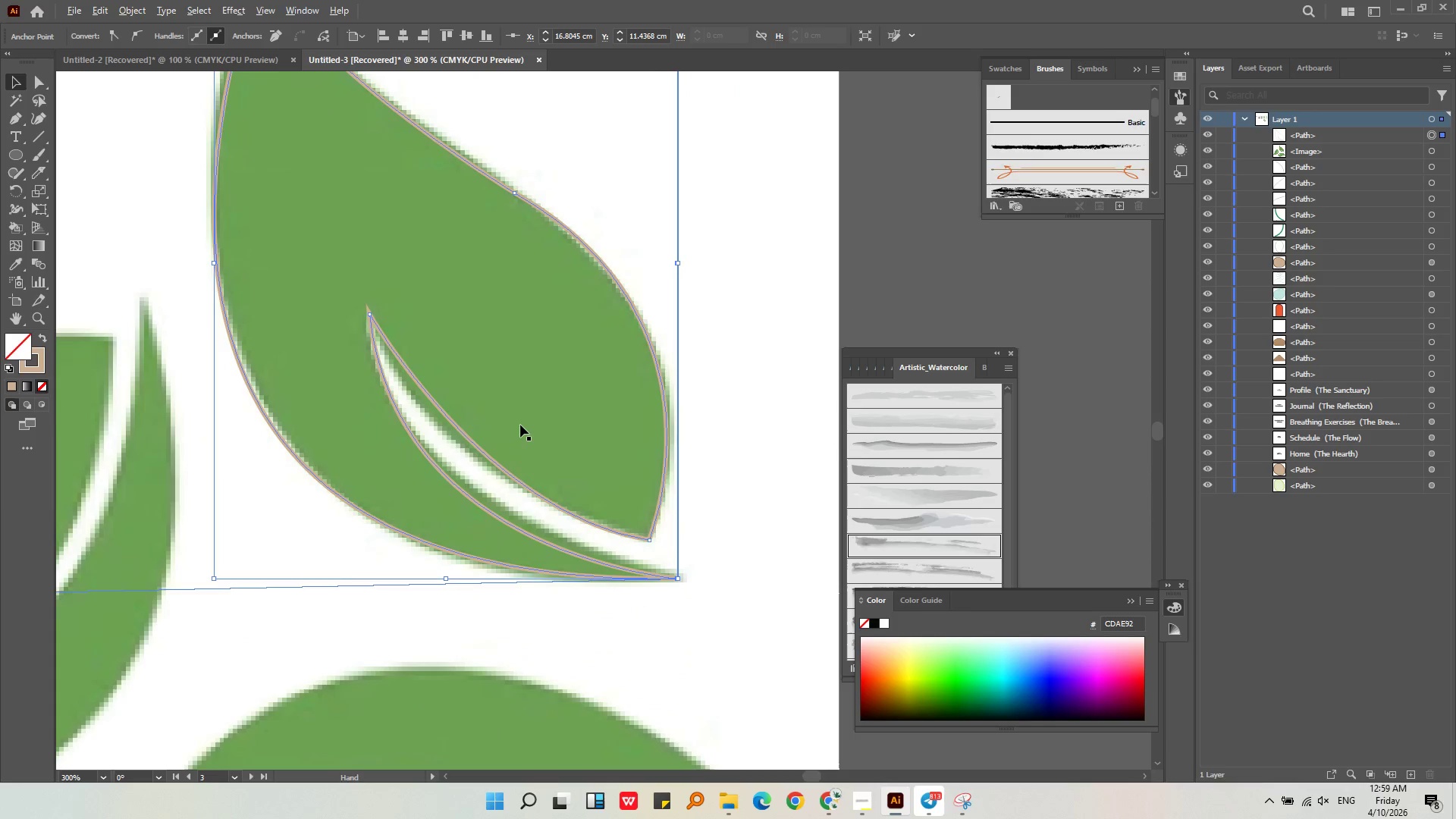 
key(Alt+AltLeft)
 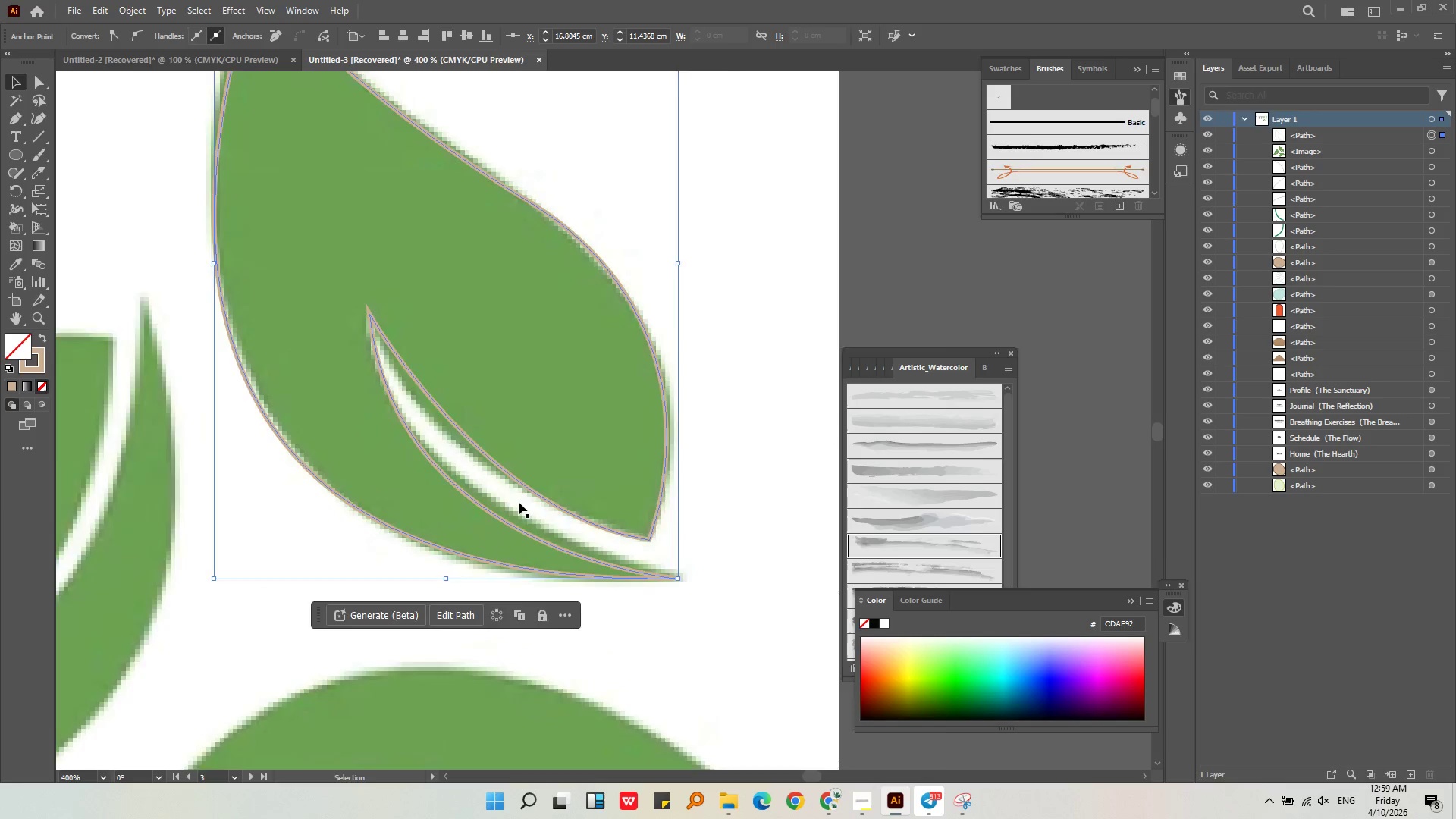 
key(Alt+AltLeft)
 